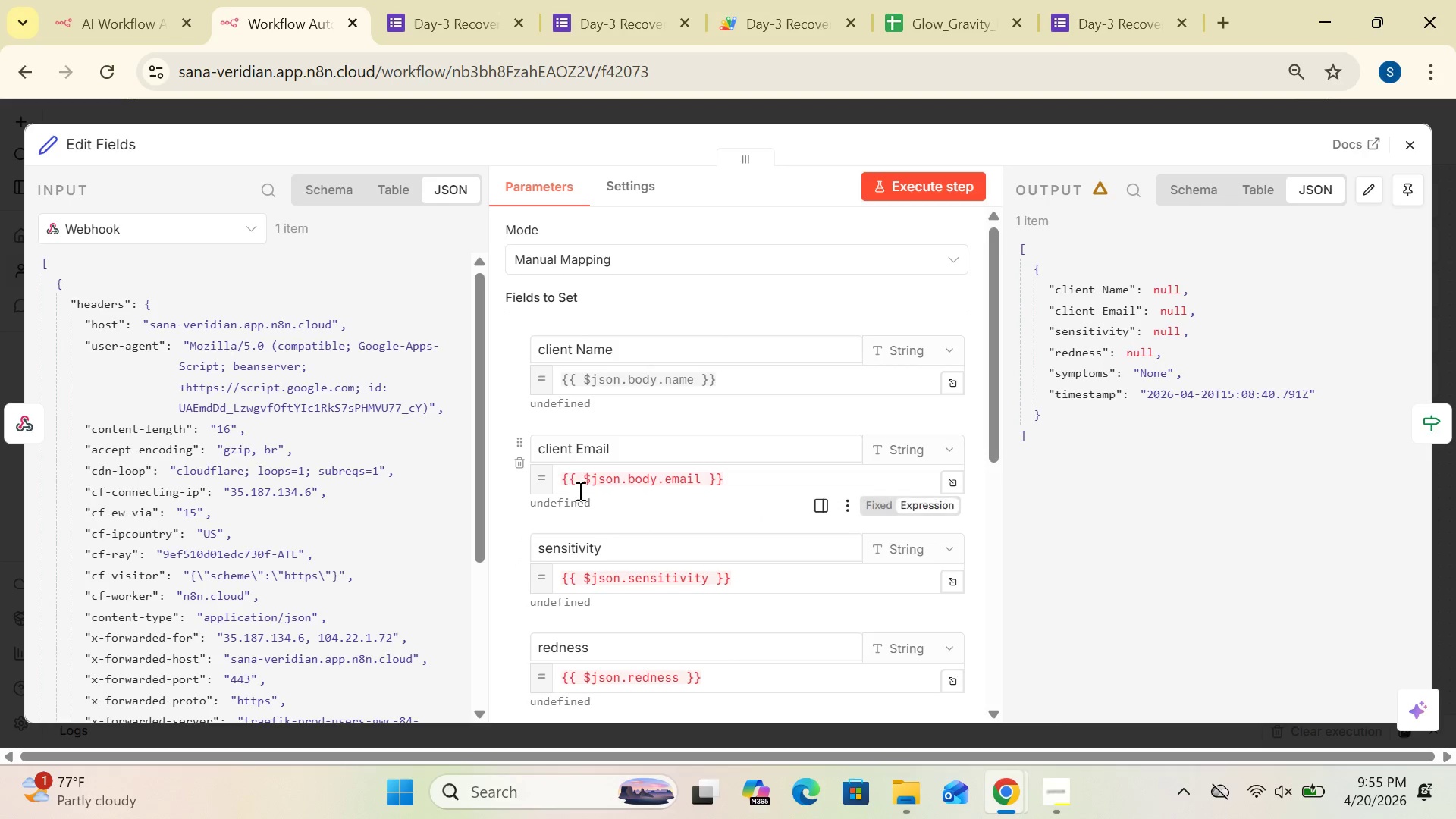 
wait(17.38)
 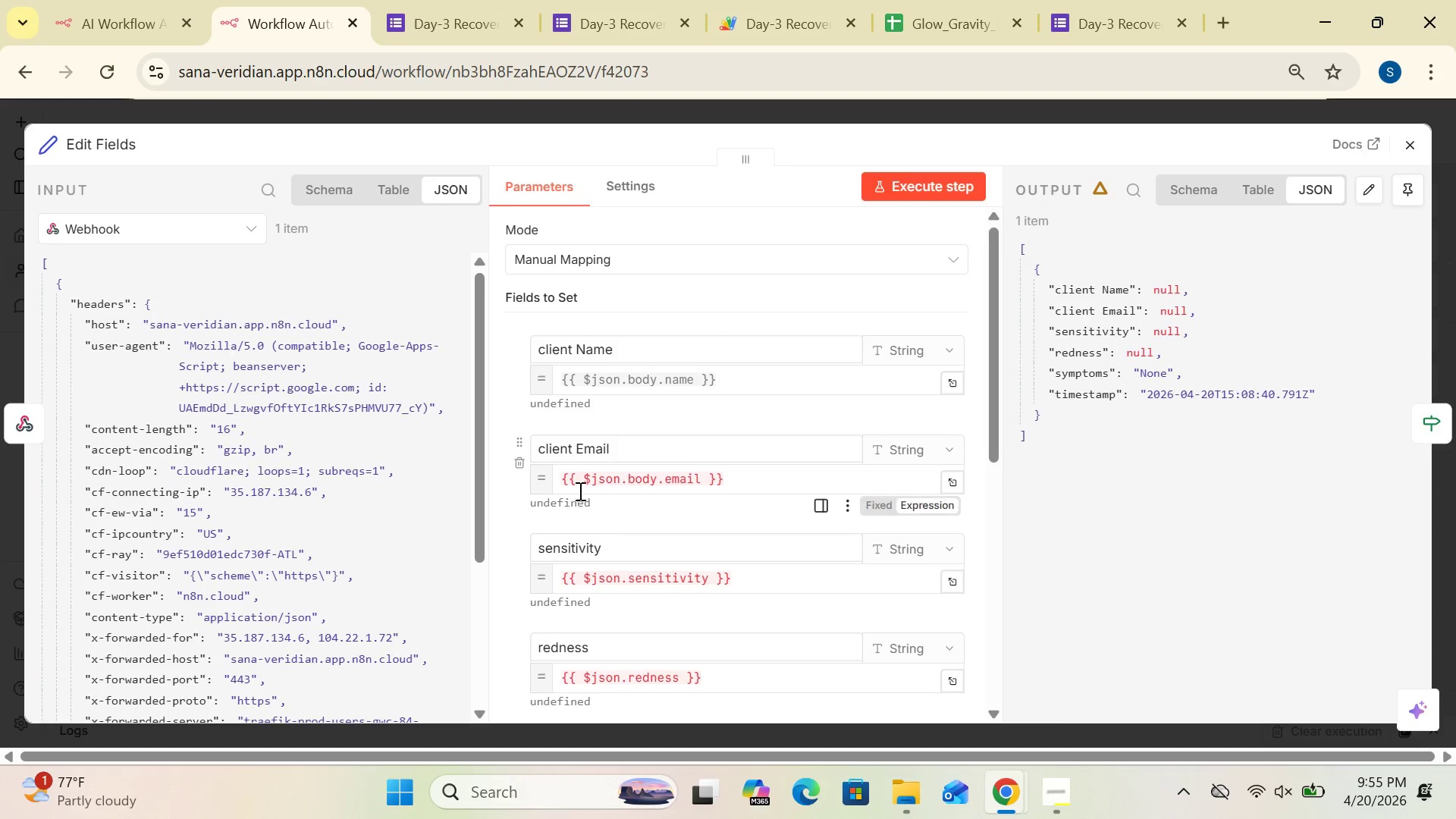 
left_click_drag(start_coordinate=[989, 446], to_coordinate=[993, 530])
 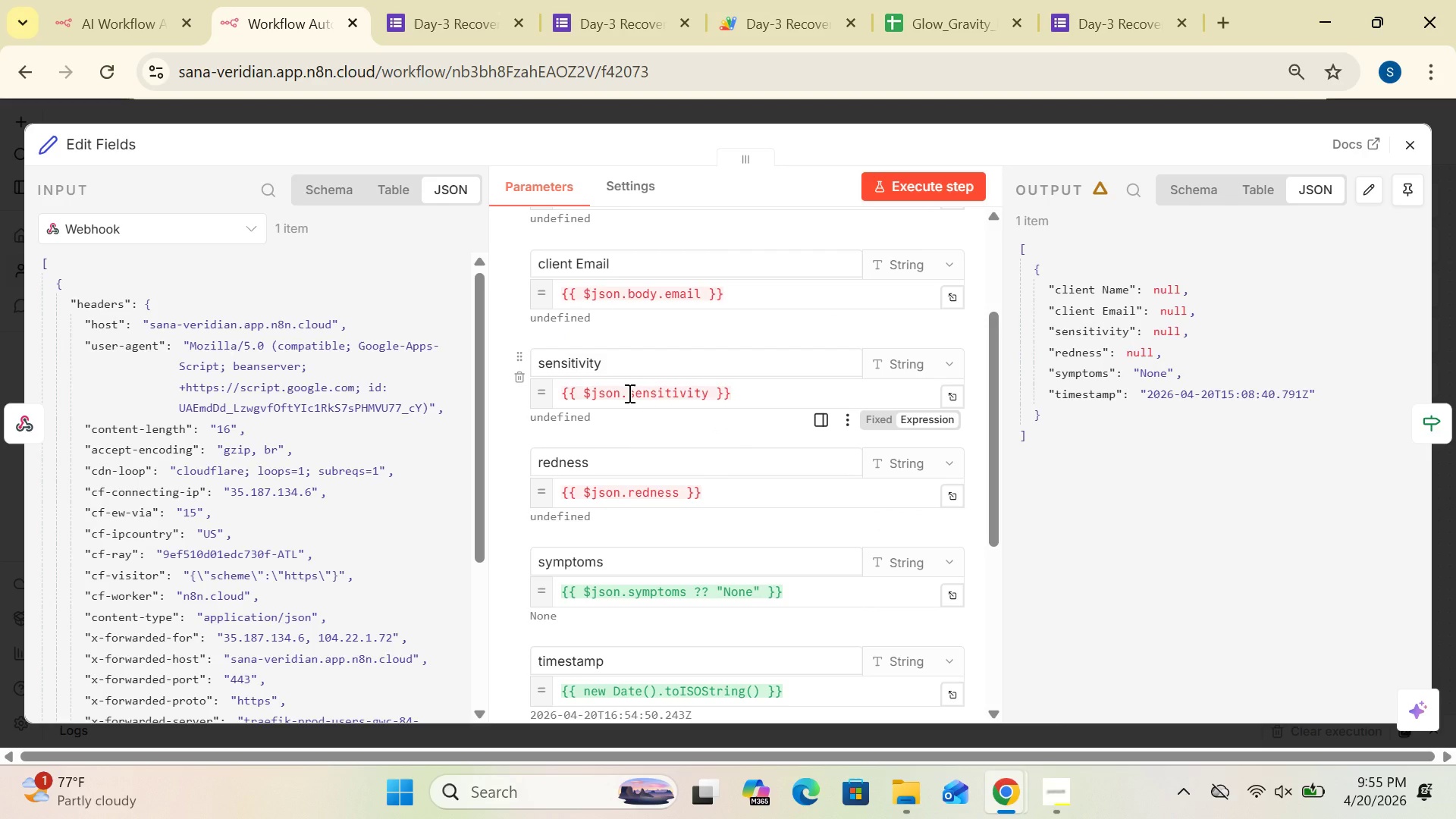 
left_click([628, 393])
 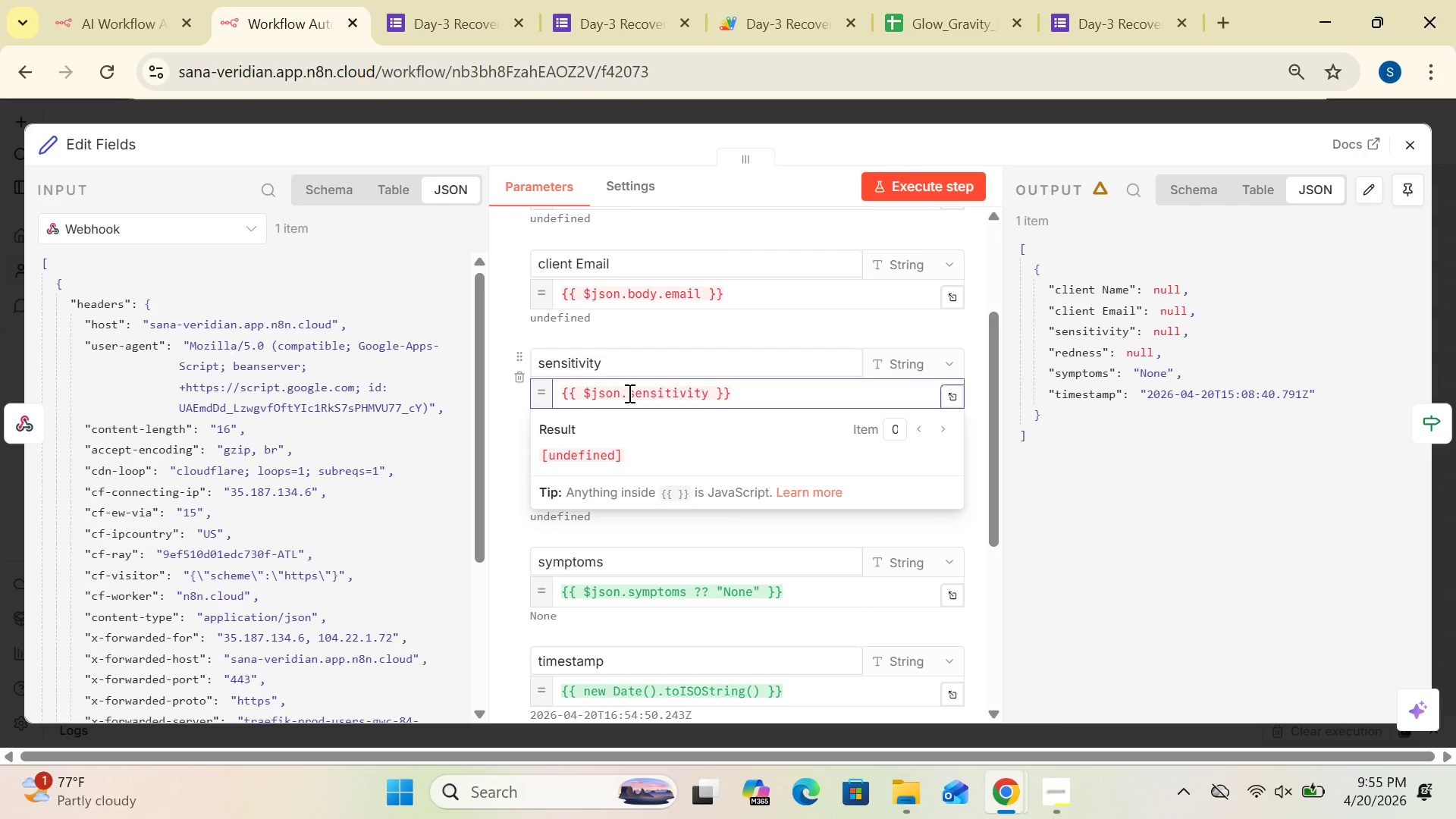 
type(body)
 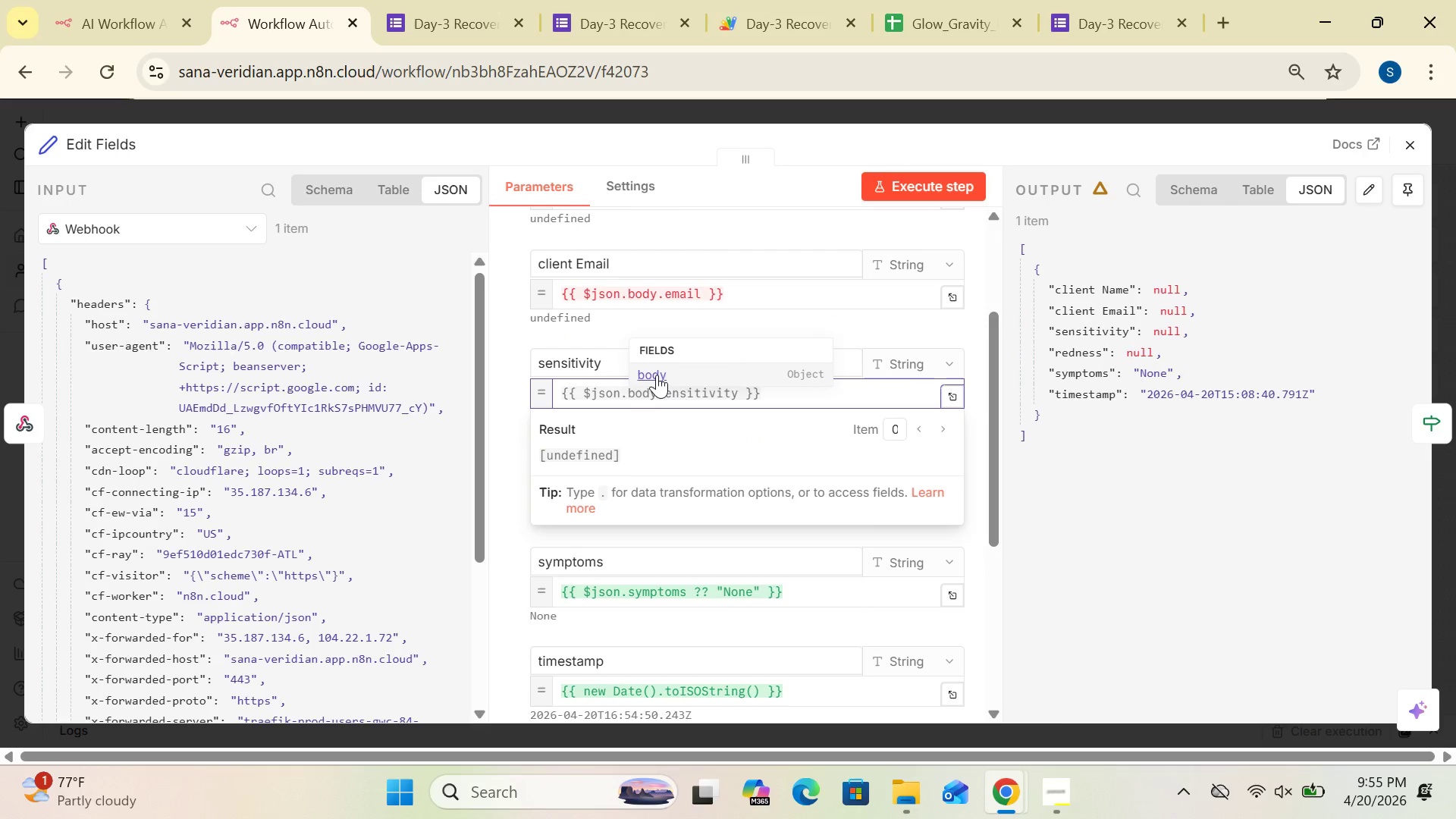 
left_click([654, 375])
 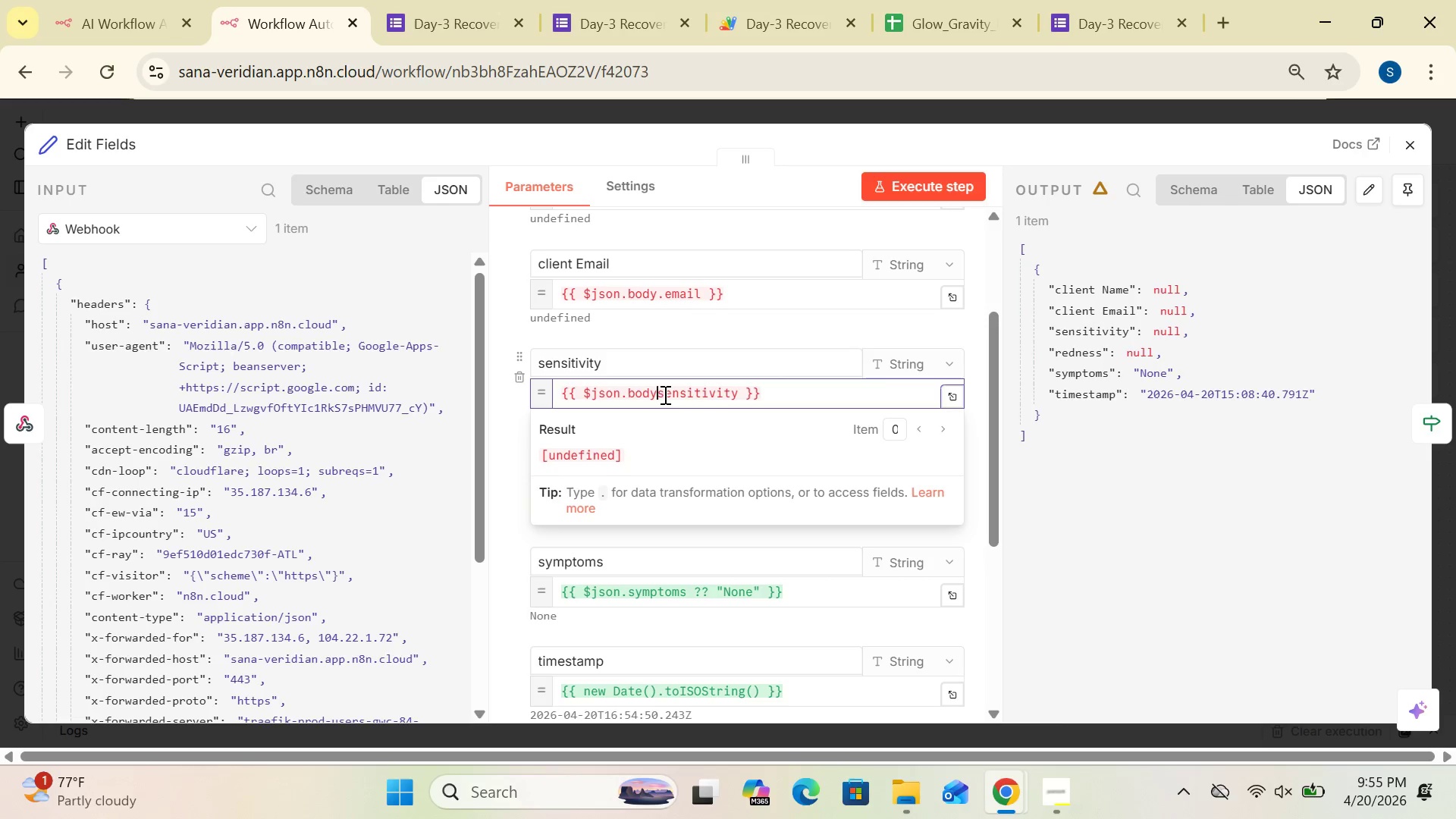 
key(Period)
 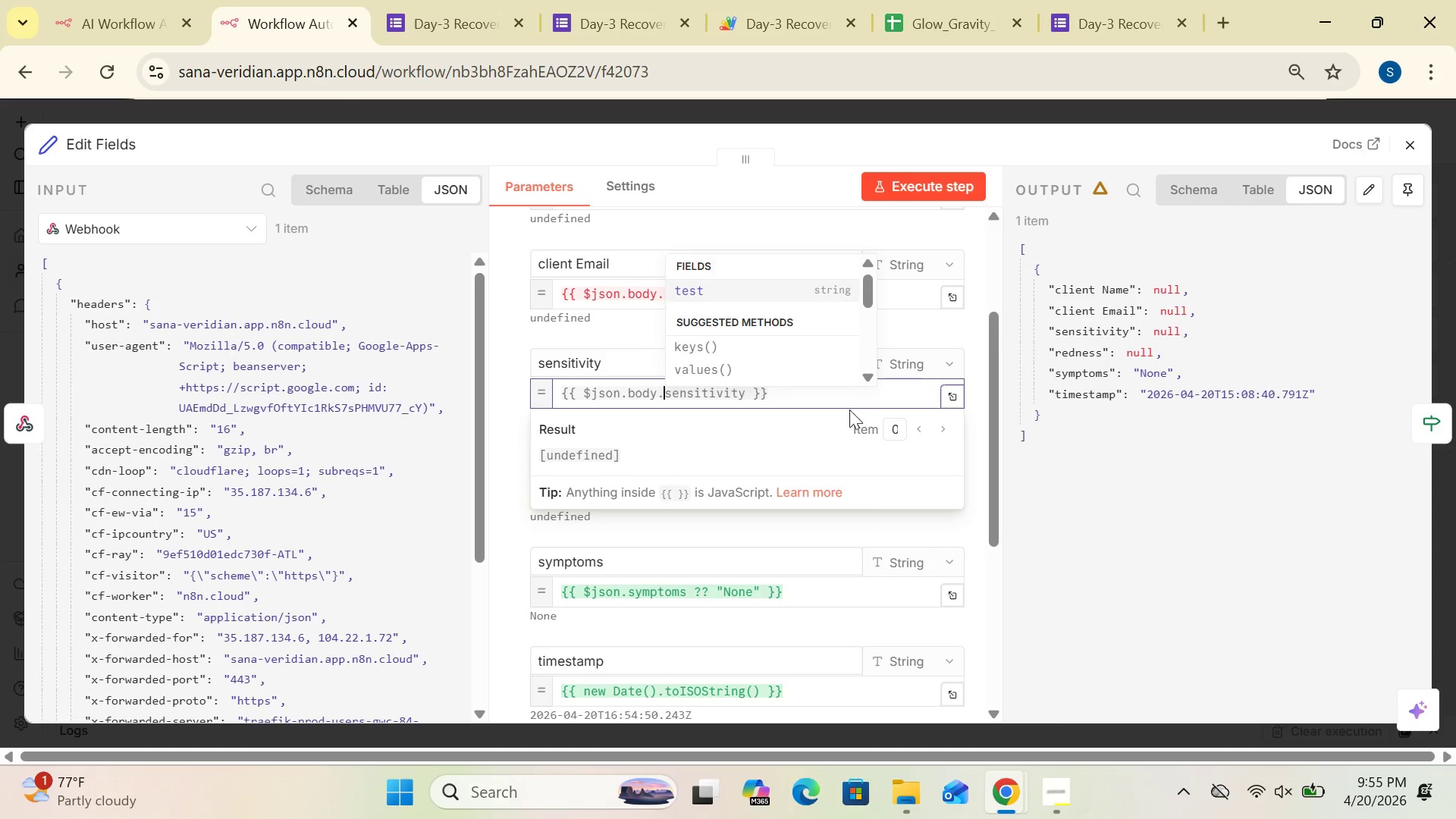 
left_click([1128, 519])
 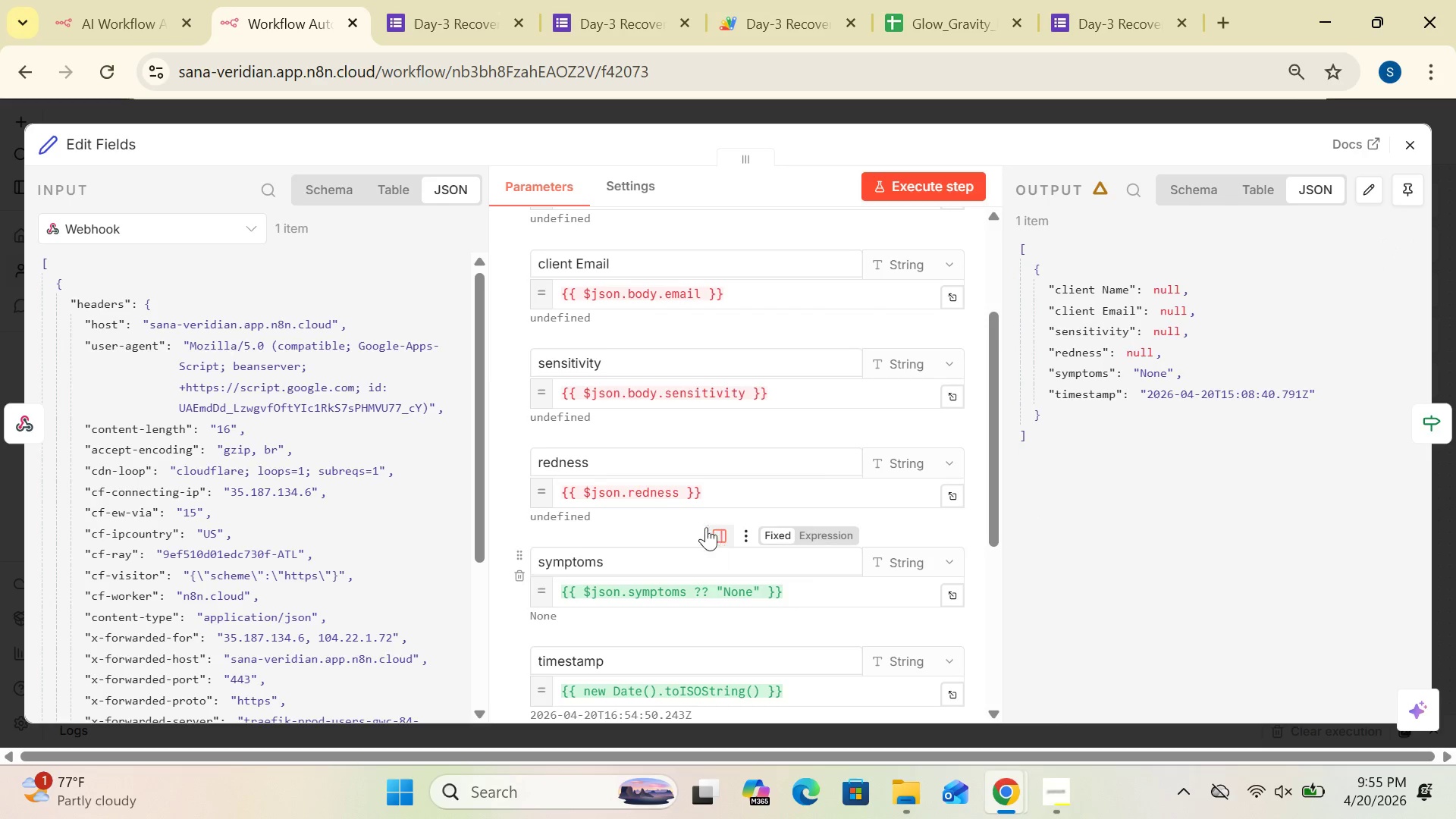 
wait(6.14)
 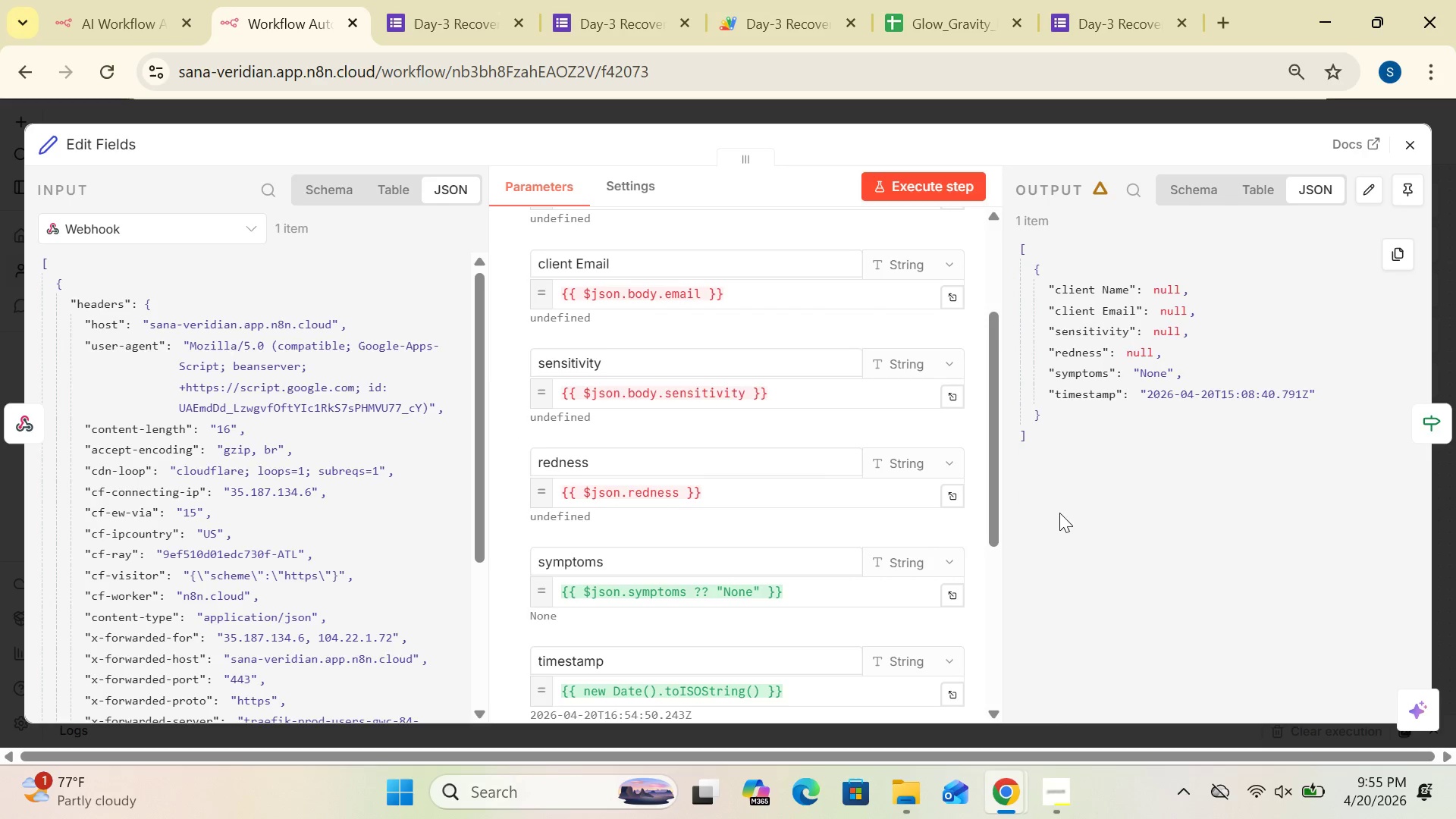 
left_click([625, 493])
 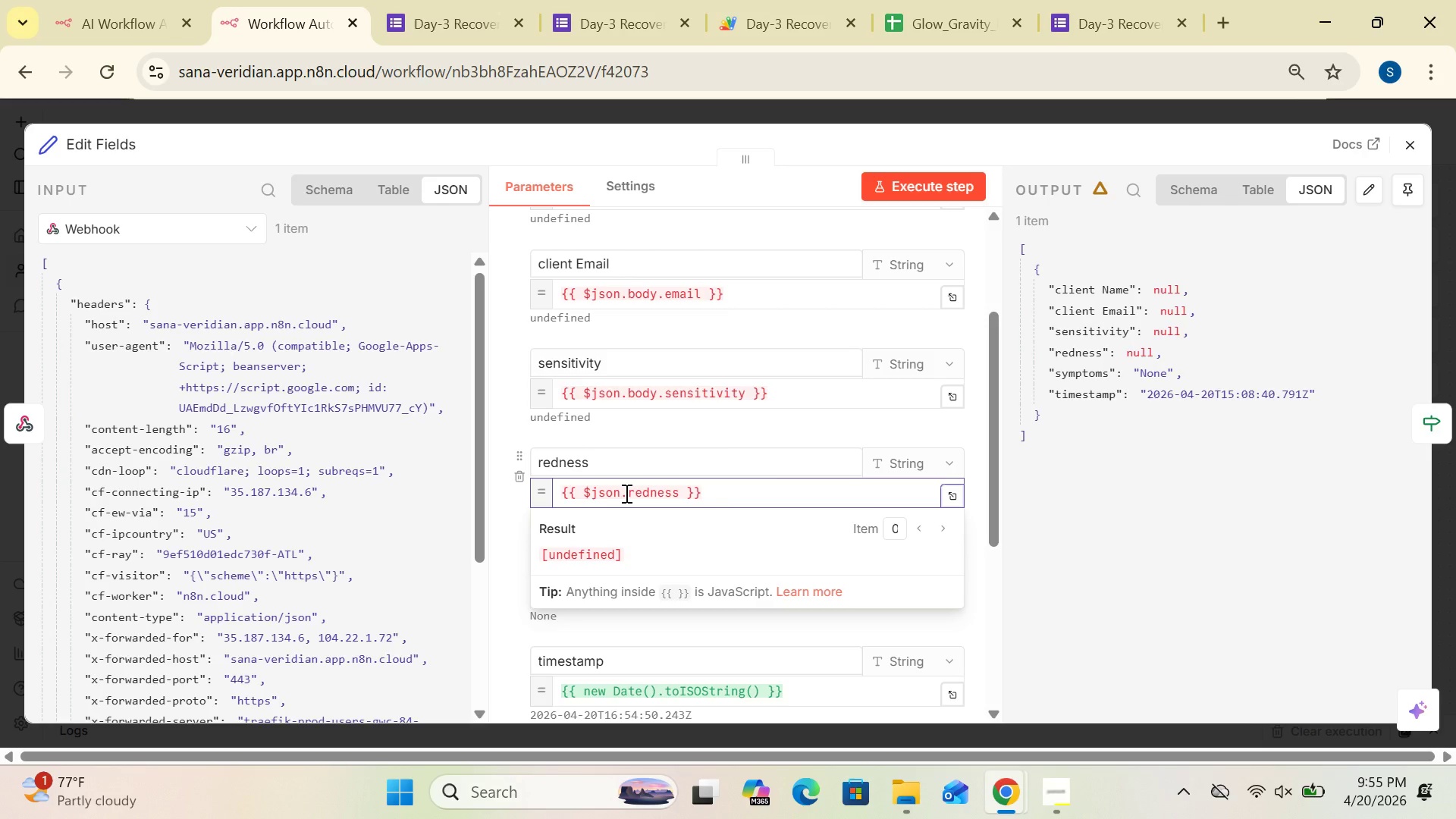 
type(body)
 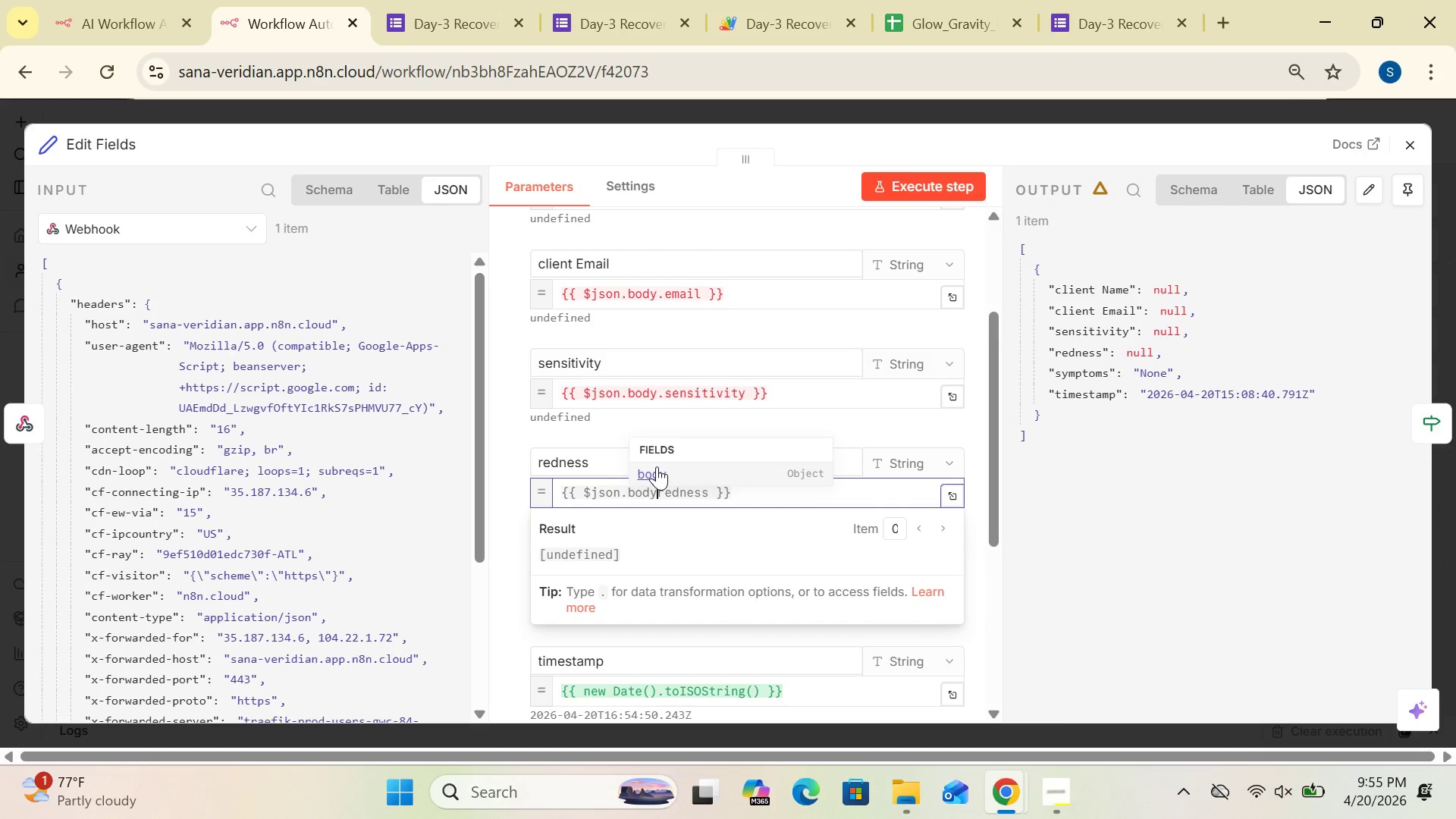 
left_click([654, 466])
 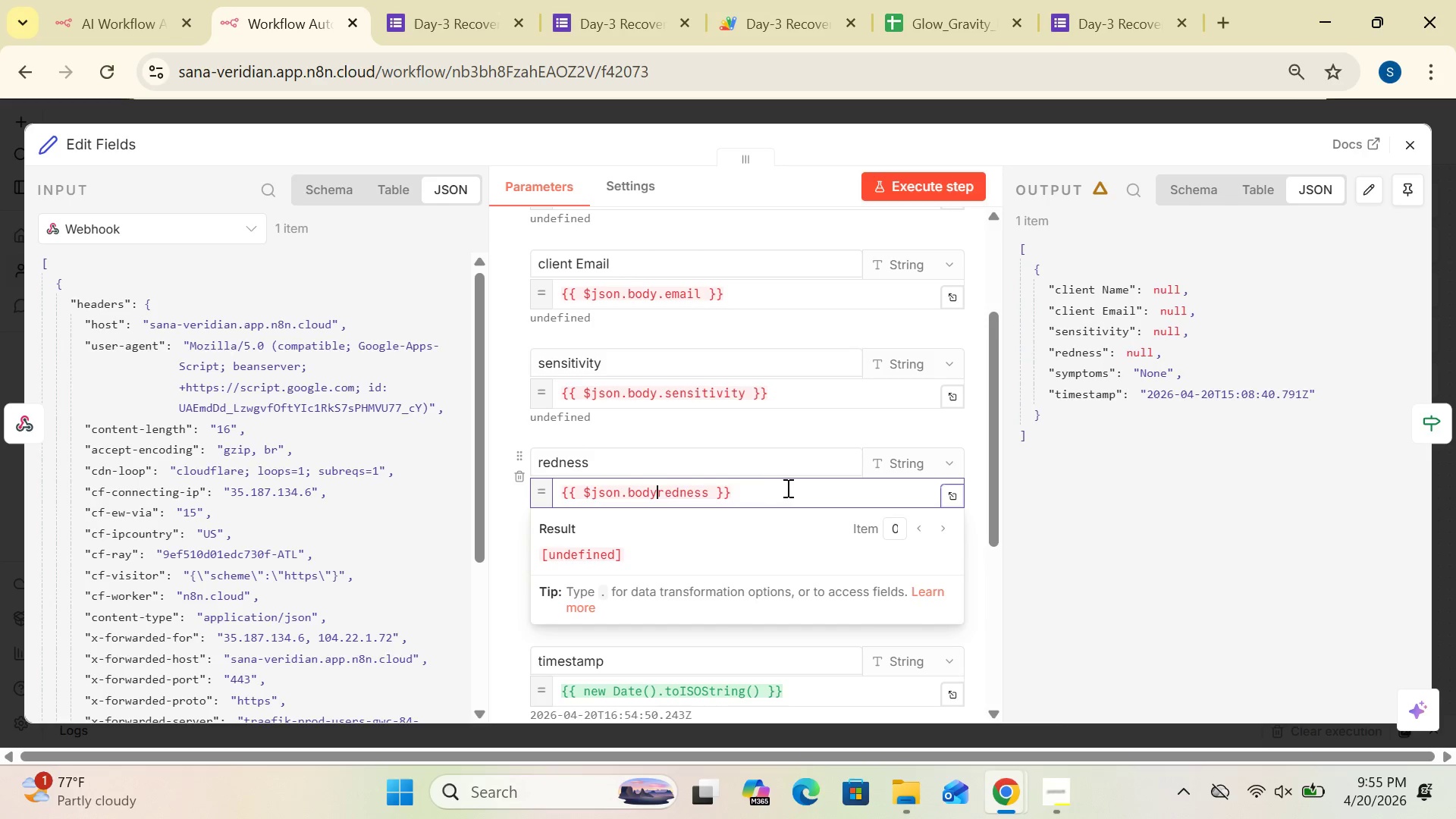 
key(Period)
 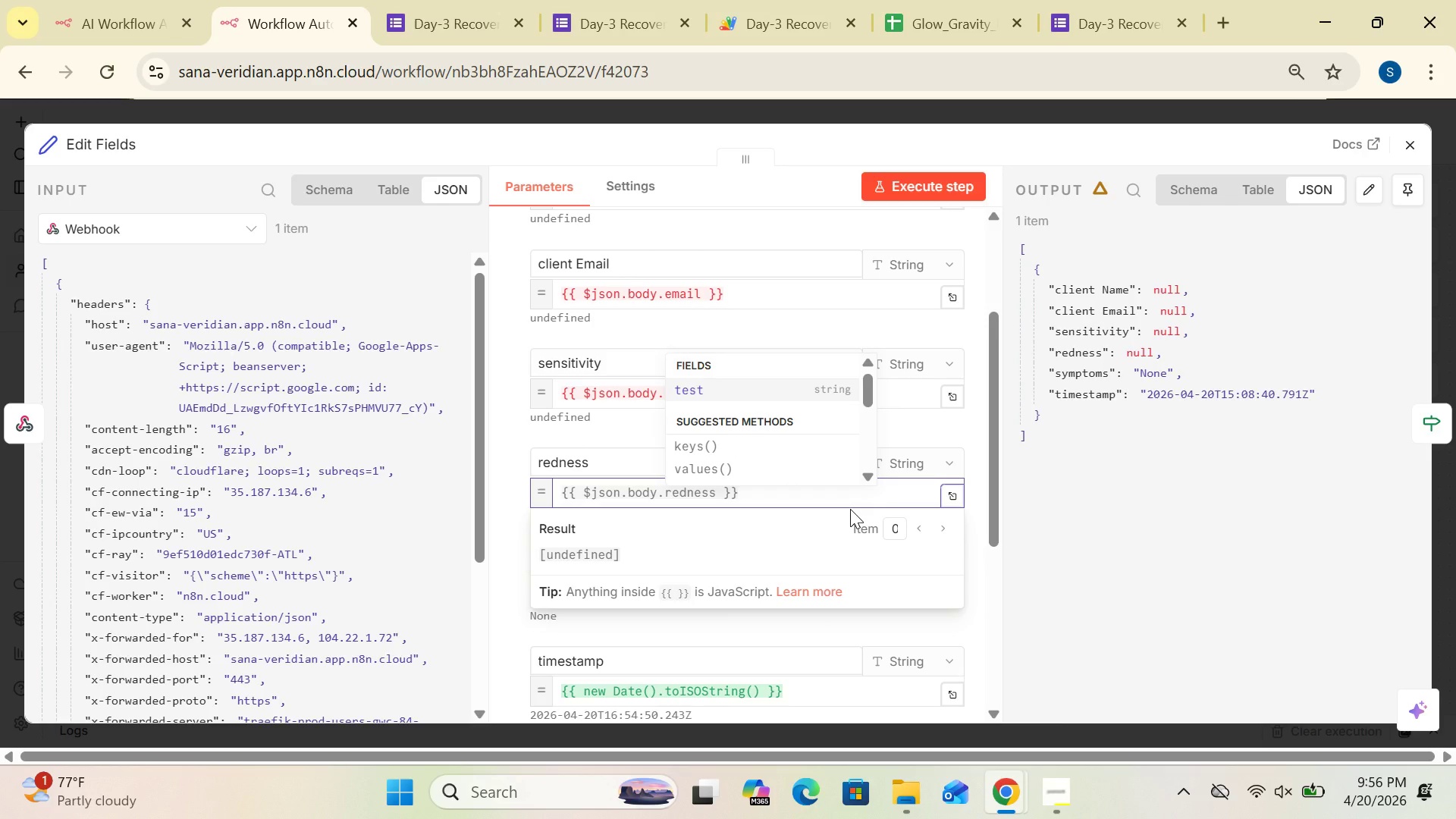 
wait(5.44)
 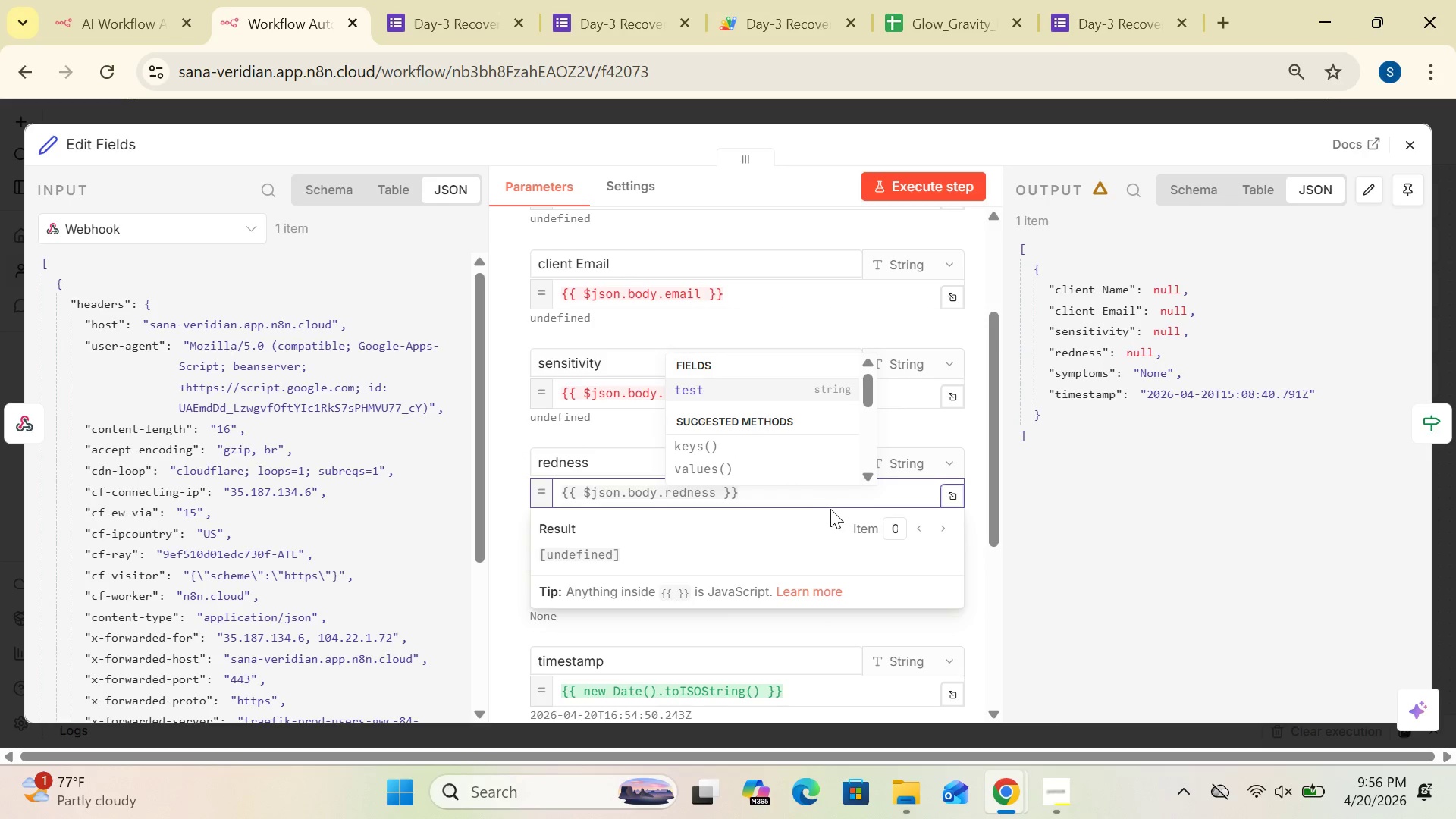 
left_click([1098, 550])
 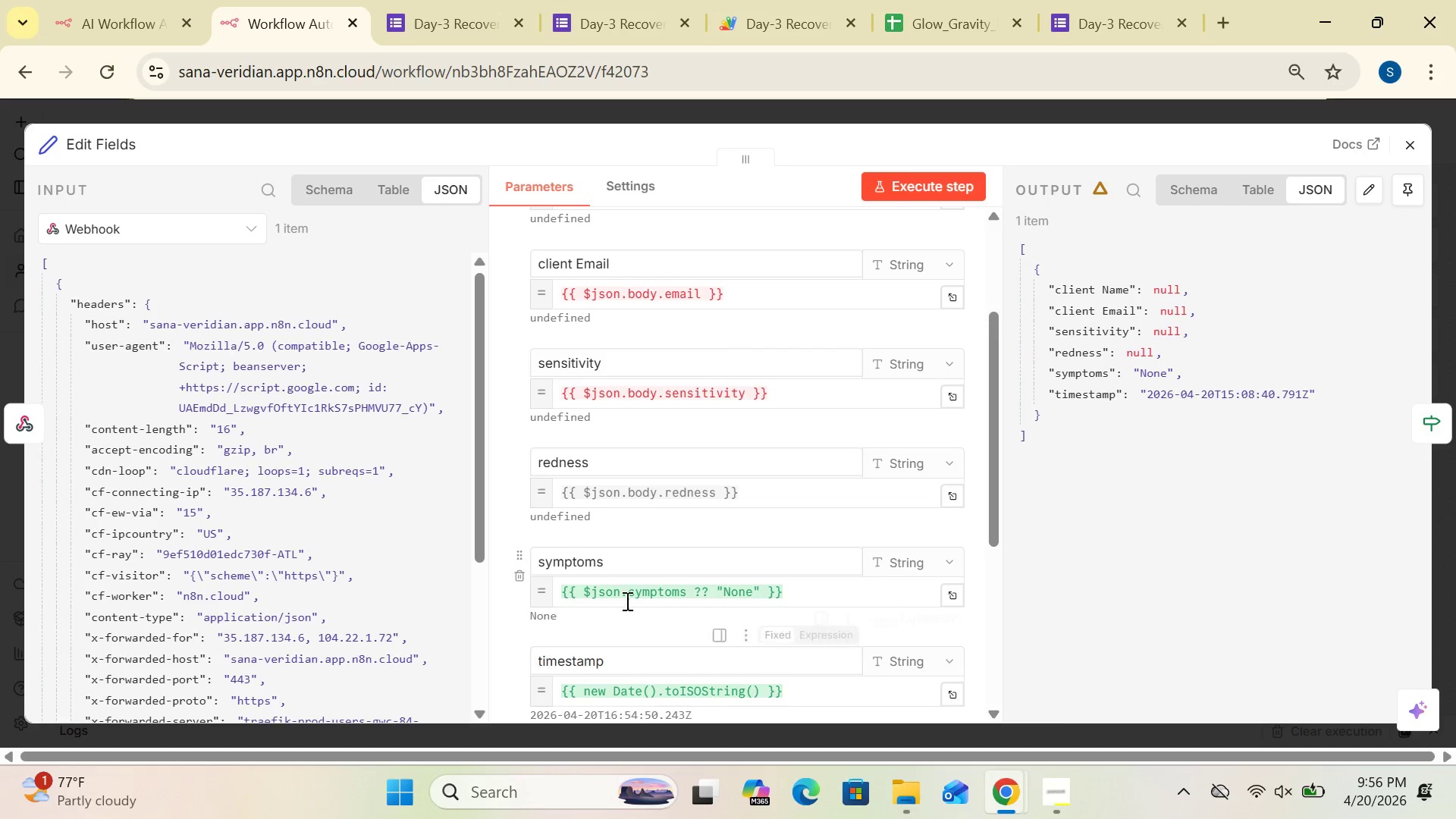 
left_click([629, 595])
 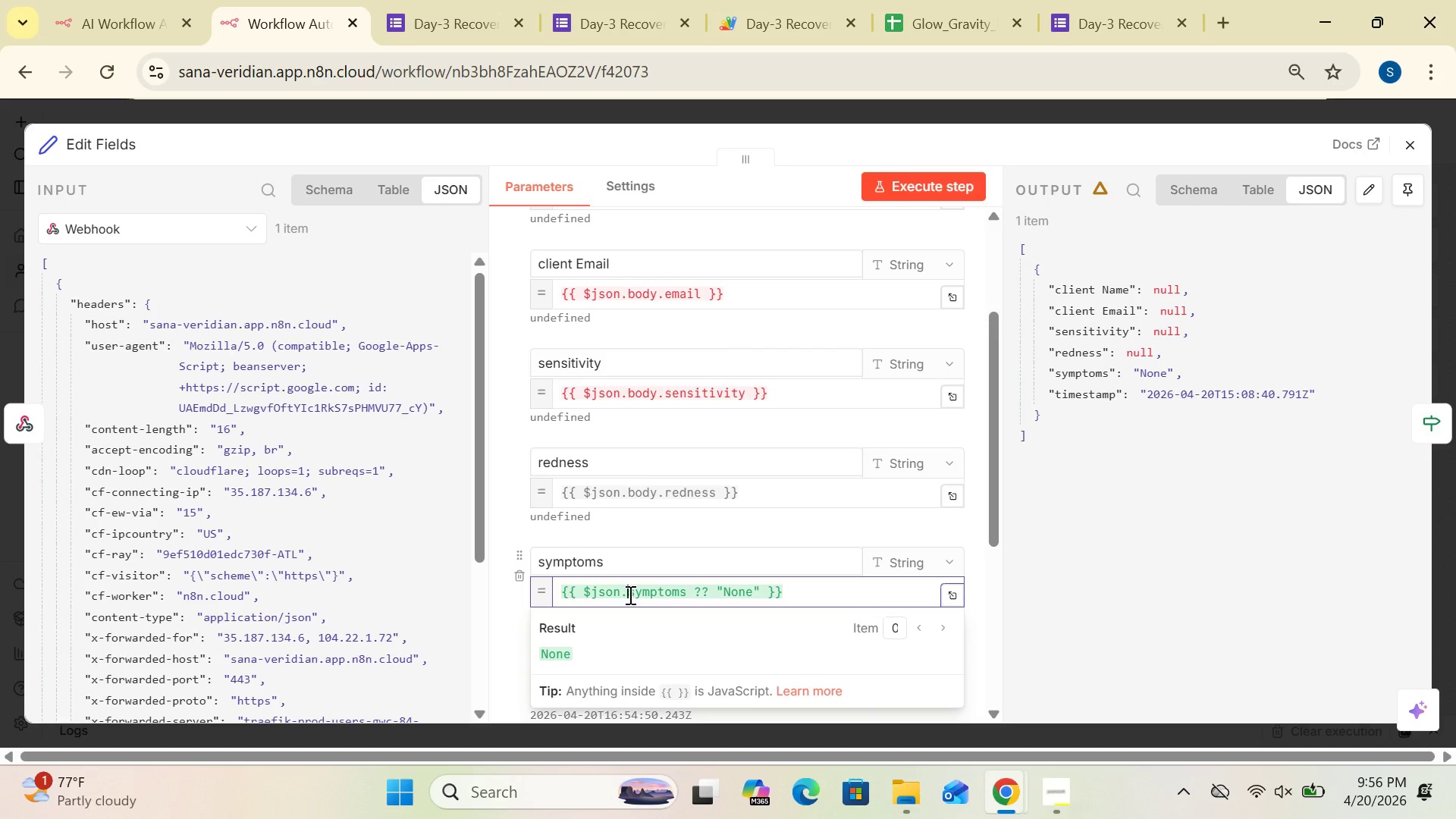 
type(body.)
 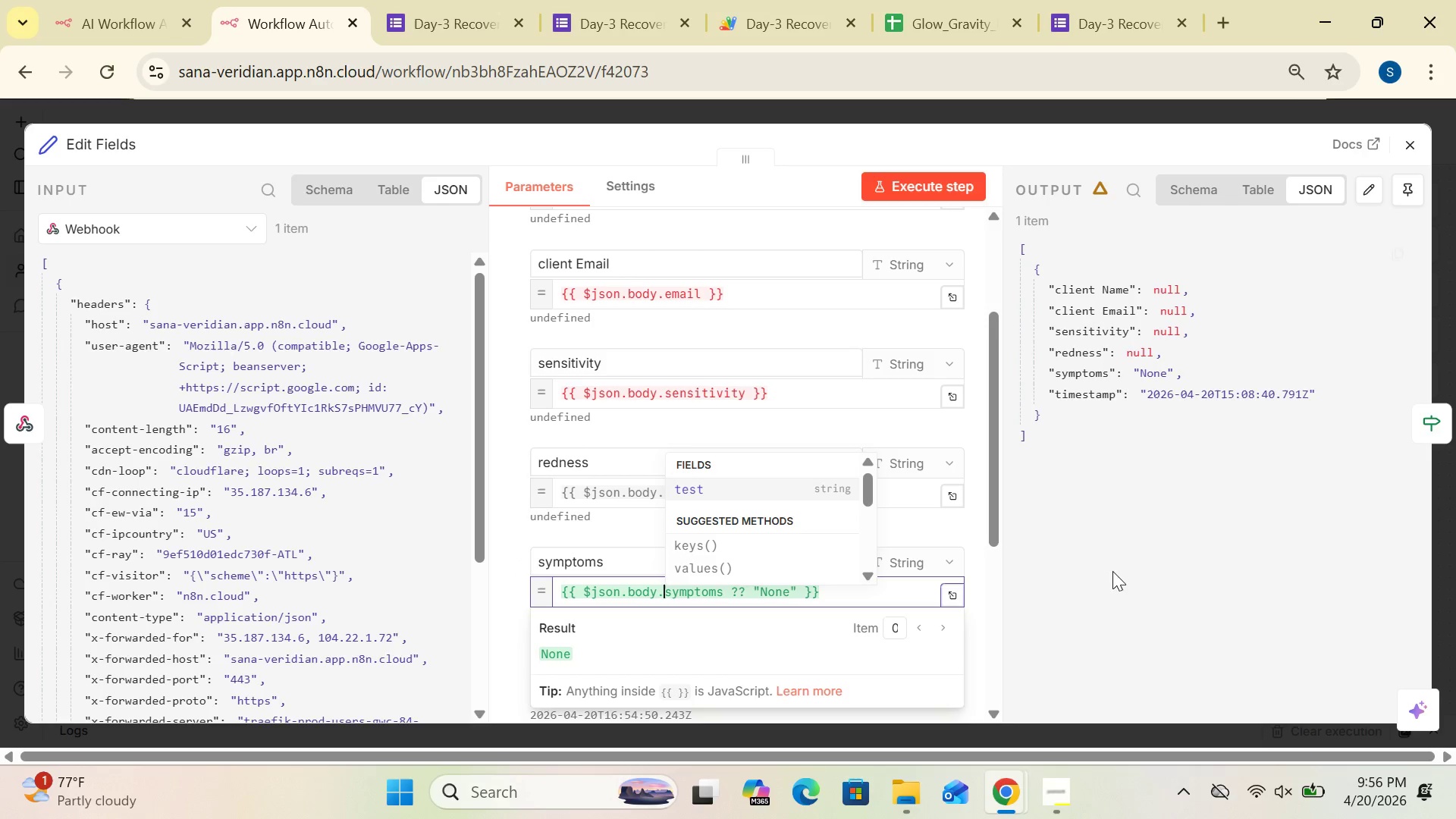 
left_click([1166, 574])
 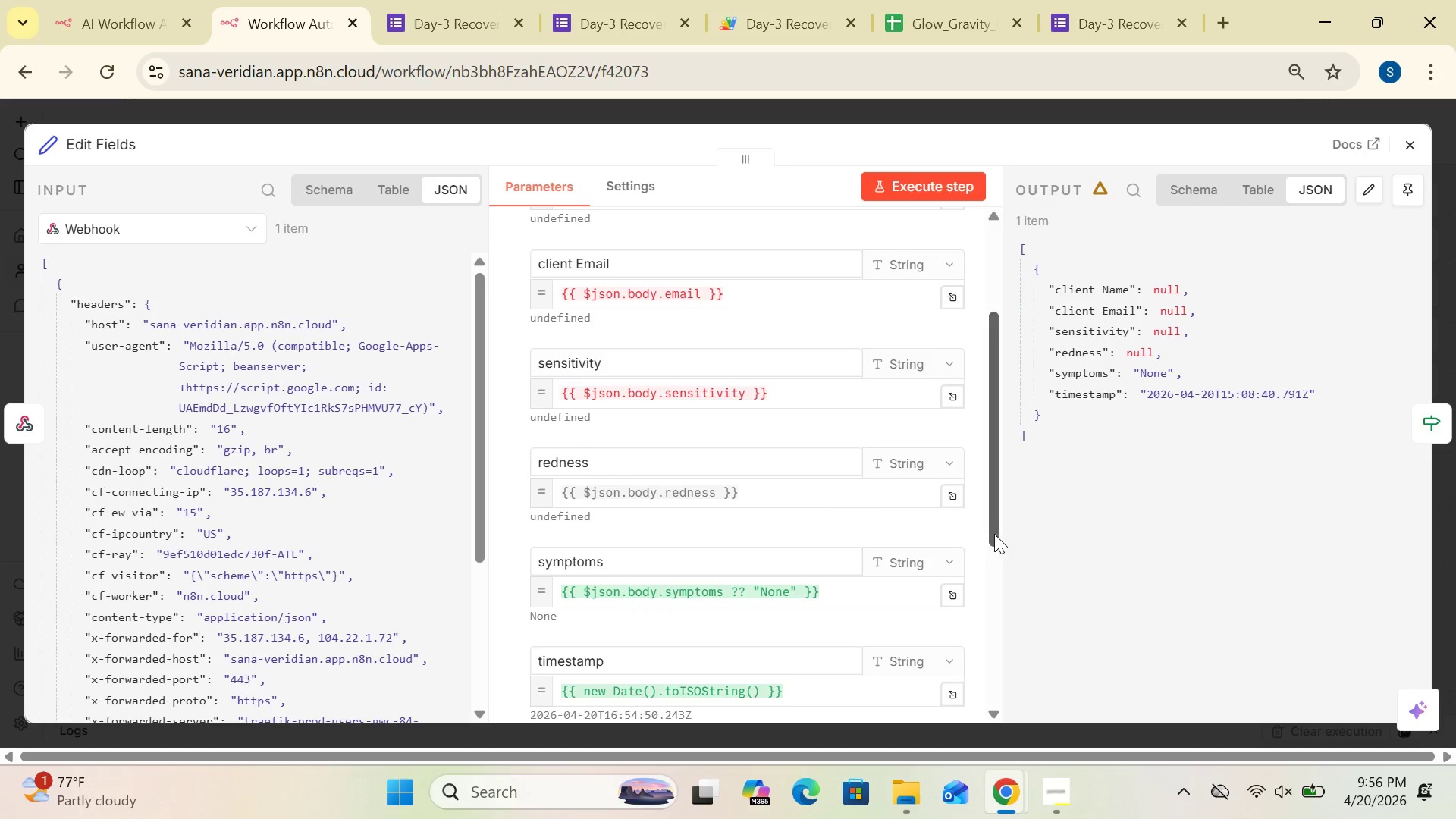 
wait(5.94)
 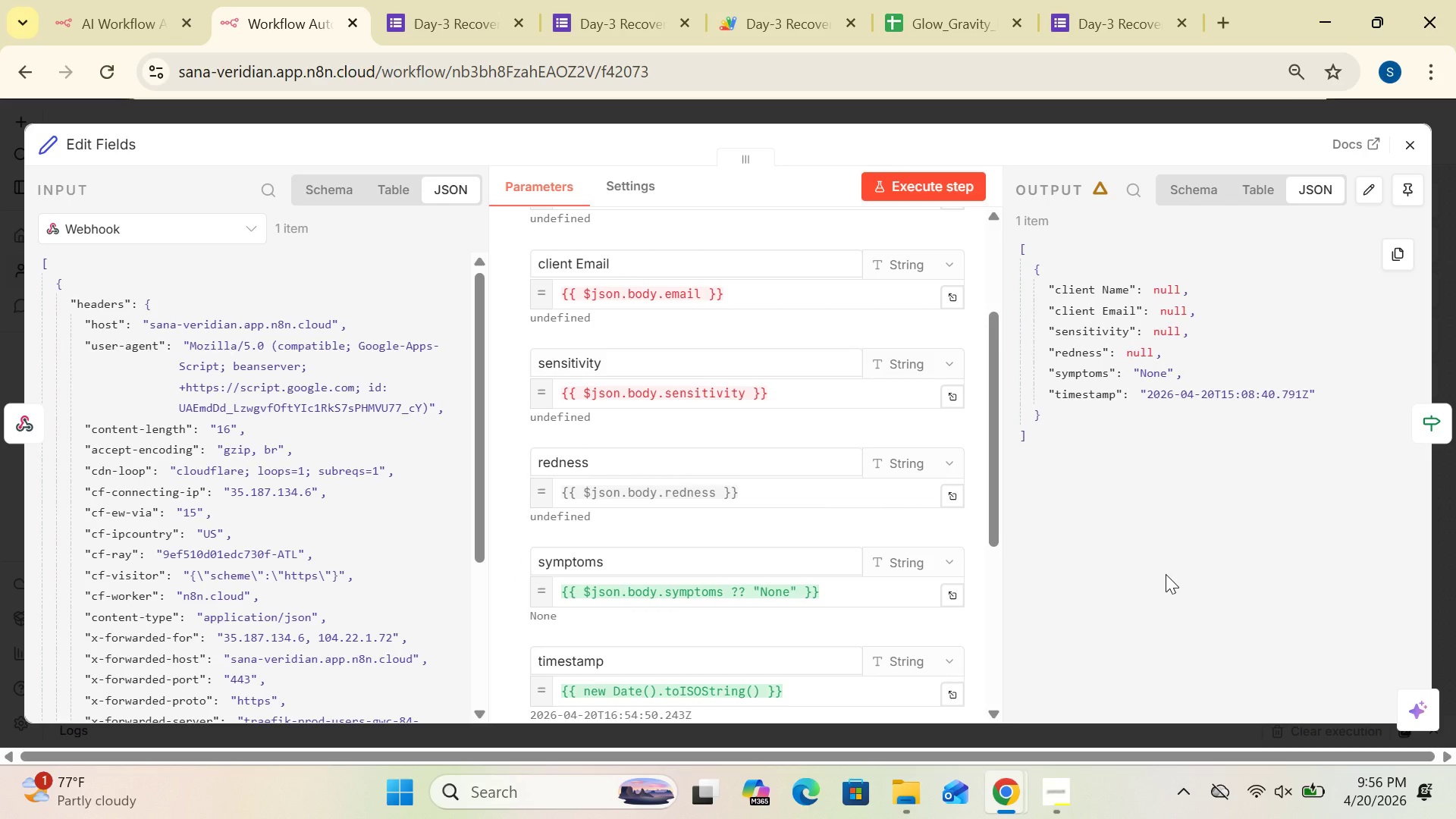 
mouse_move([669, 536])
 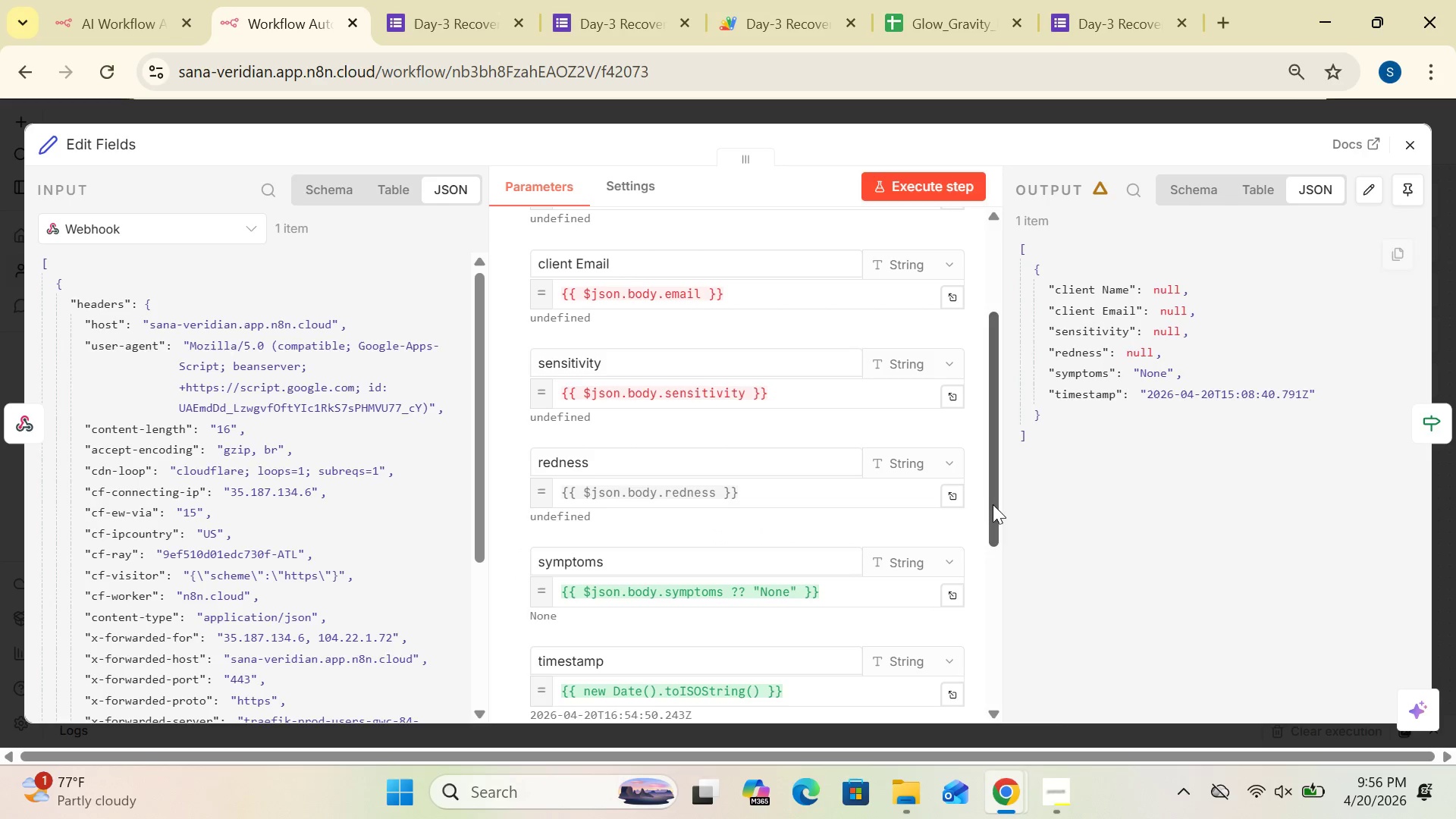 
left_click_drag(start_coordinate=[993, 504], to_coordinate=[997, 413])
 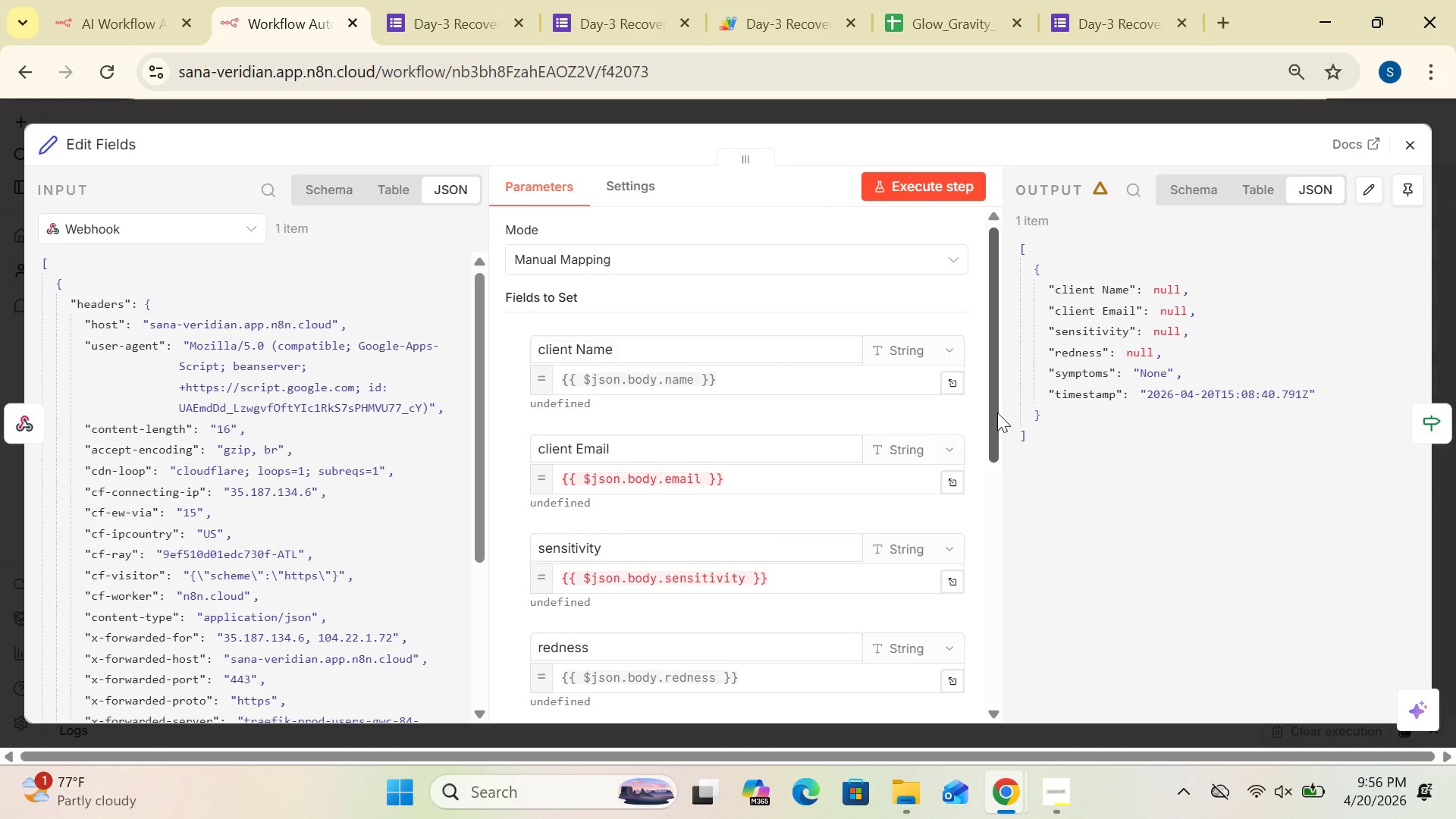 
left_click_drag(start_coordinate=[997, 413], to_coordinate=[987, 465])
 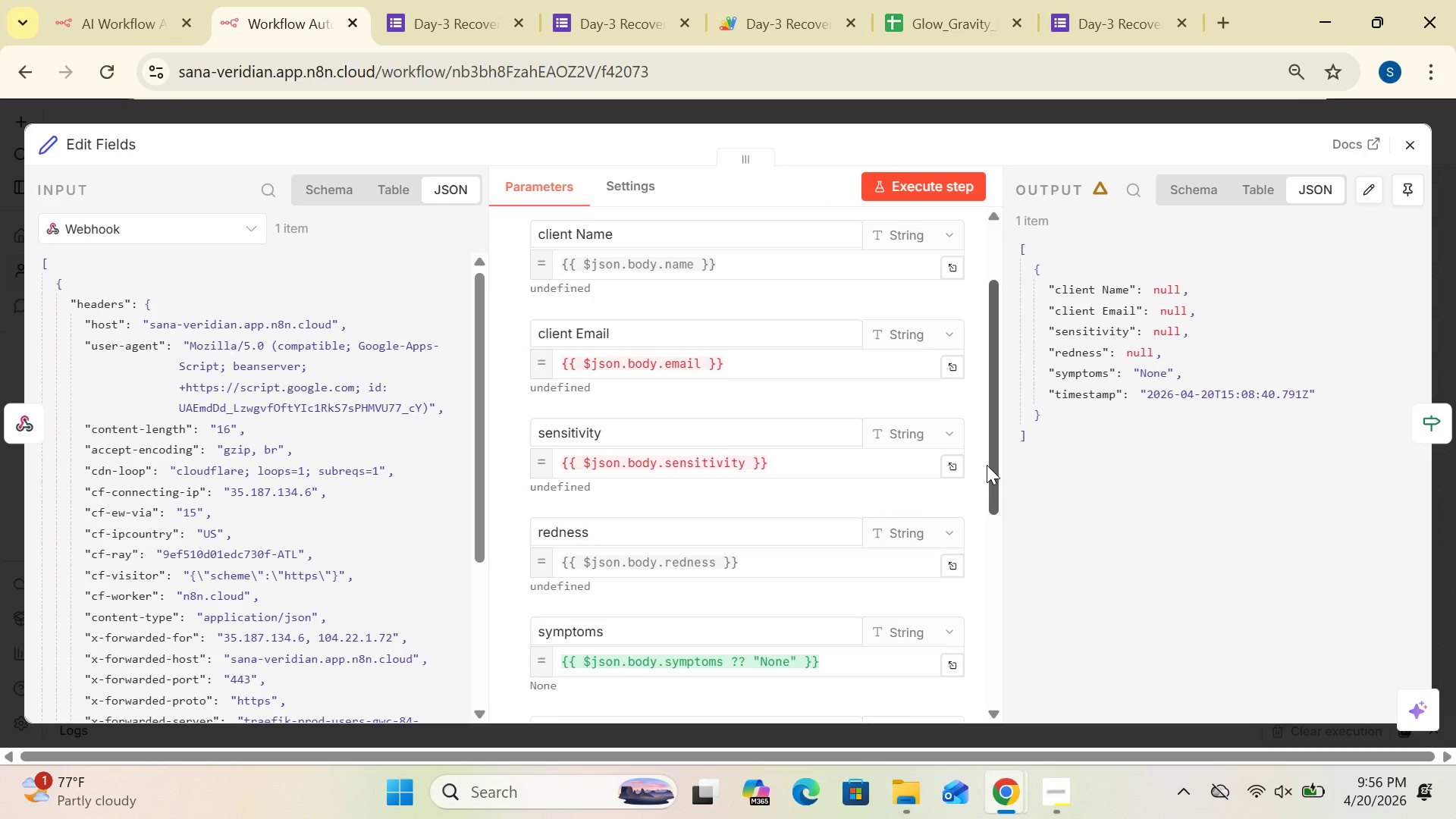 
wait(17.85)
 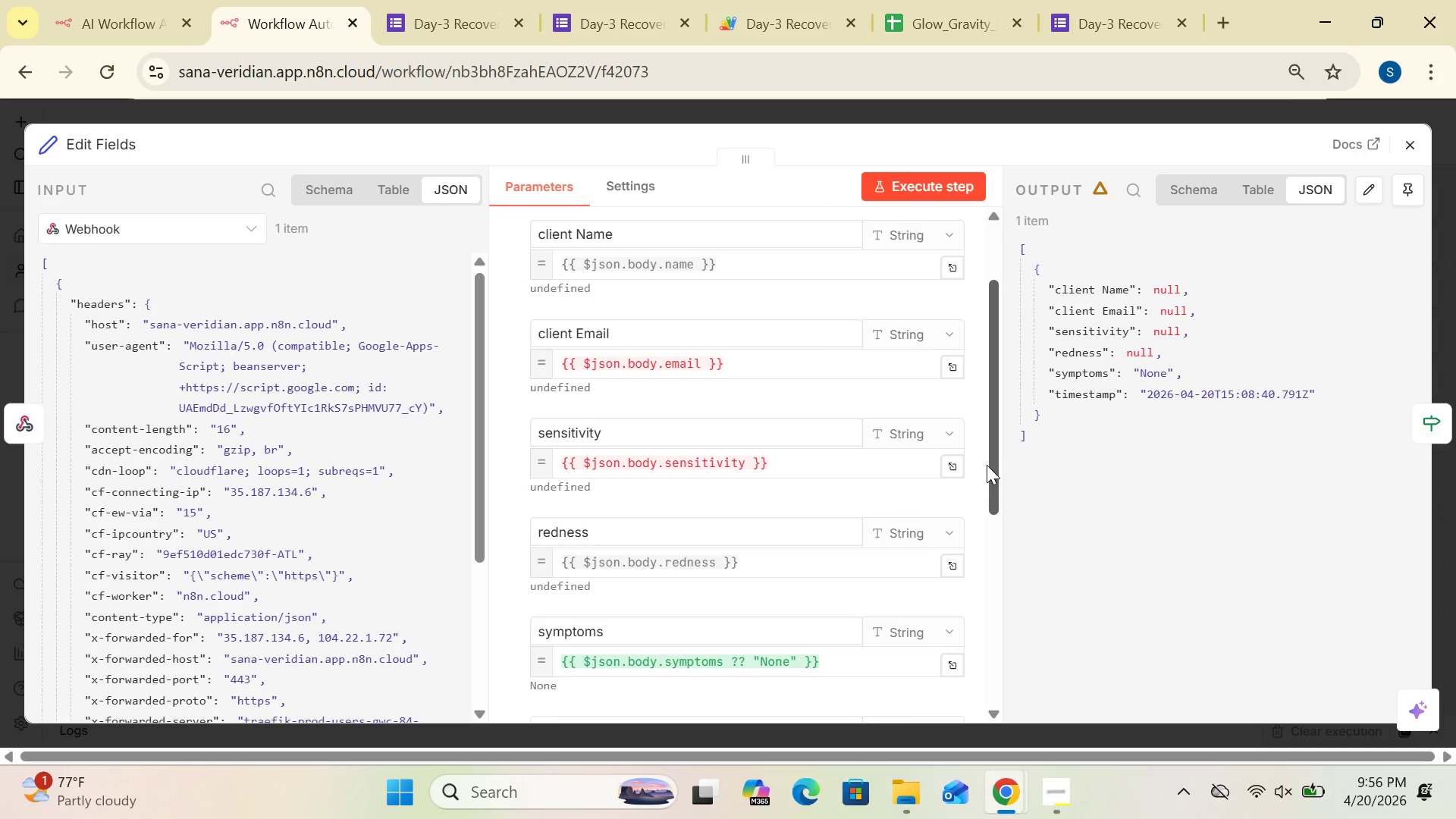 
mouse_move([1409, 152])
 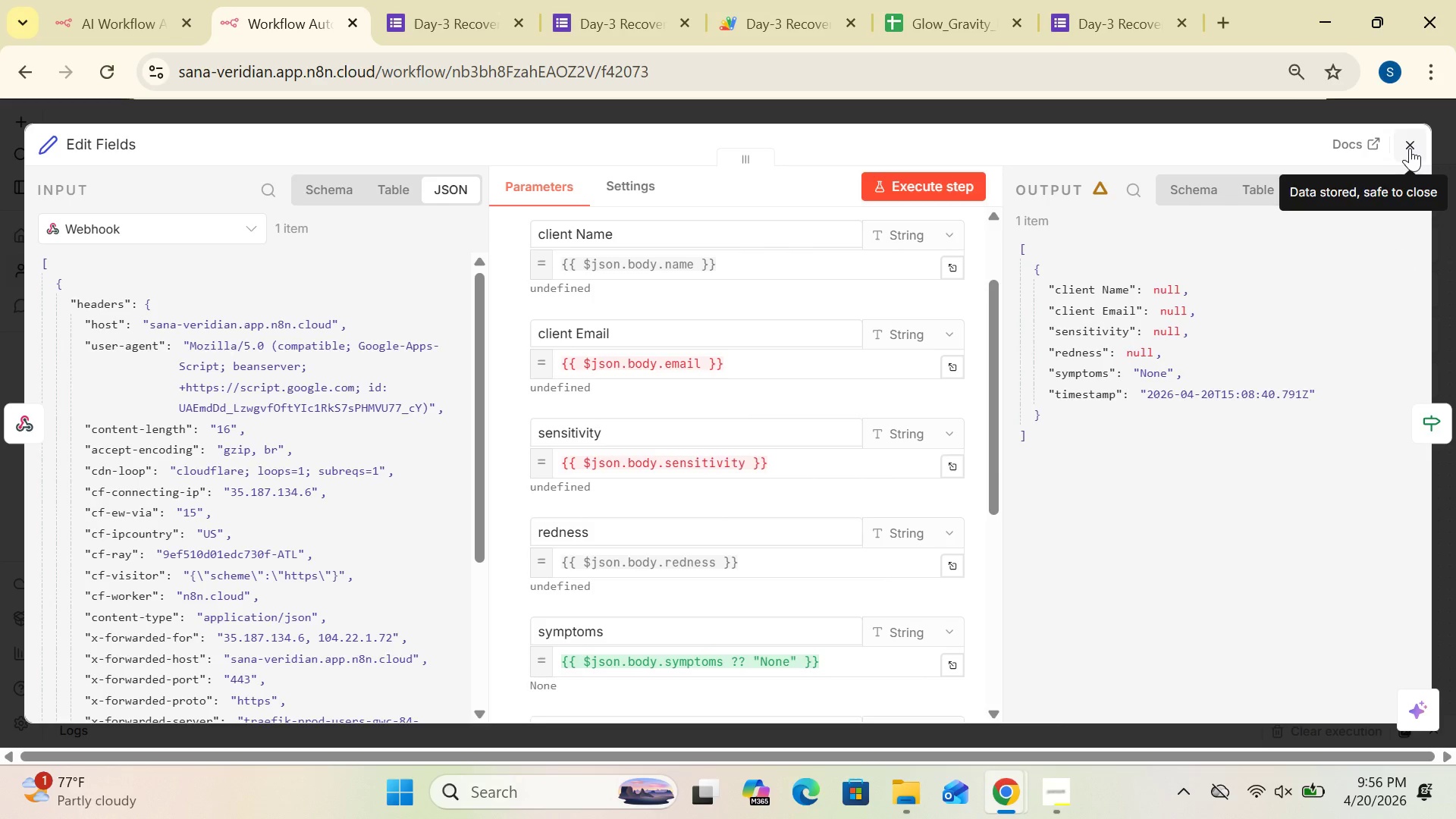 
left_click([1410, 148])
 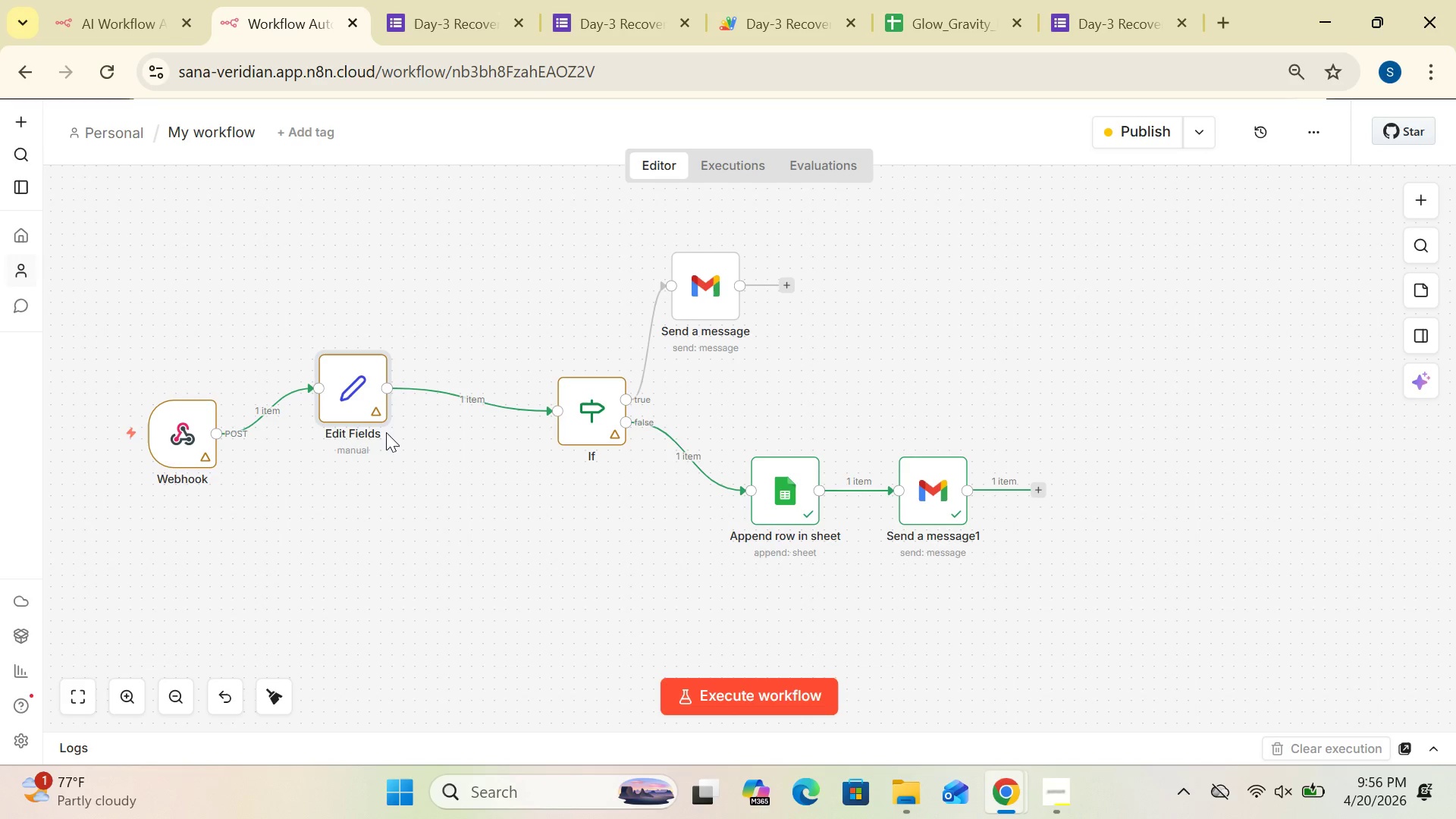 
left_click_drag(start_coordinate=[369, 403], to_coordinate=[401, 413])
 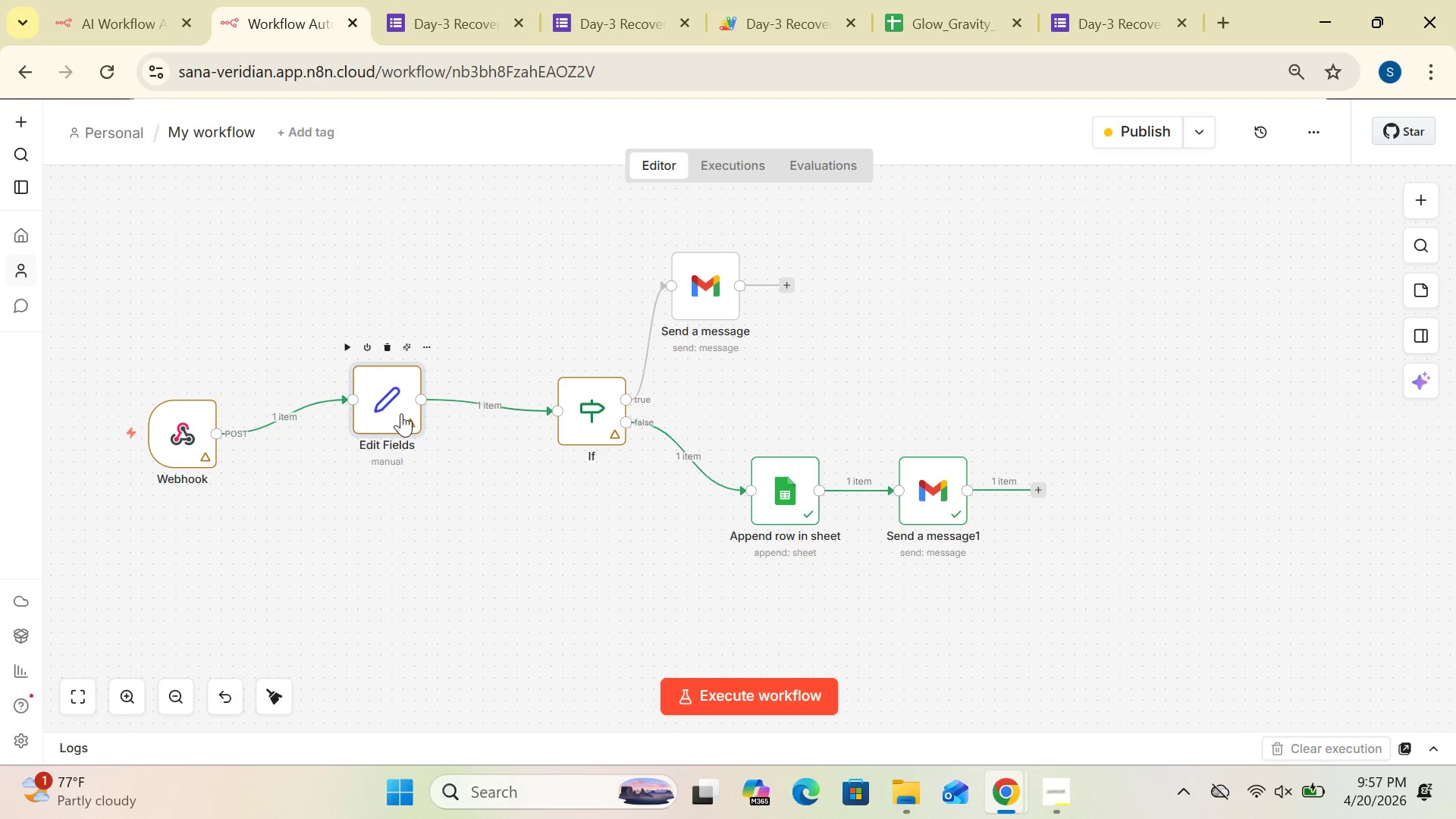 
wait(11.39)
 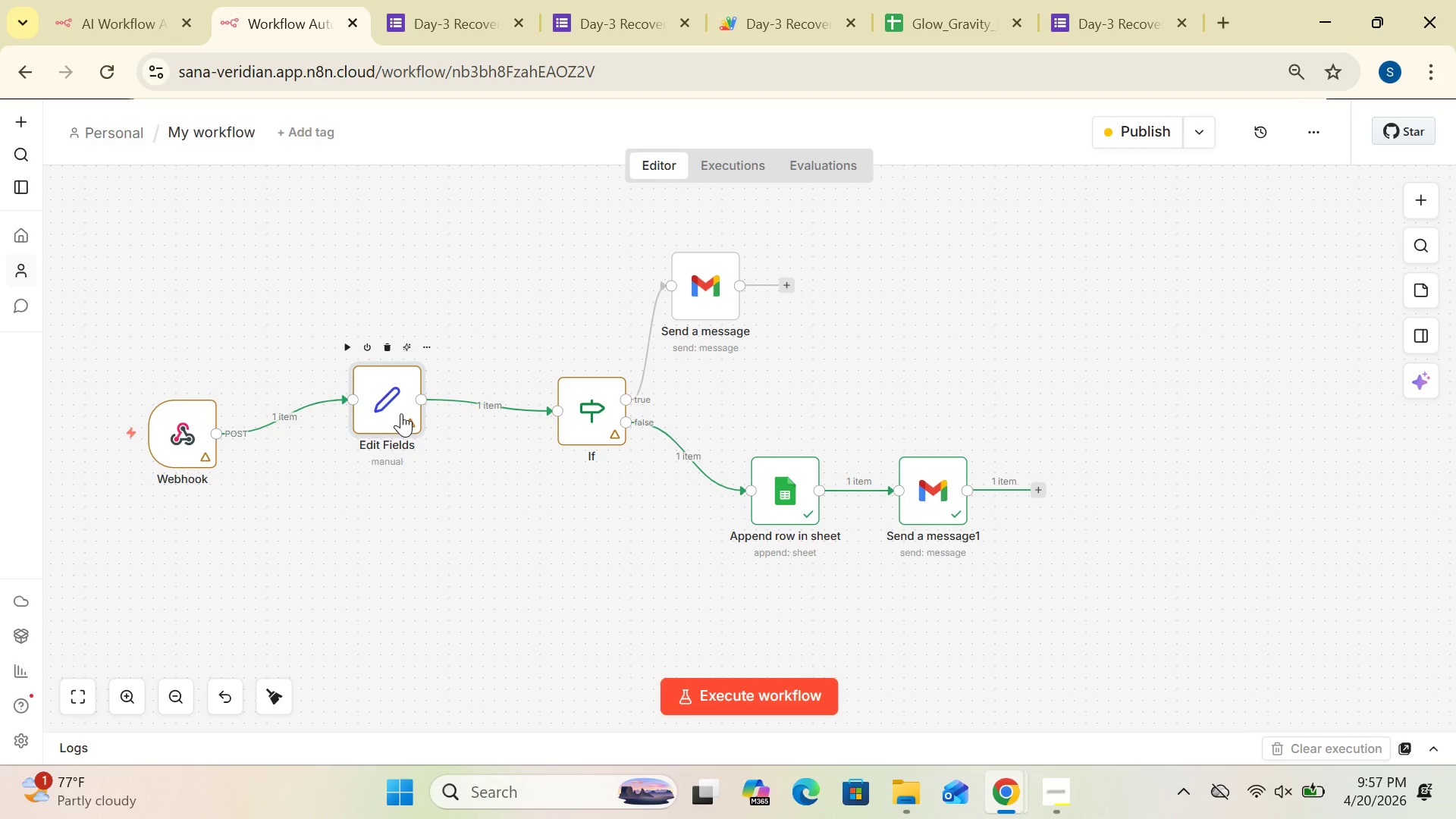 
left_click([1203, 127])
 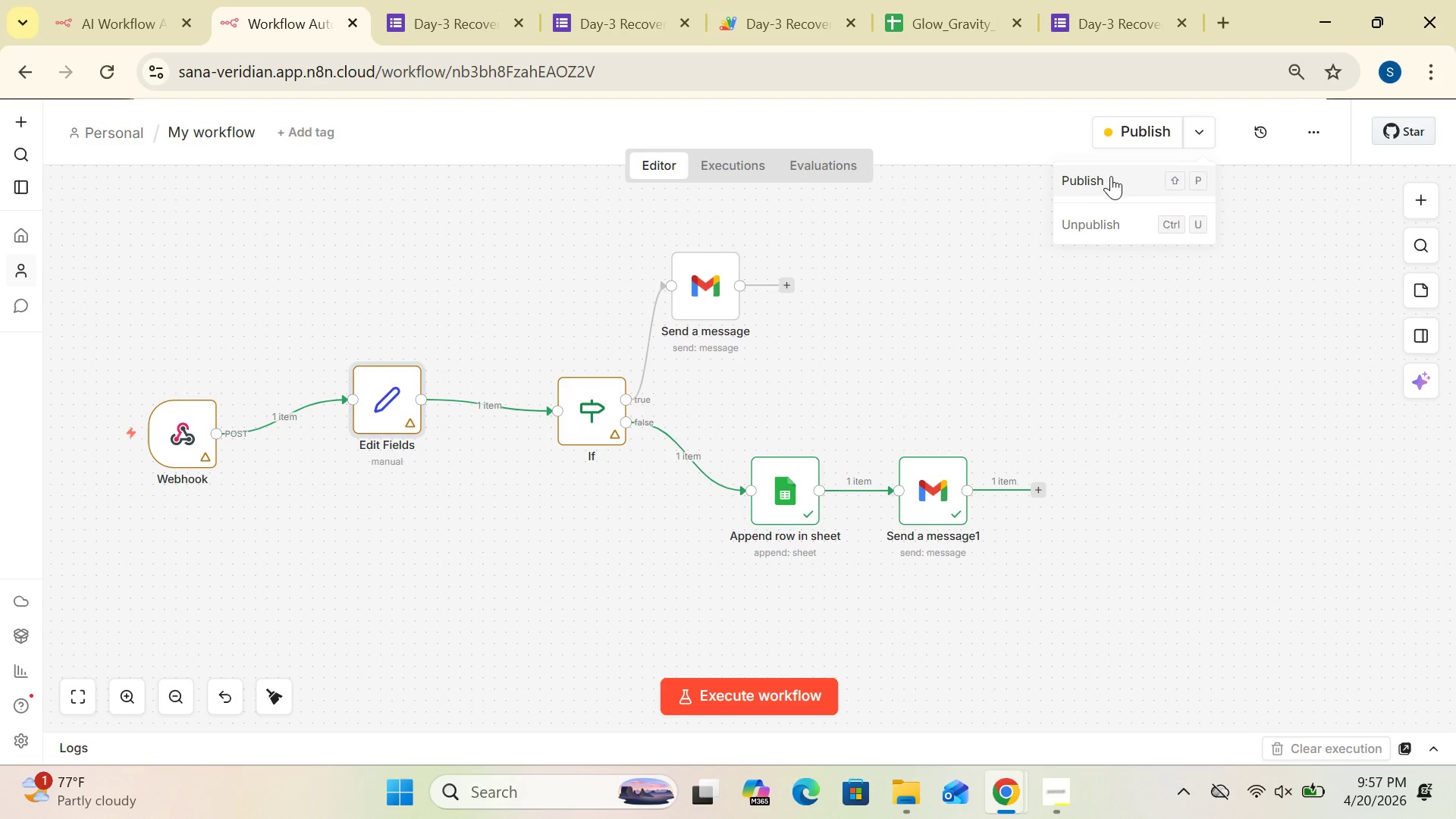 
left_click([1109, 176])
 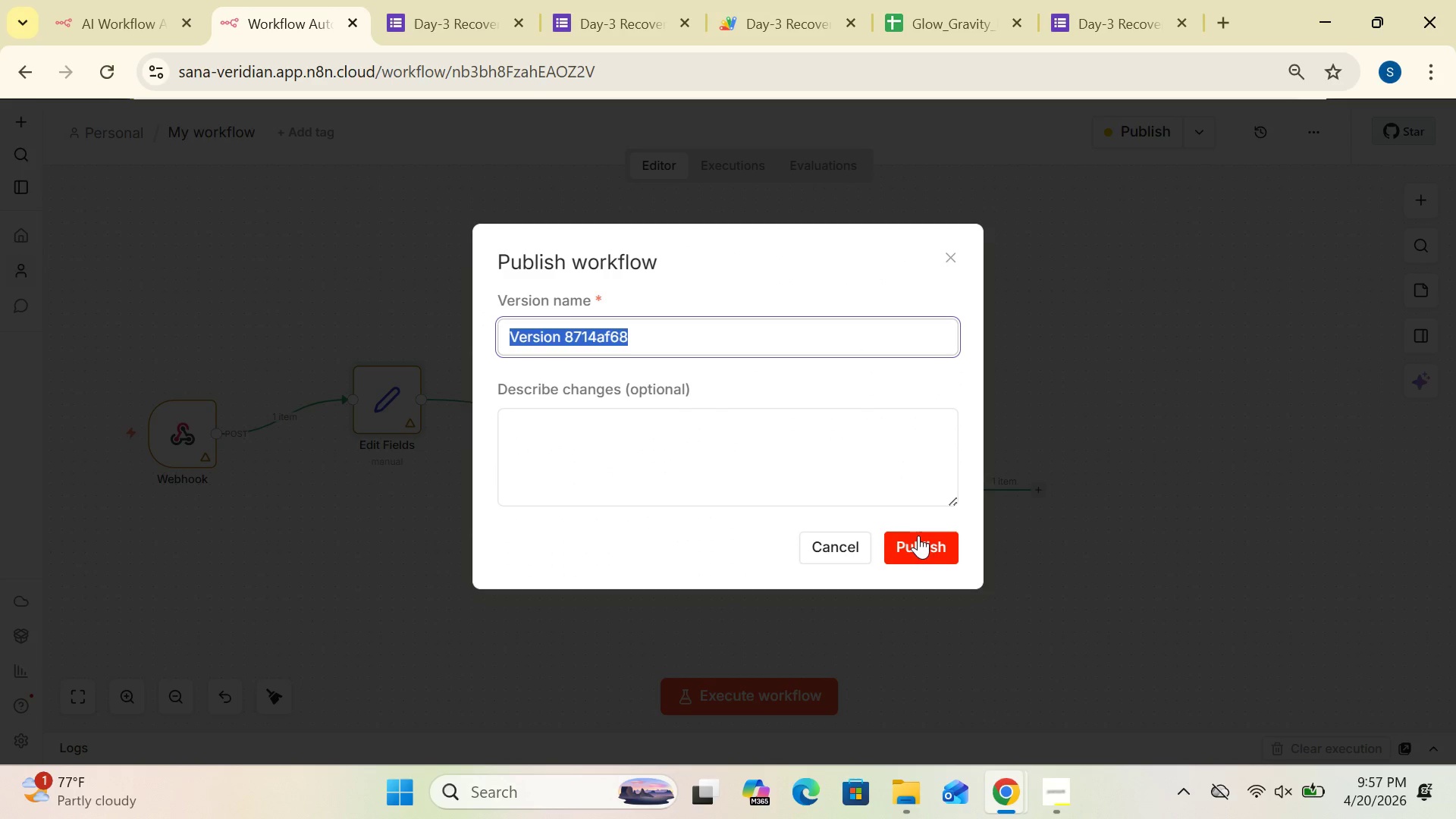 
left_click([911, 556])
 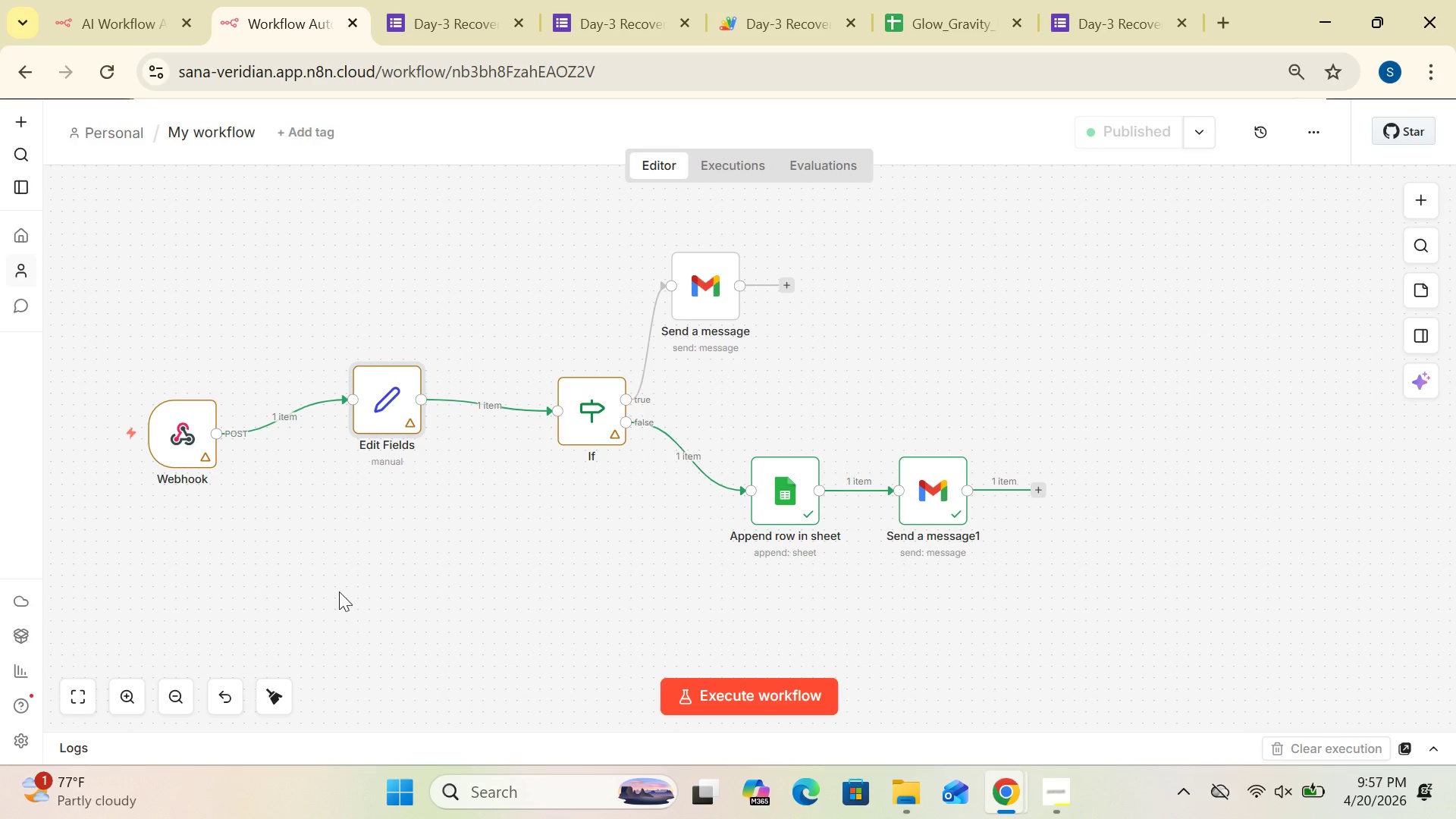 
wait(8.33)
 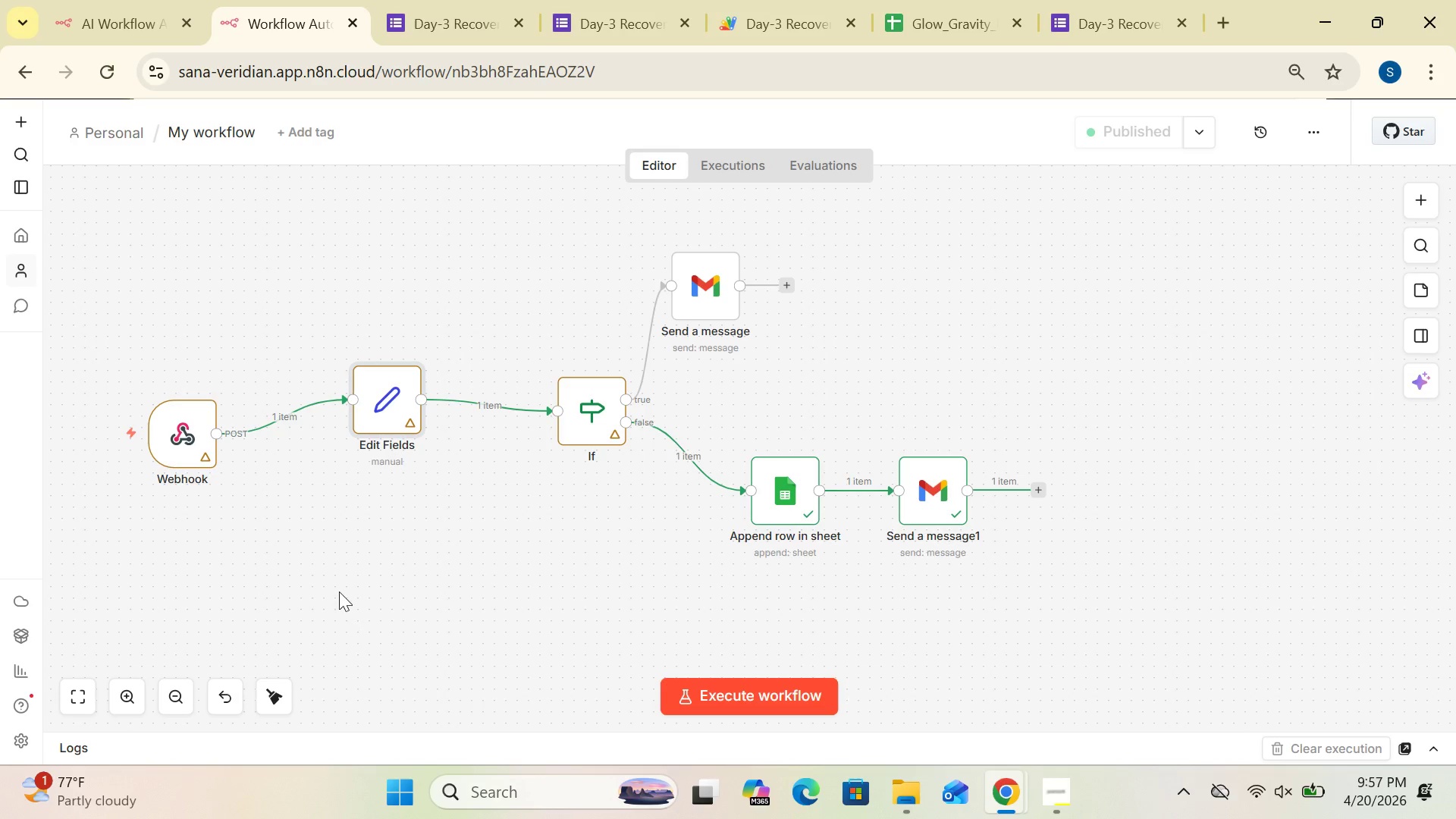 
left_click([1119, 24])
 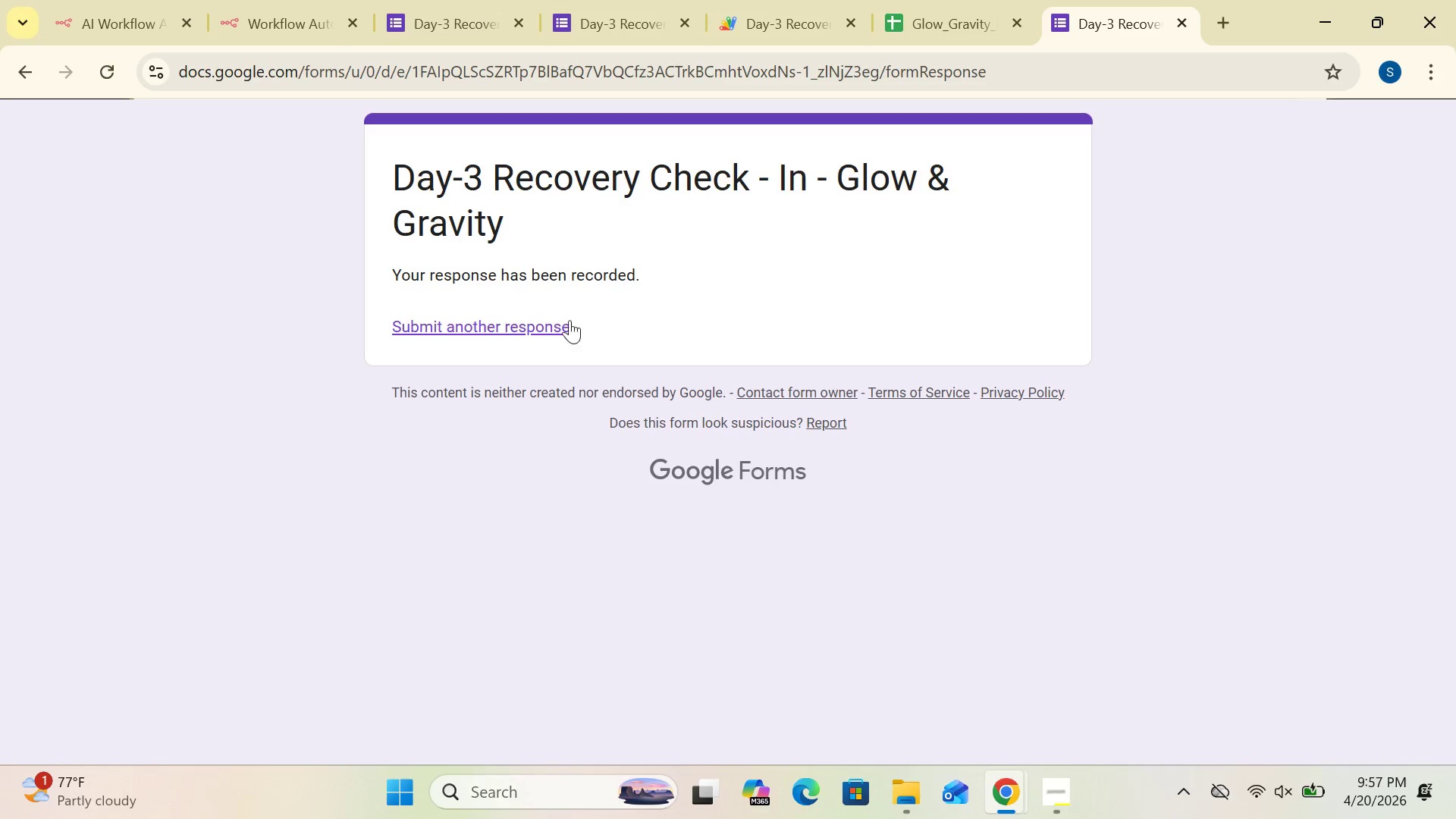 
left_click([551, 326])
 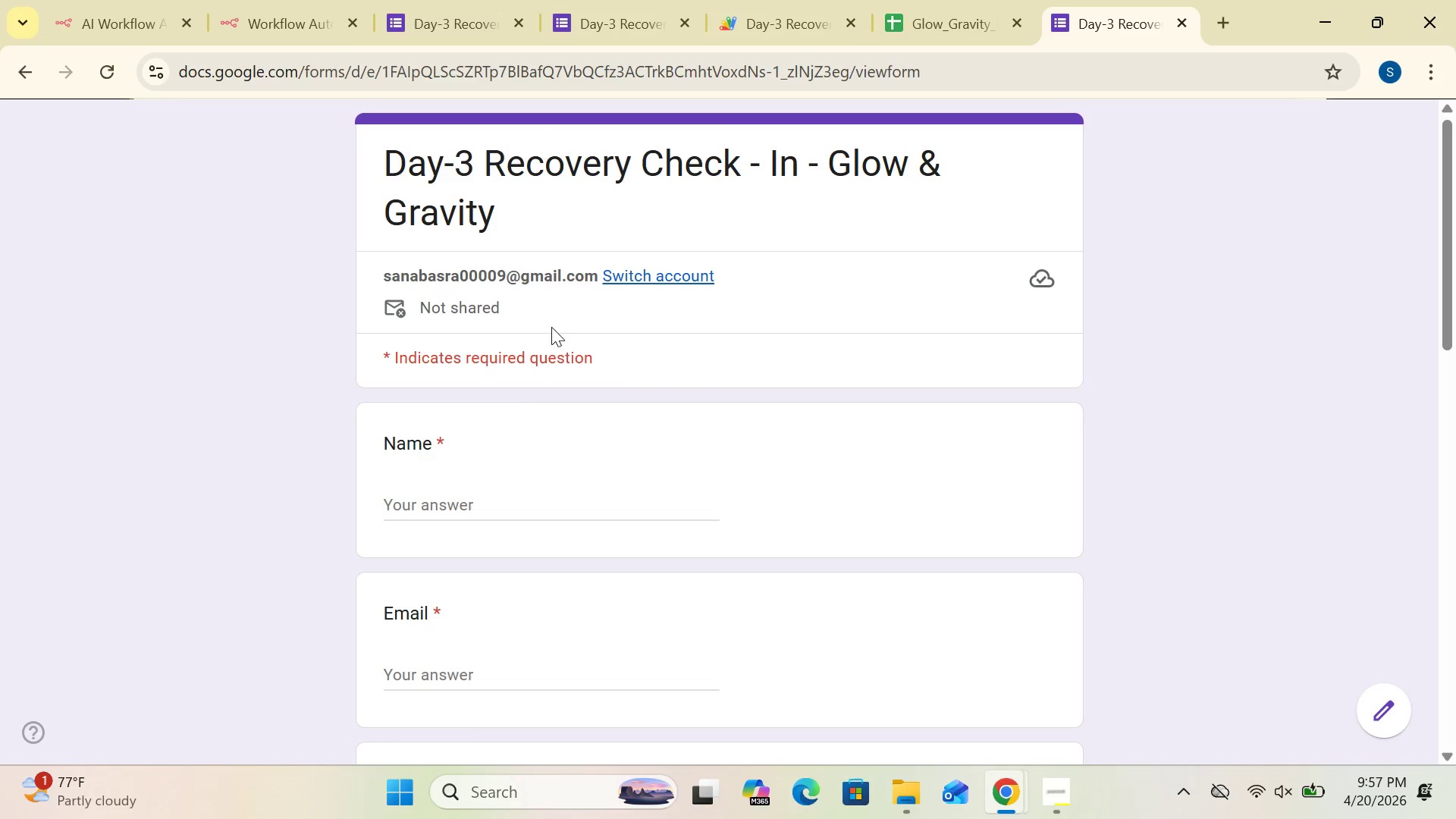 
left_click([449, 505])
 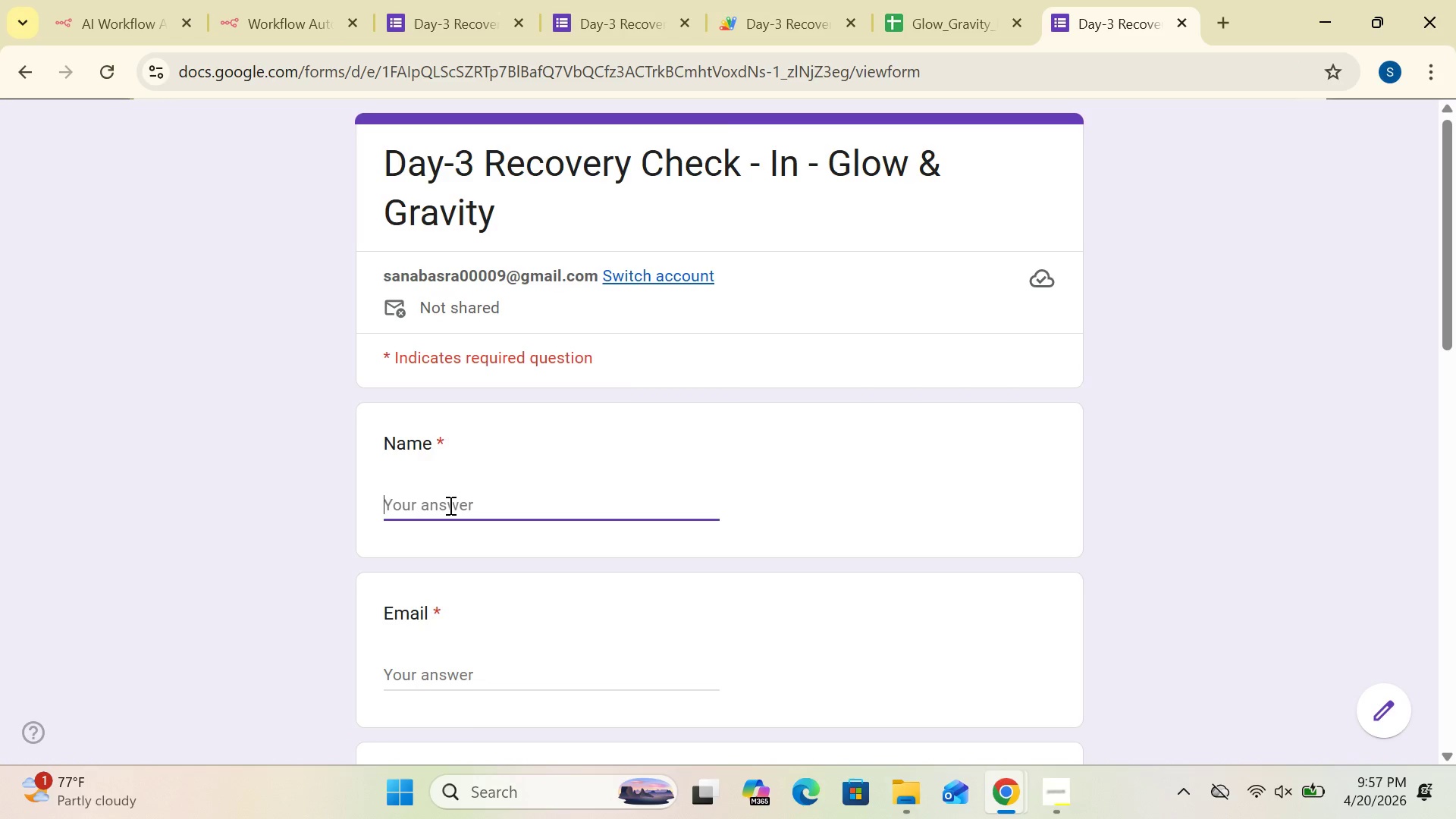 
left_click([449, 505])
 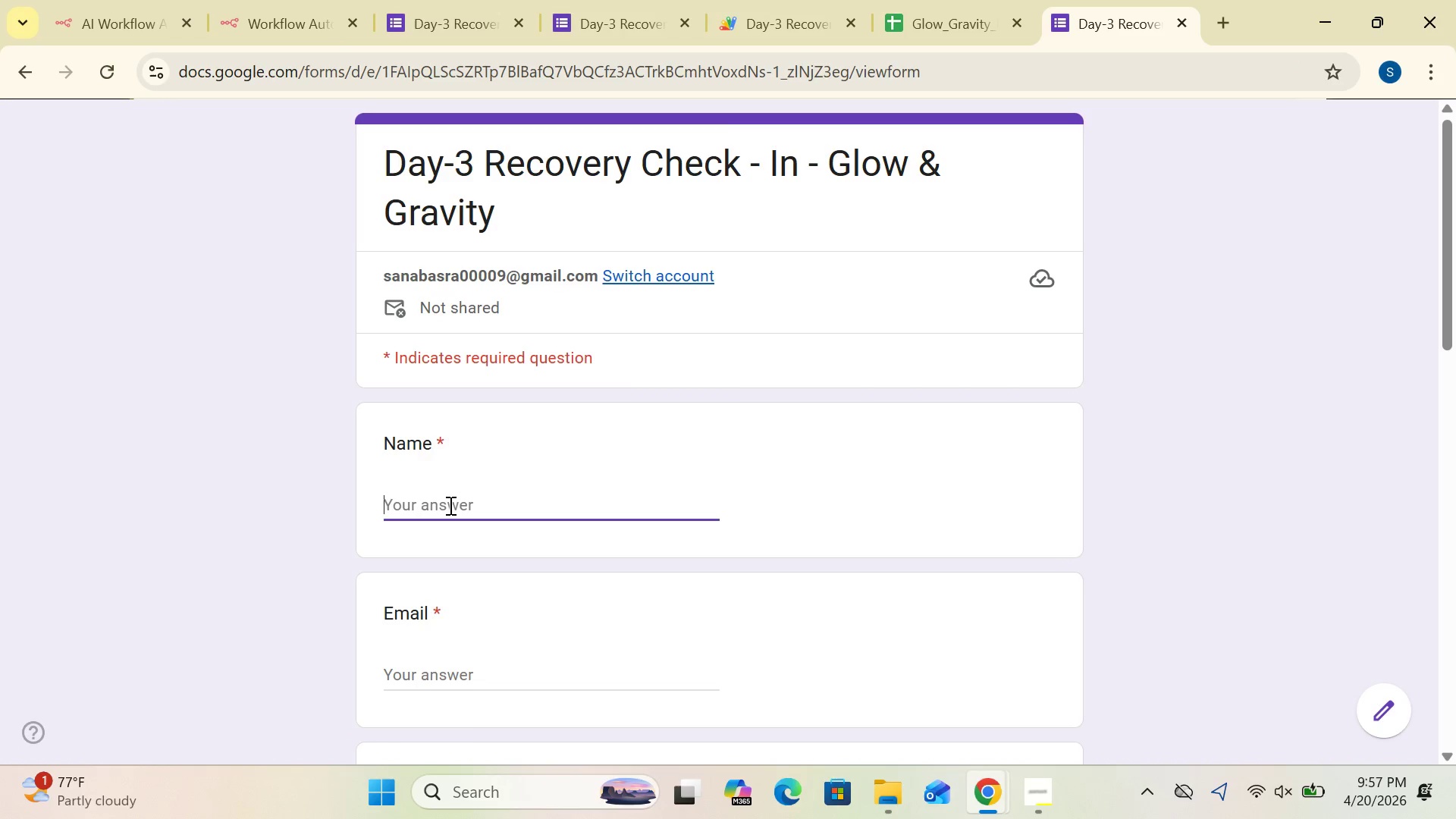 
type(Sara Johnson)
 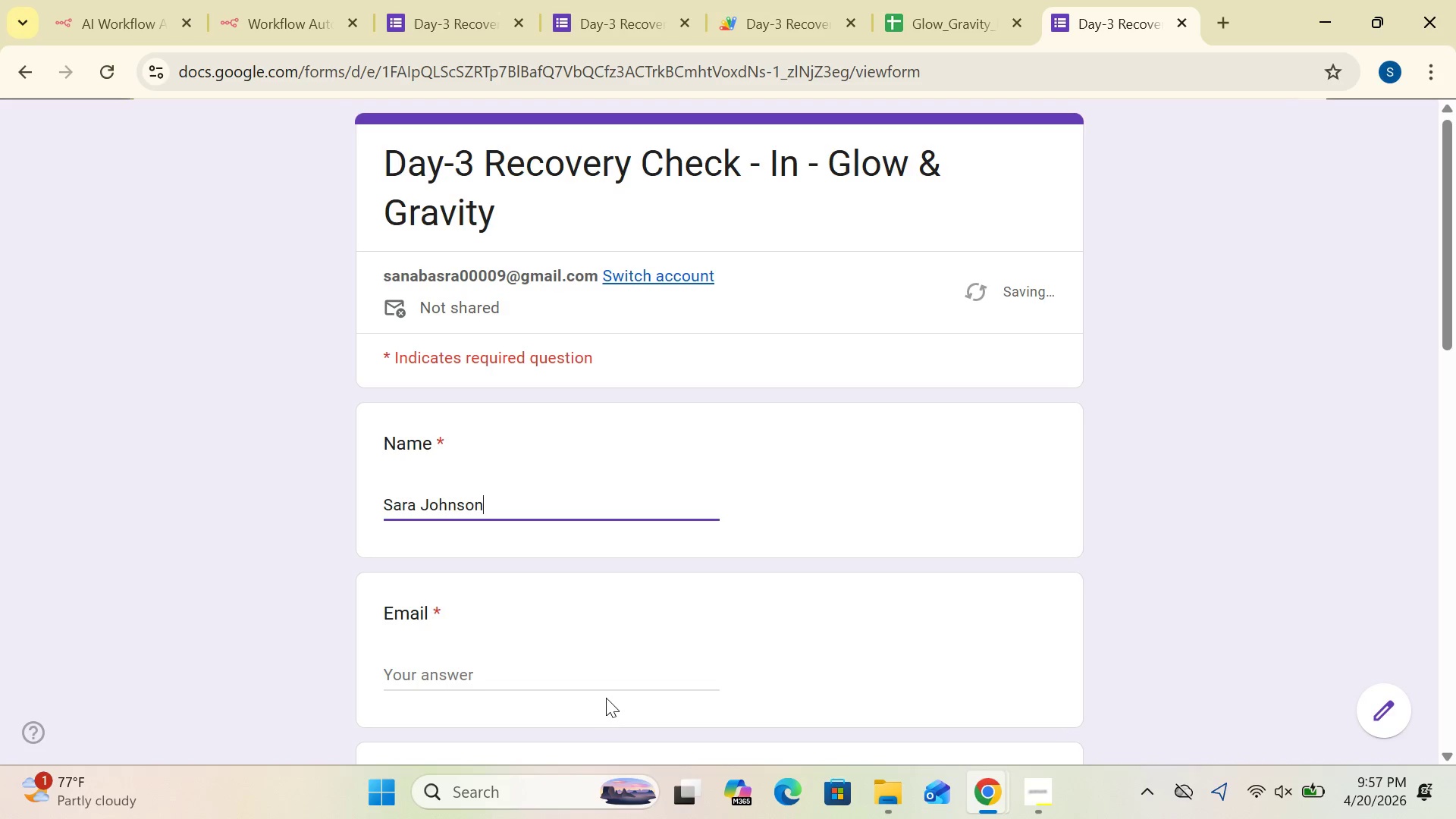 
left_click([608, 670])
 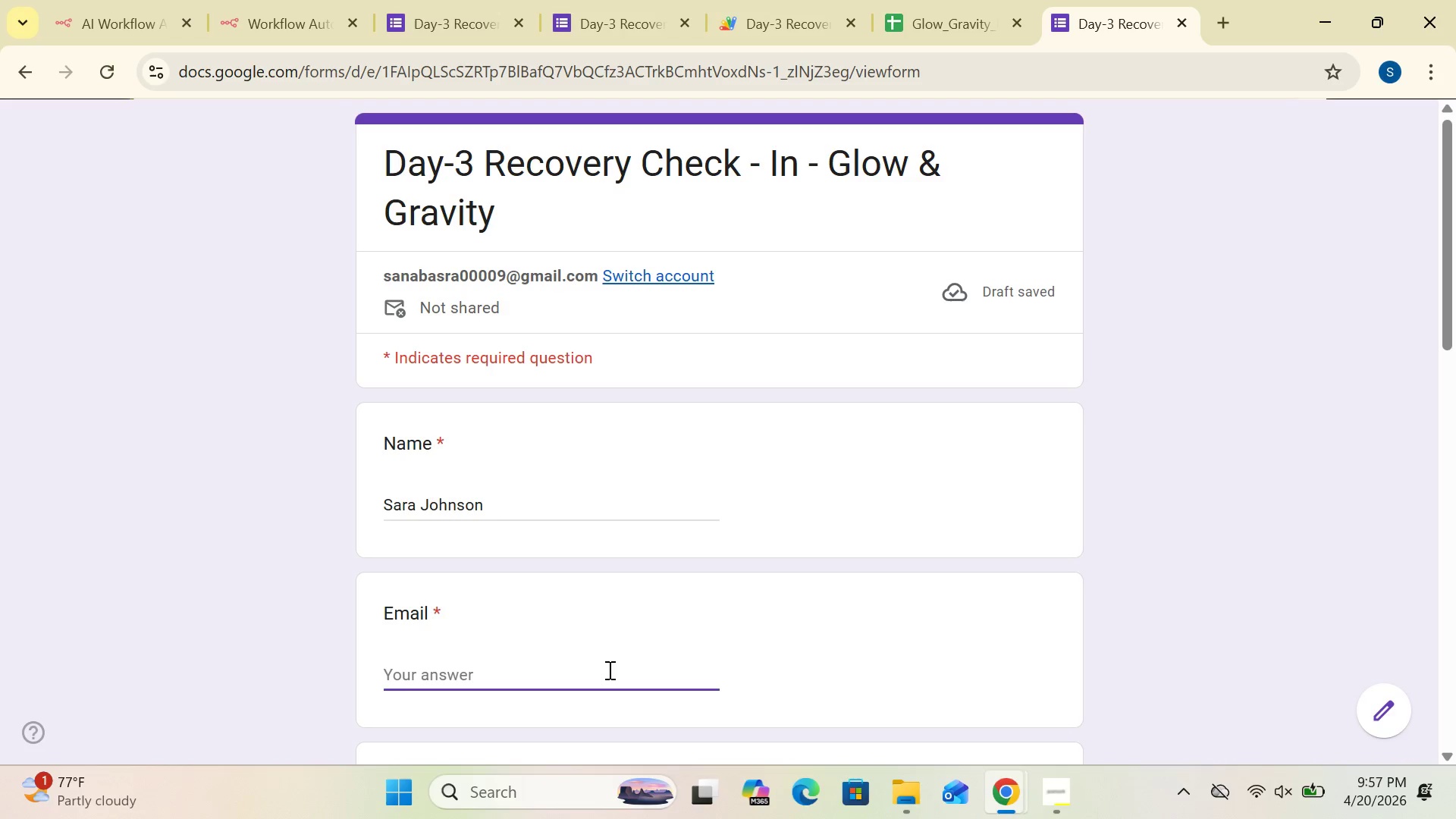 
type(sanabasra00009@gmil)
key(Backspace)
key(Backspace)
type(ail.com)
 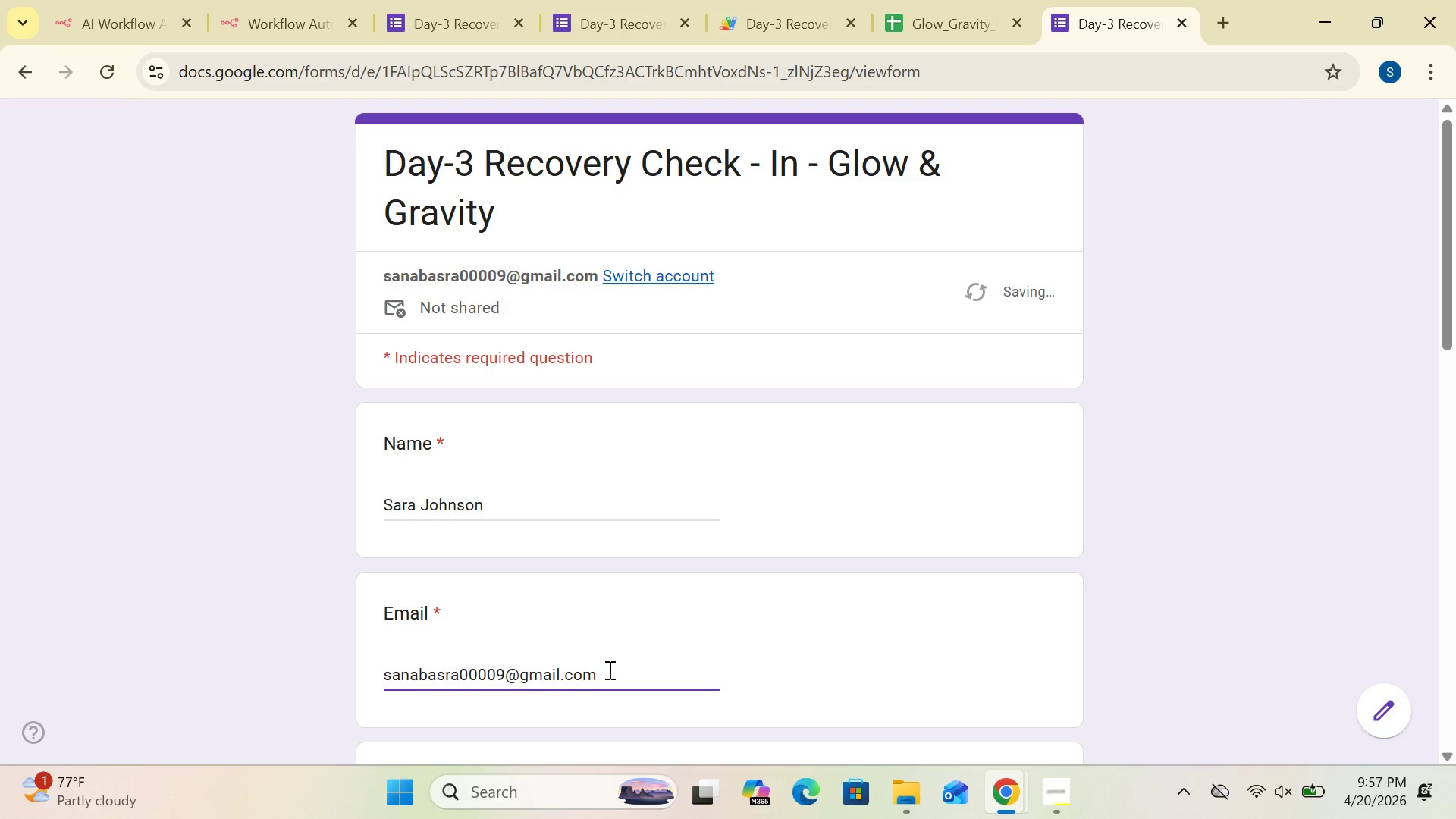 
left_click_drag(start_coordinate=[1444, 312], to_coordinate=[1437, 528])
 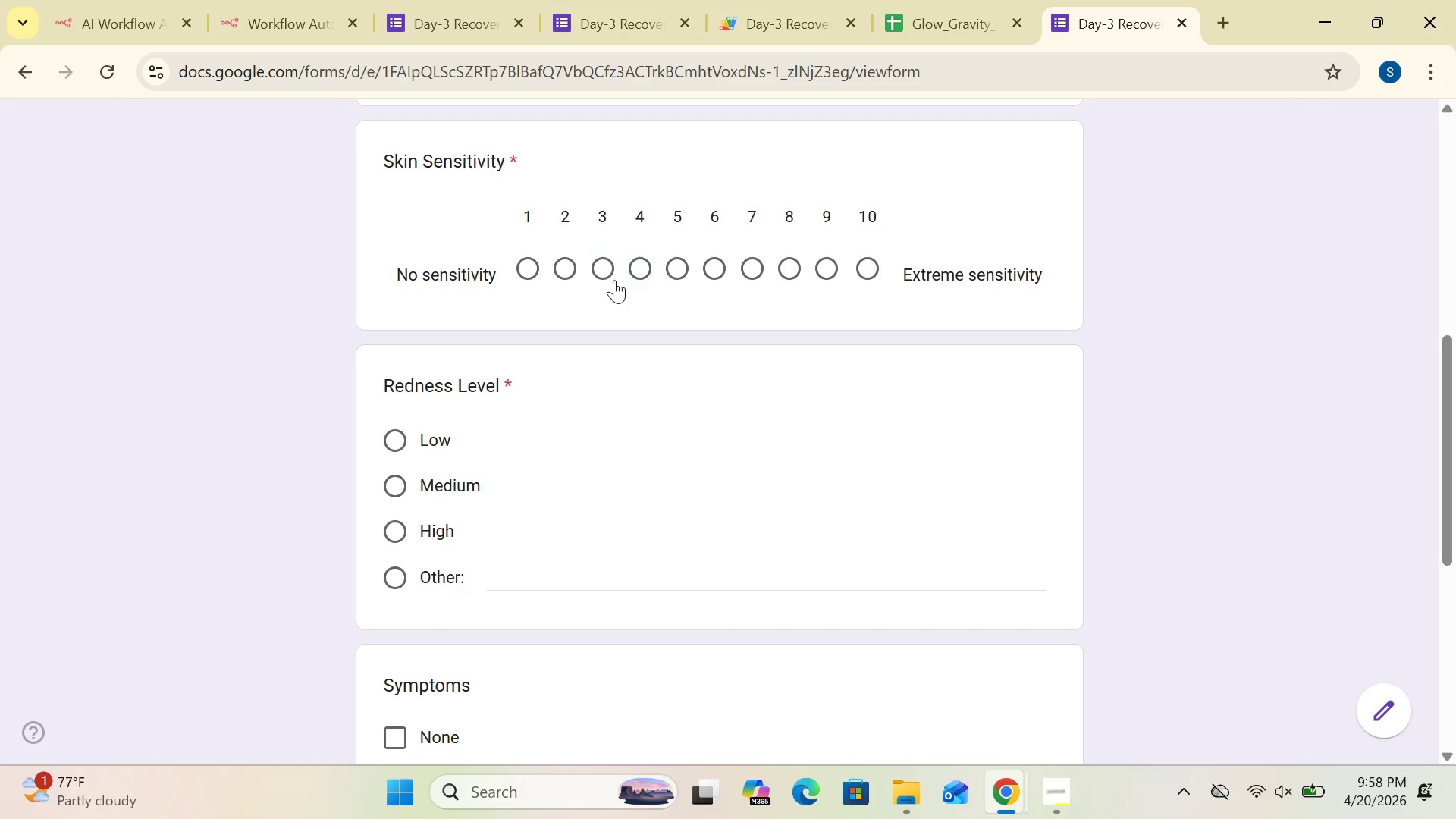 
left_click([605, 266])
 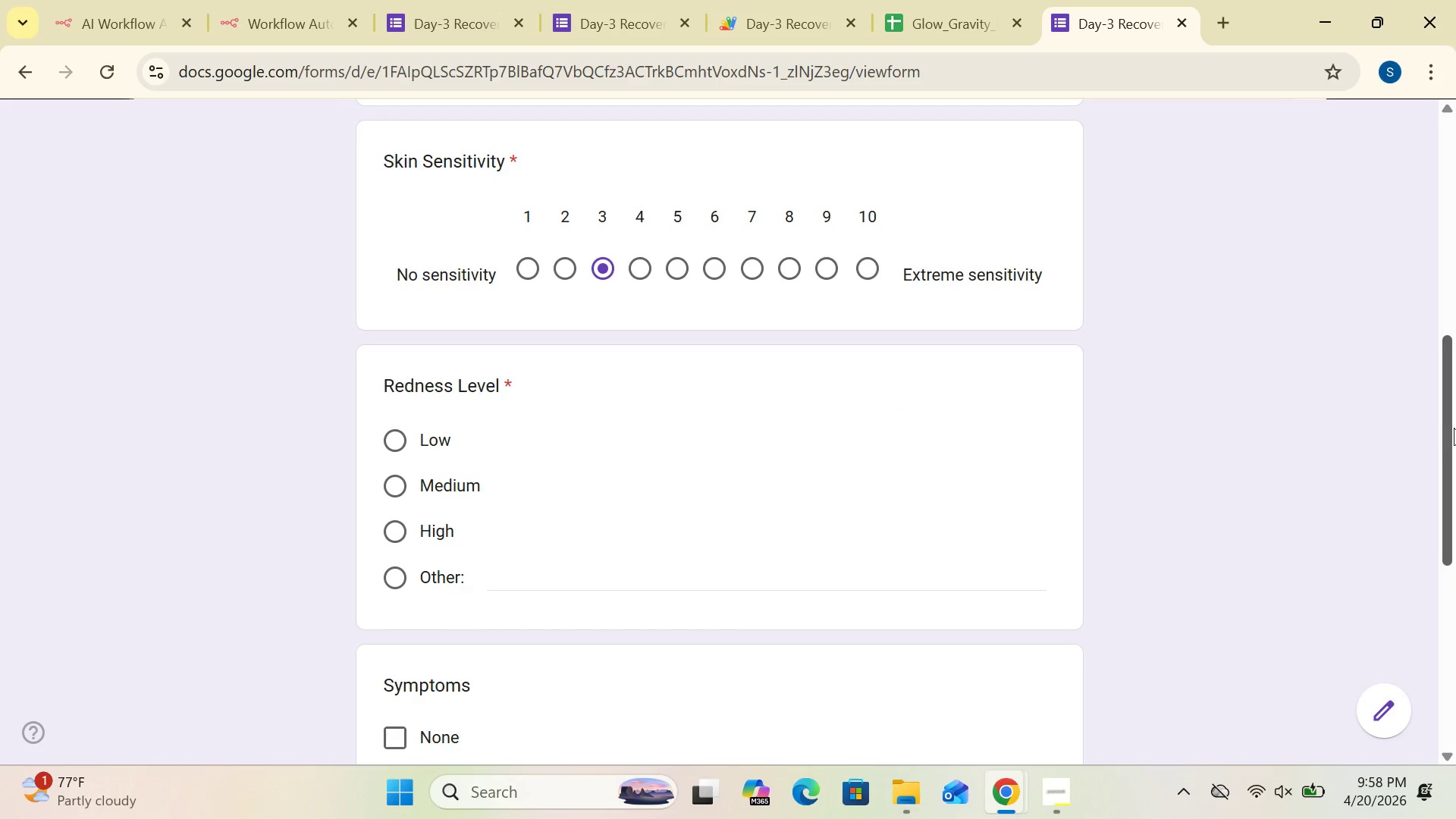 
left_click_drag(start_coordinate=[1448, 429], to_coordinate=[1450, 517])
 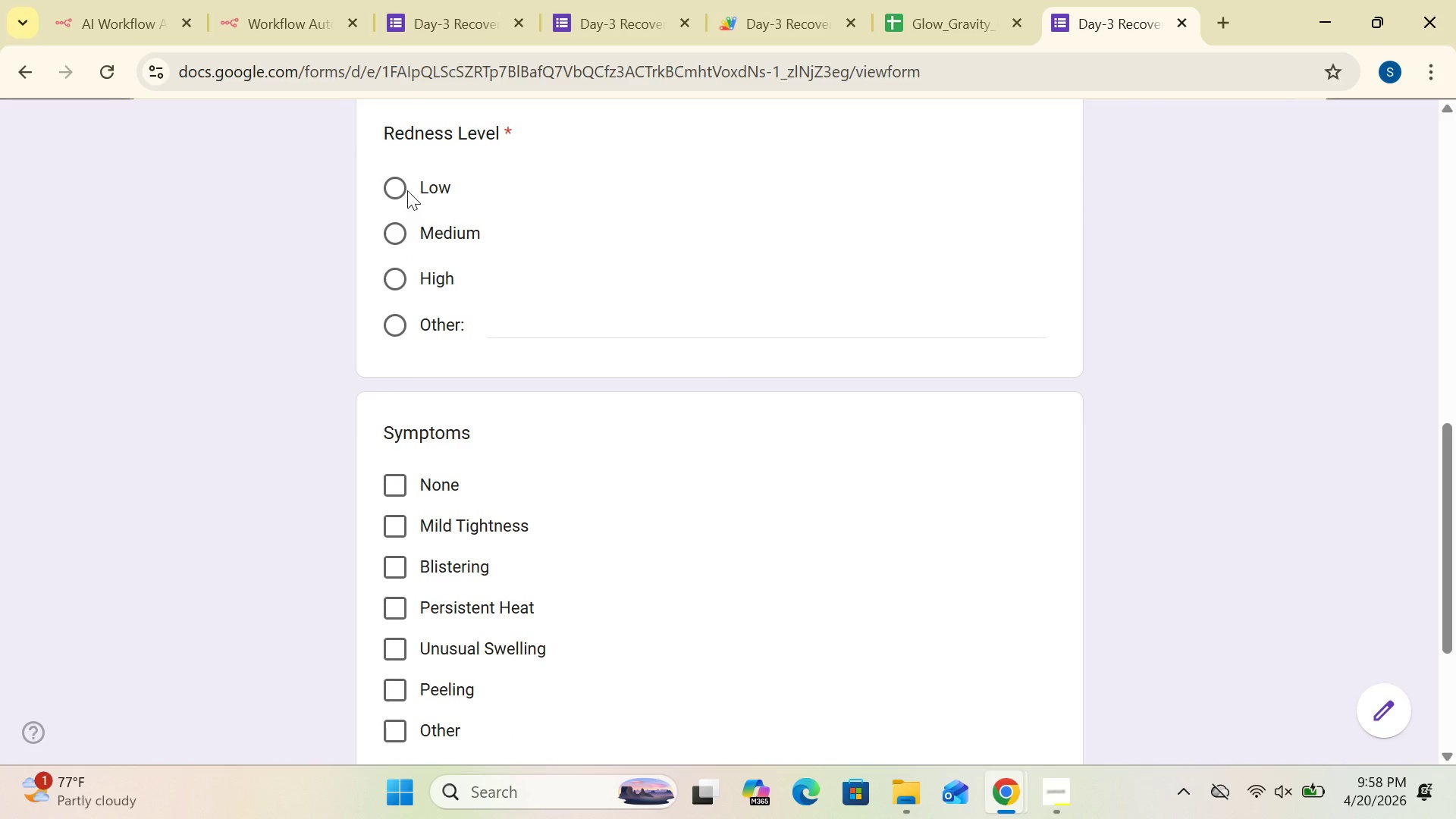 
left_click([401, 188])
 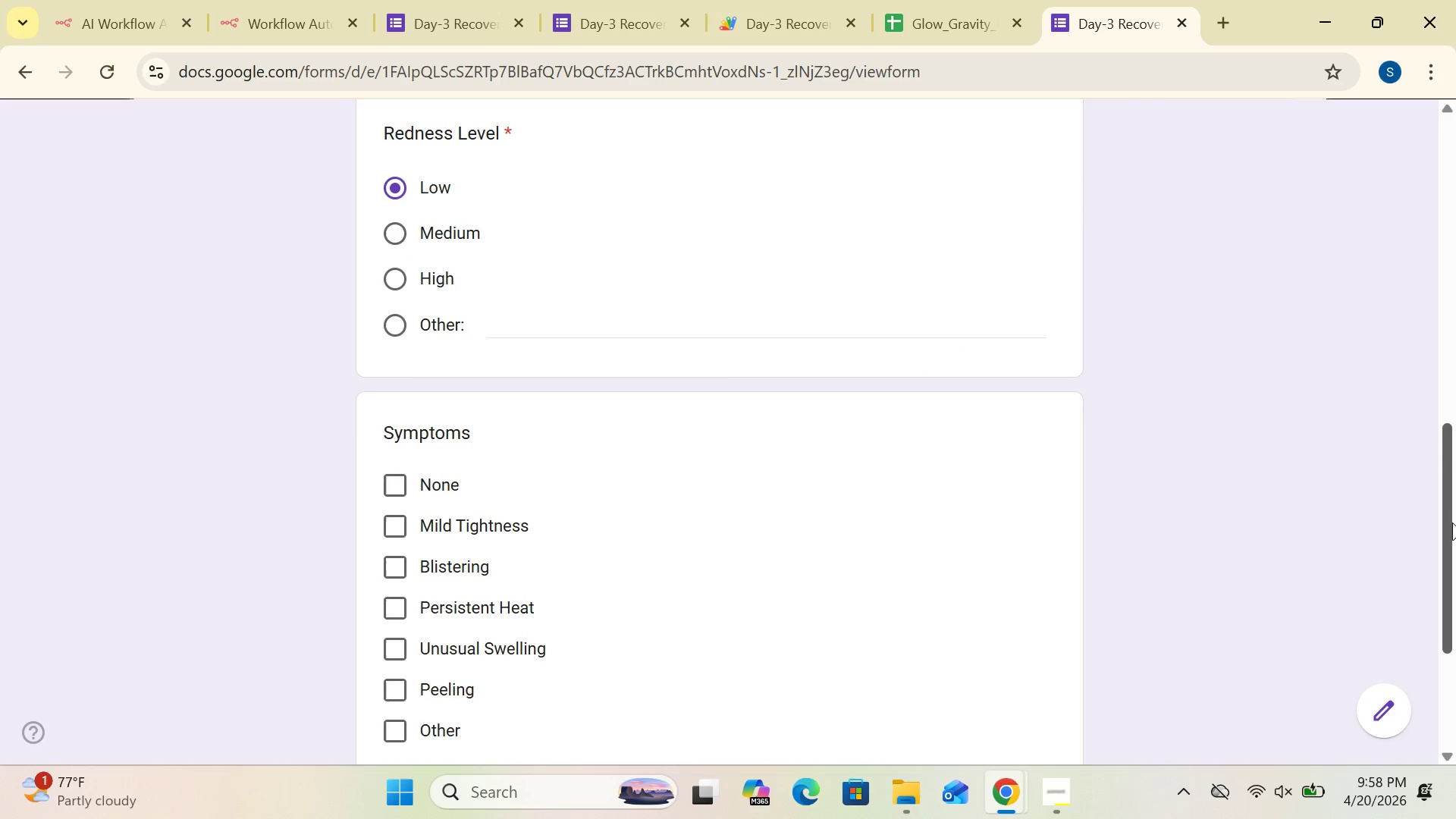 
left_click_drag(start_coordinate=[1448, 520], to_coordinate=[1448, 616])
 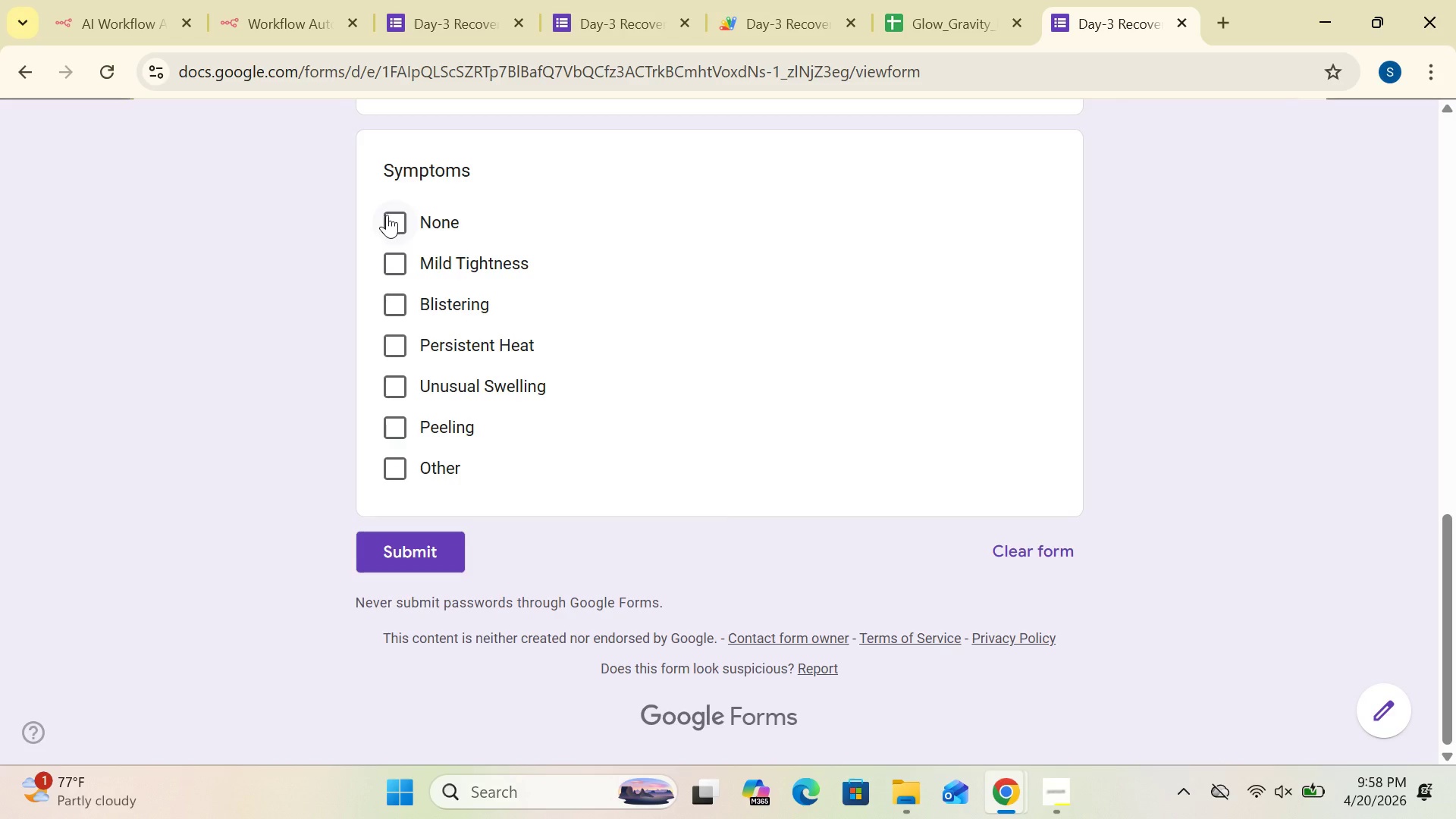 
left_click([394, 216])
 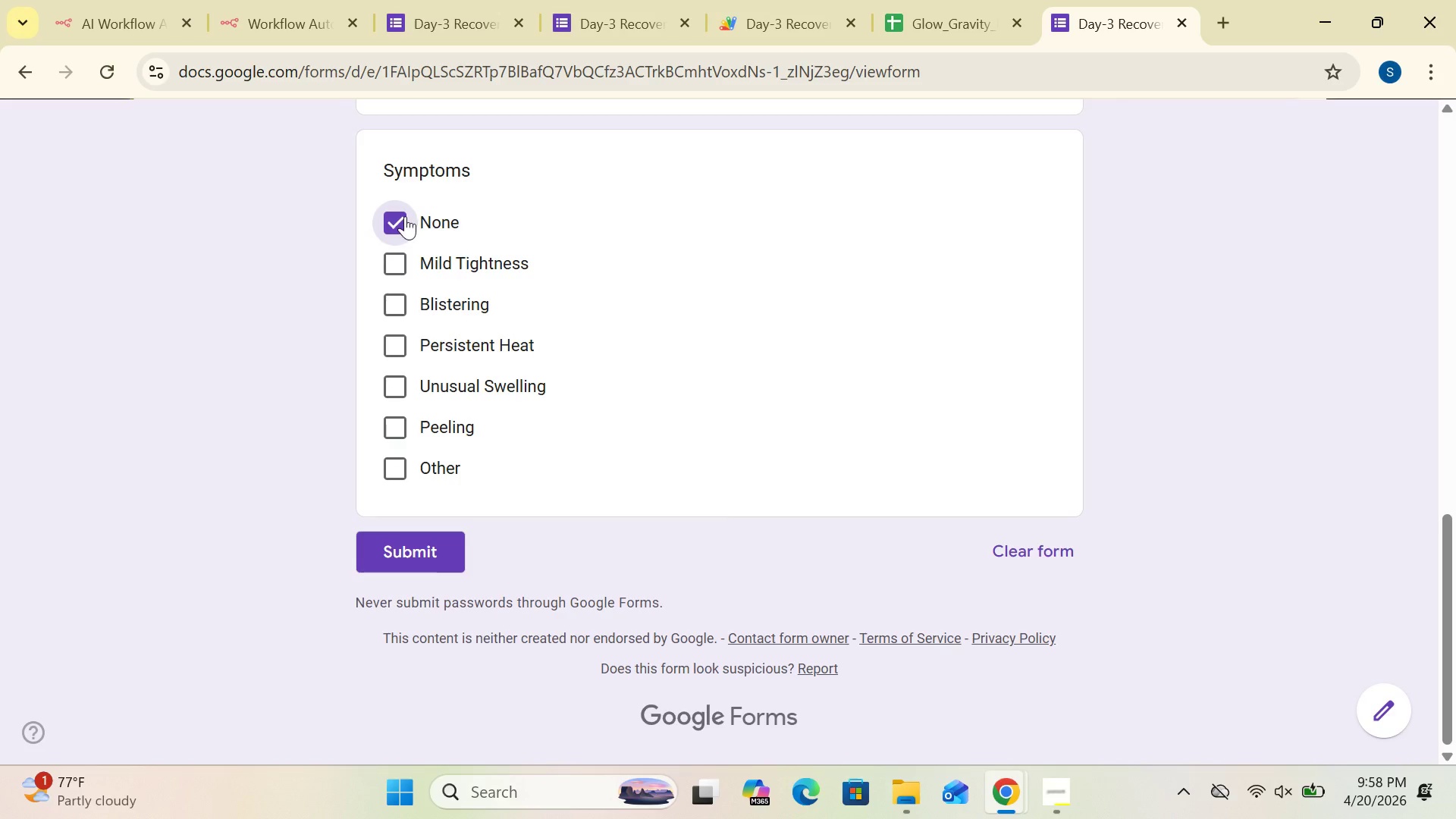 
wait(5.14)
 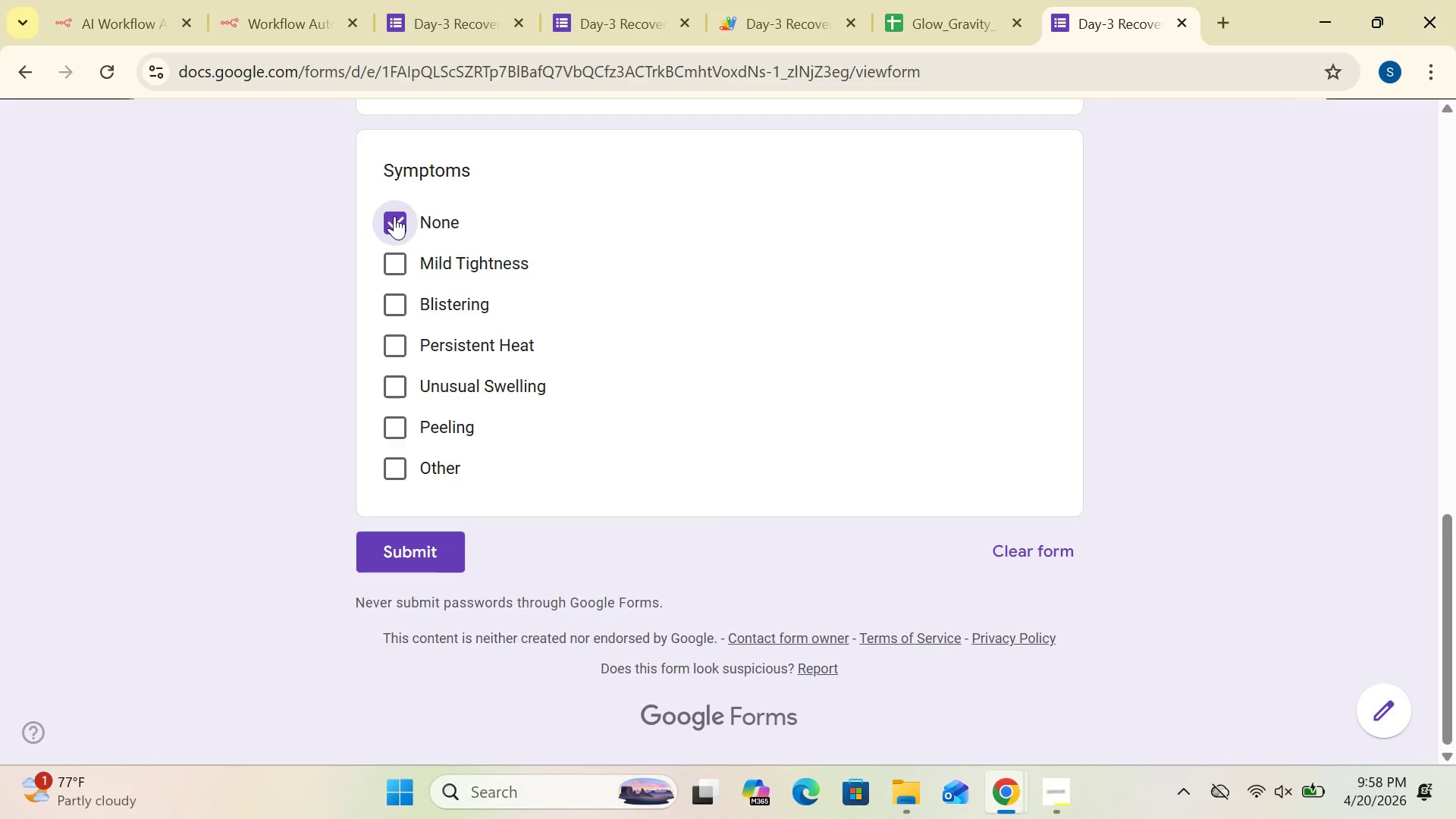 
left_click([419, 557])
 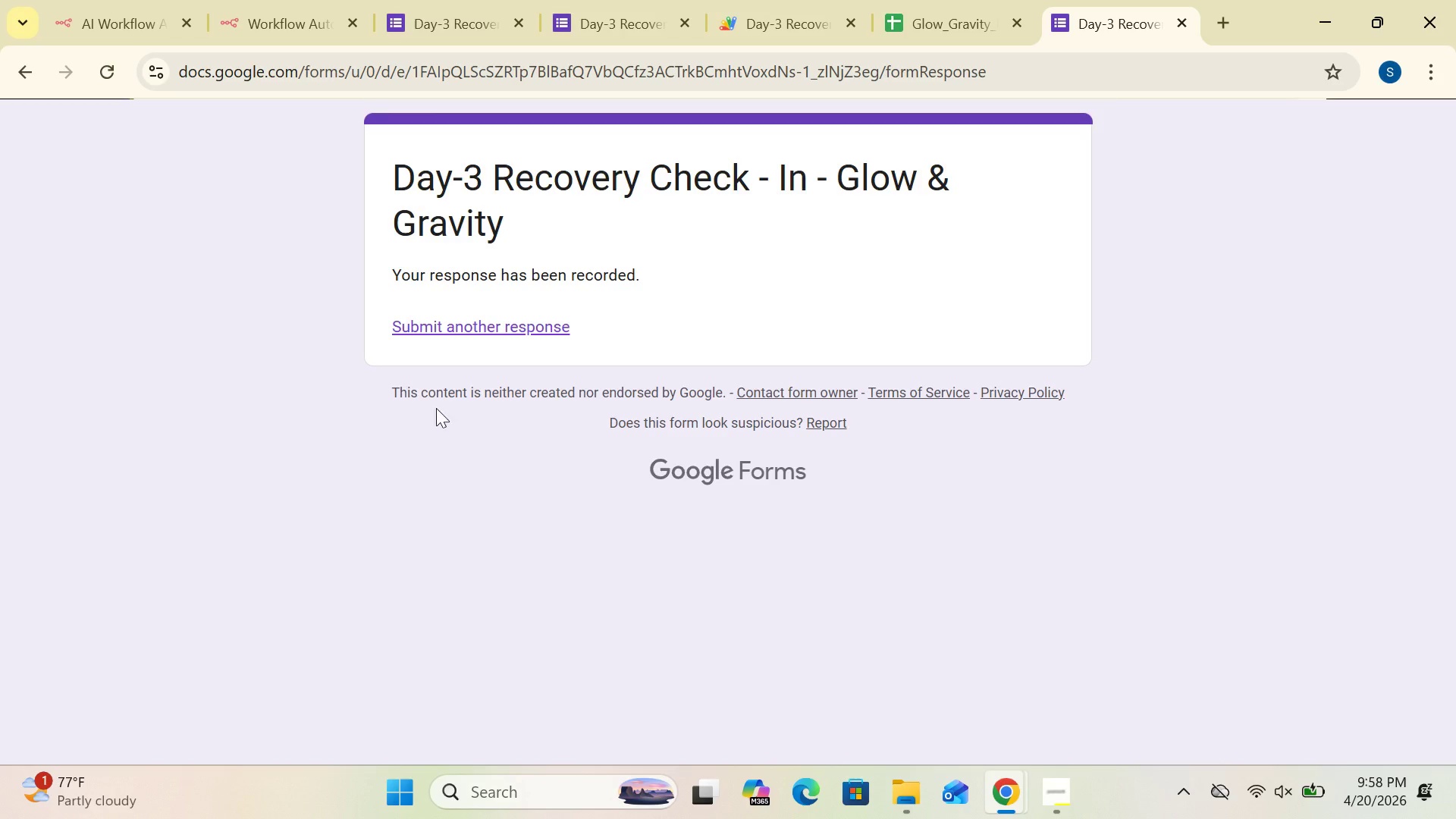 
wait(7.31)
 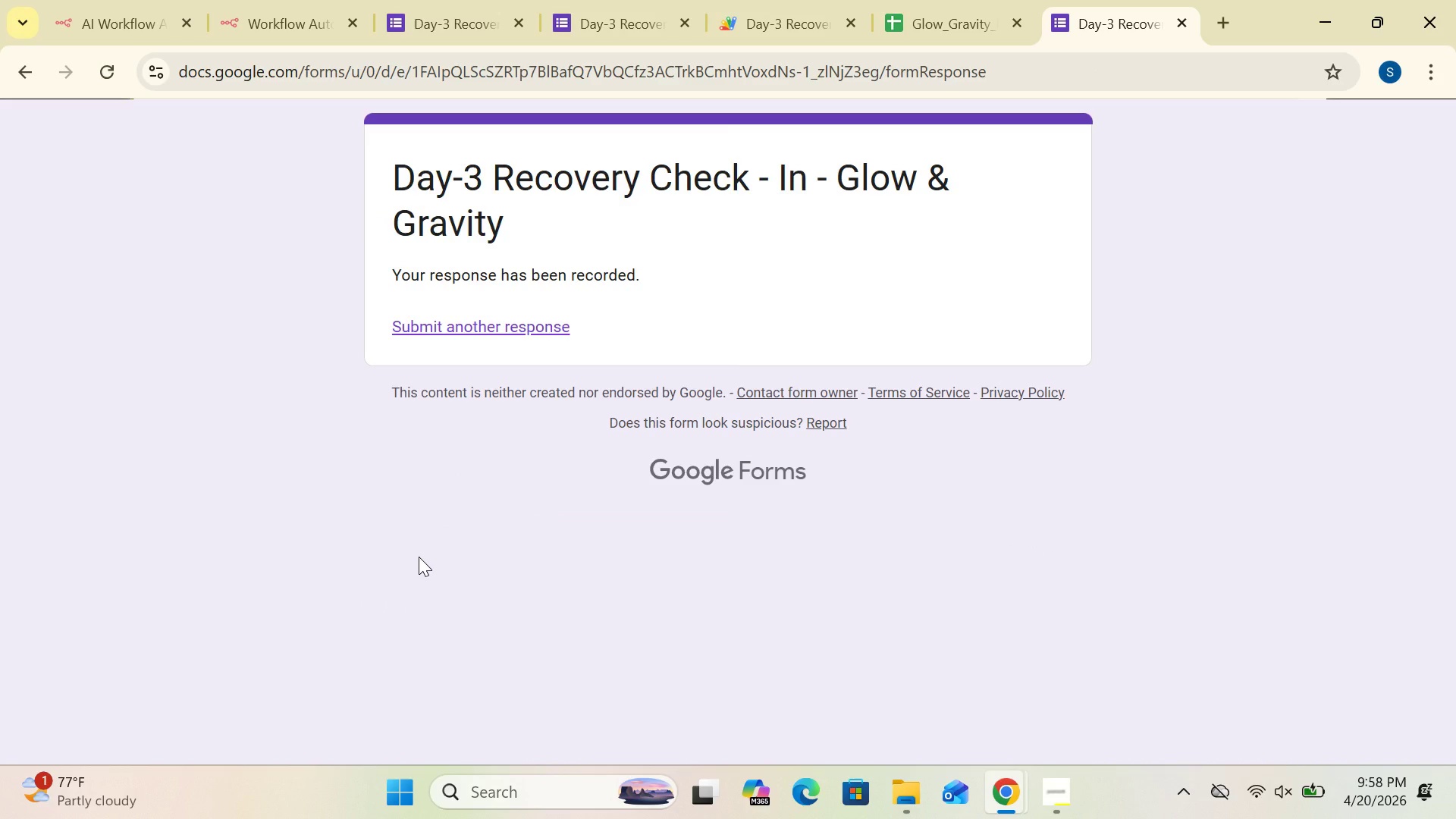 
left_click([752, 38])
 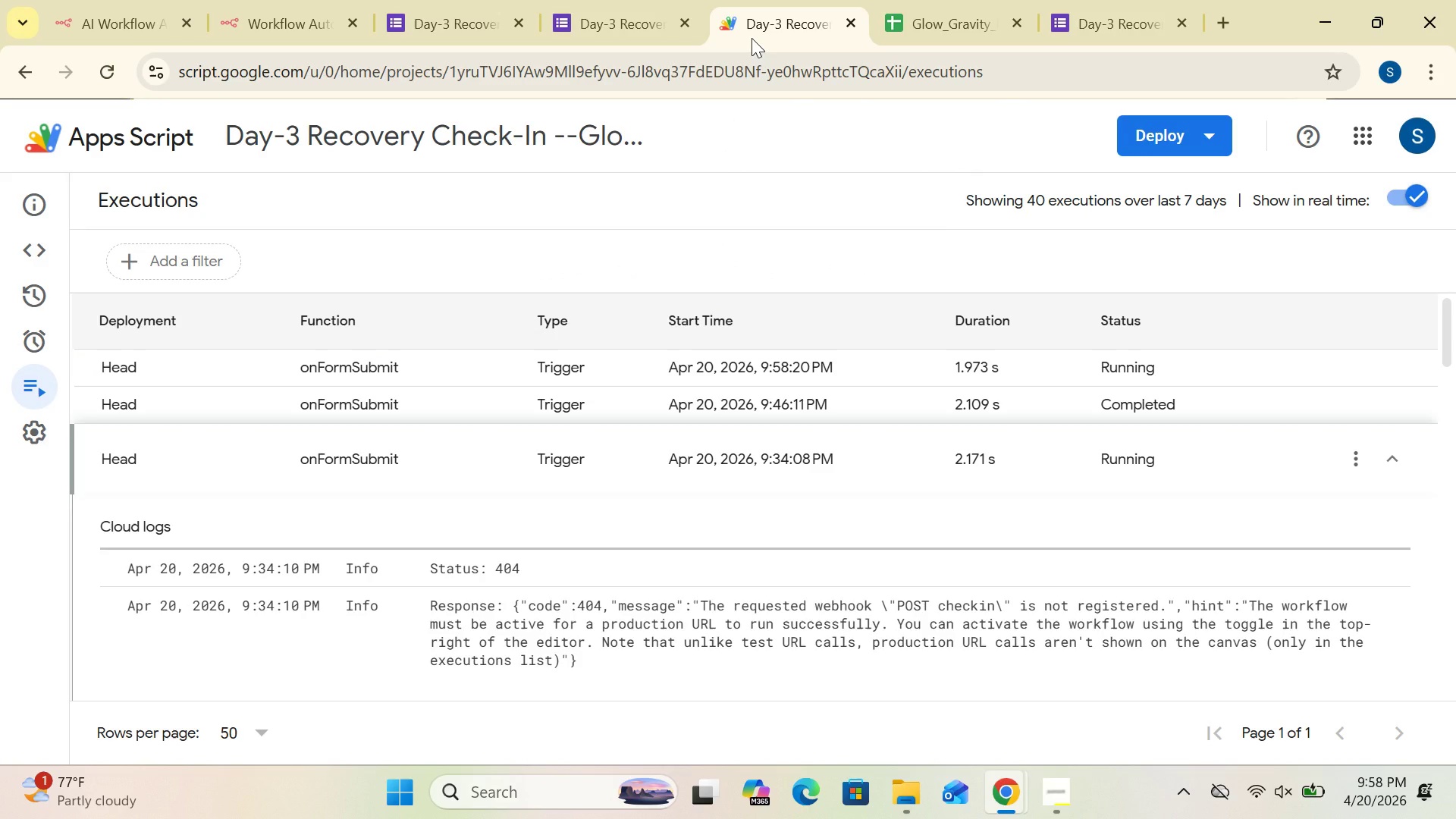 
wait(11.34)
 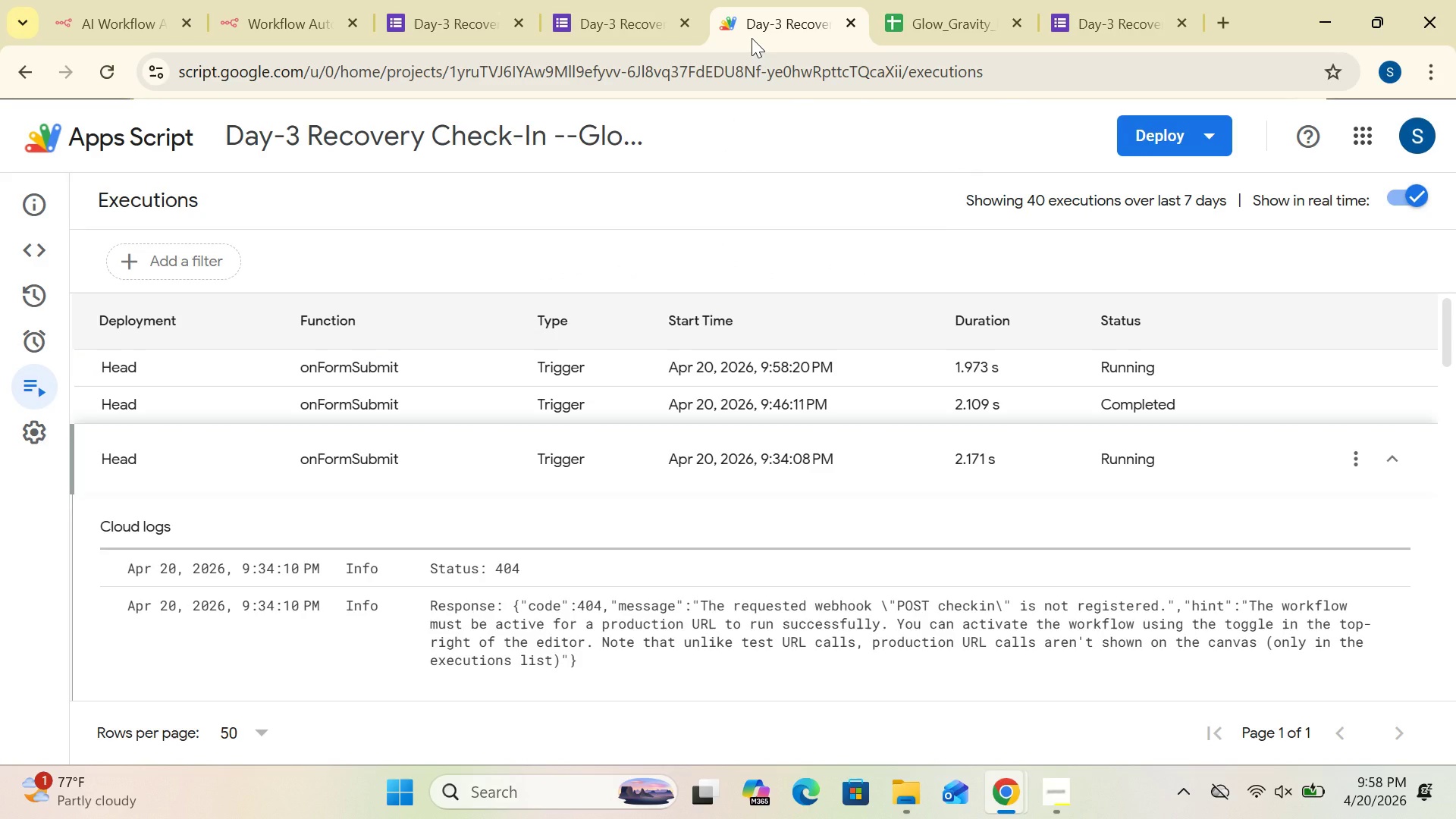 
left_click([299, 15])
 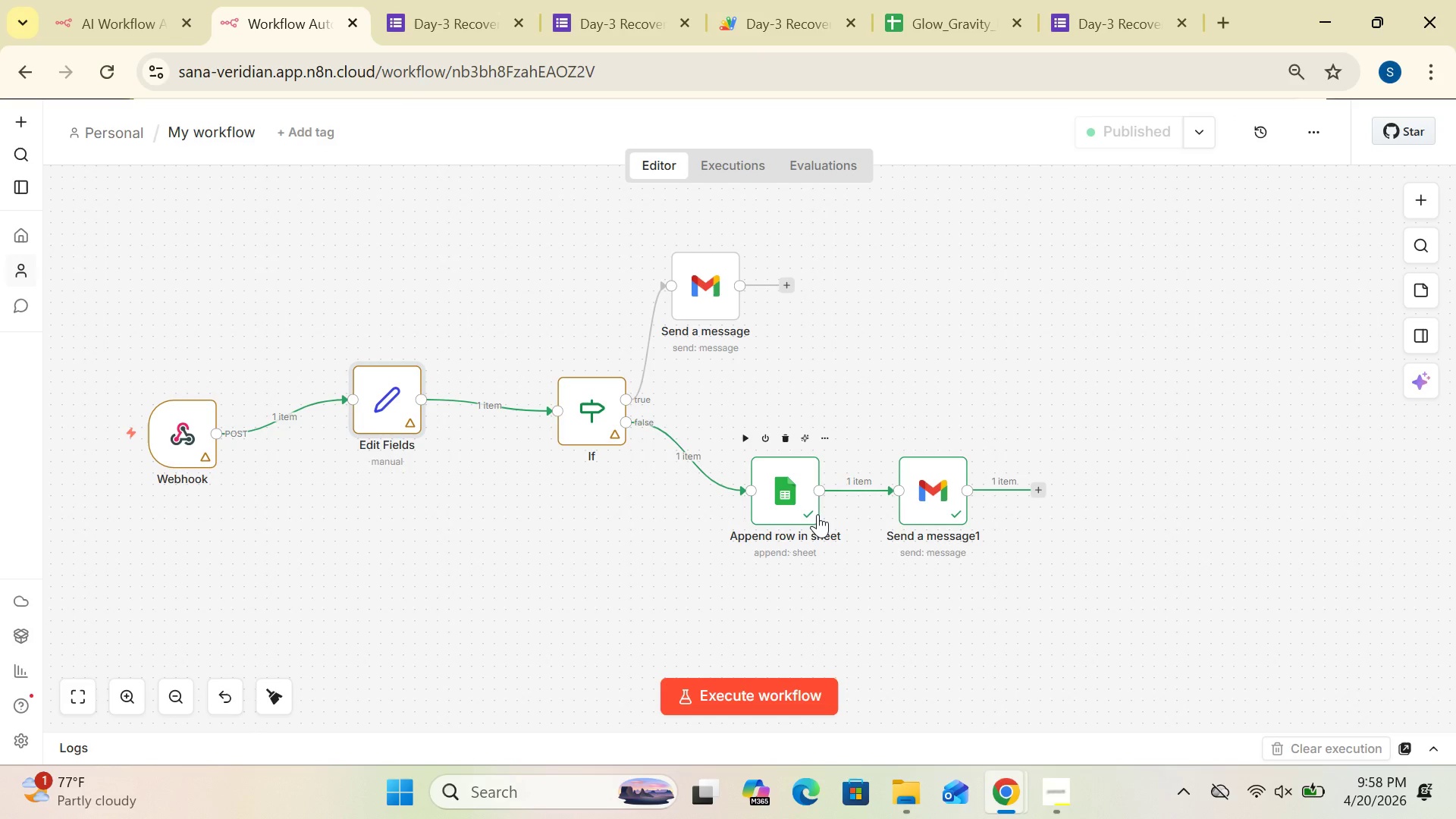 
wait(7.16)
 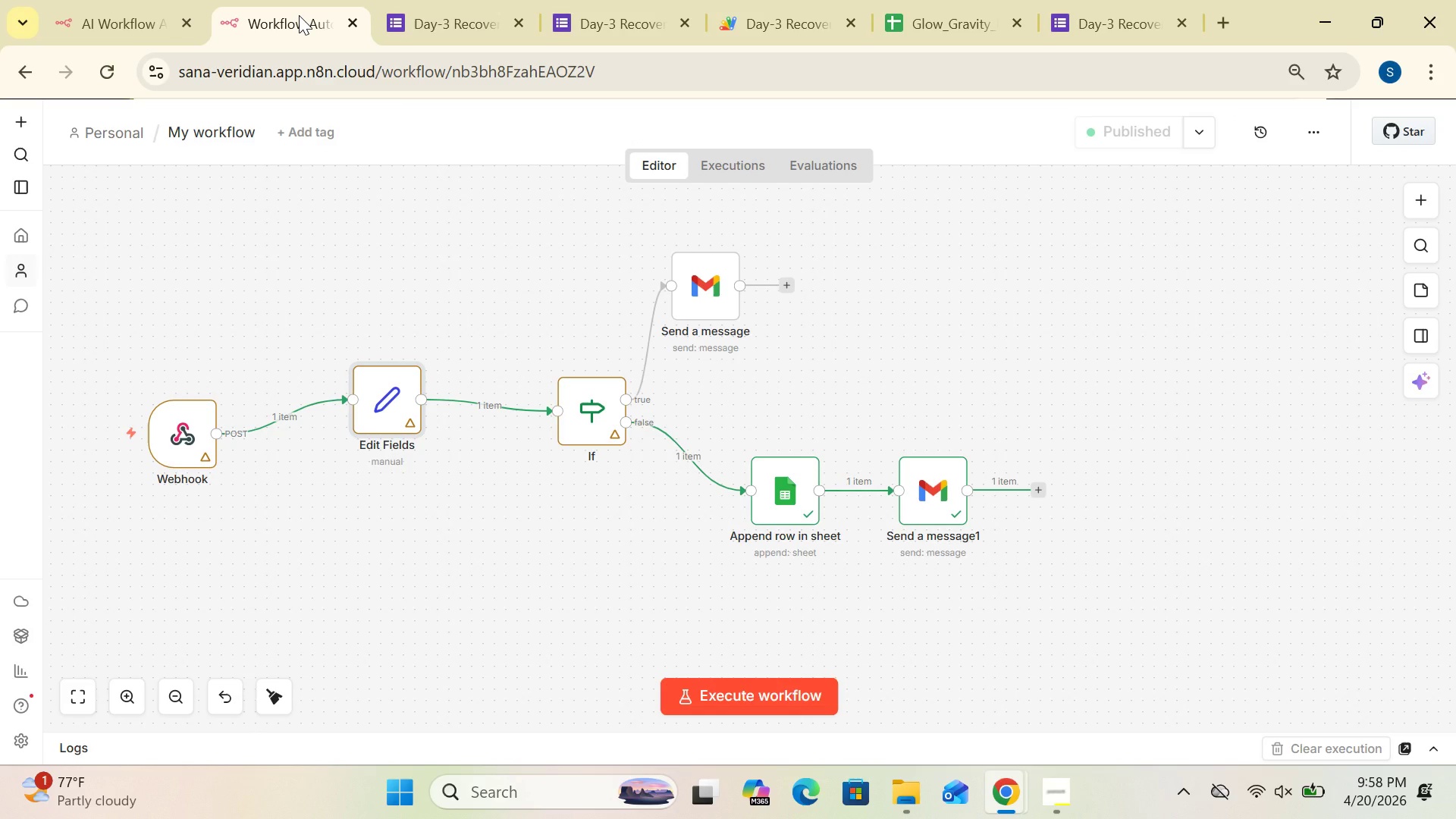 
double_click([919, 516])
 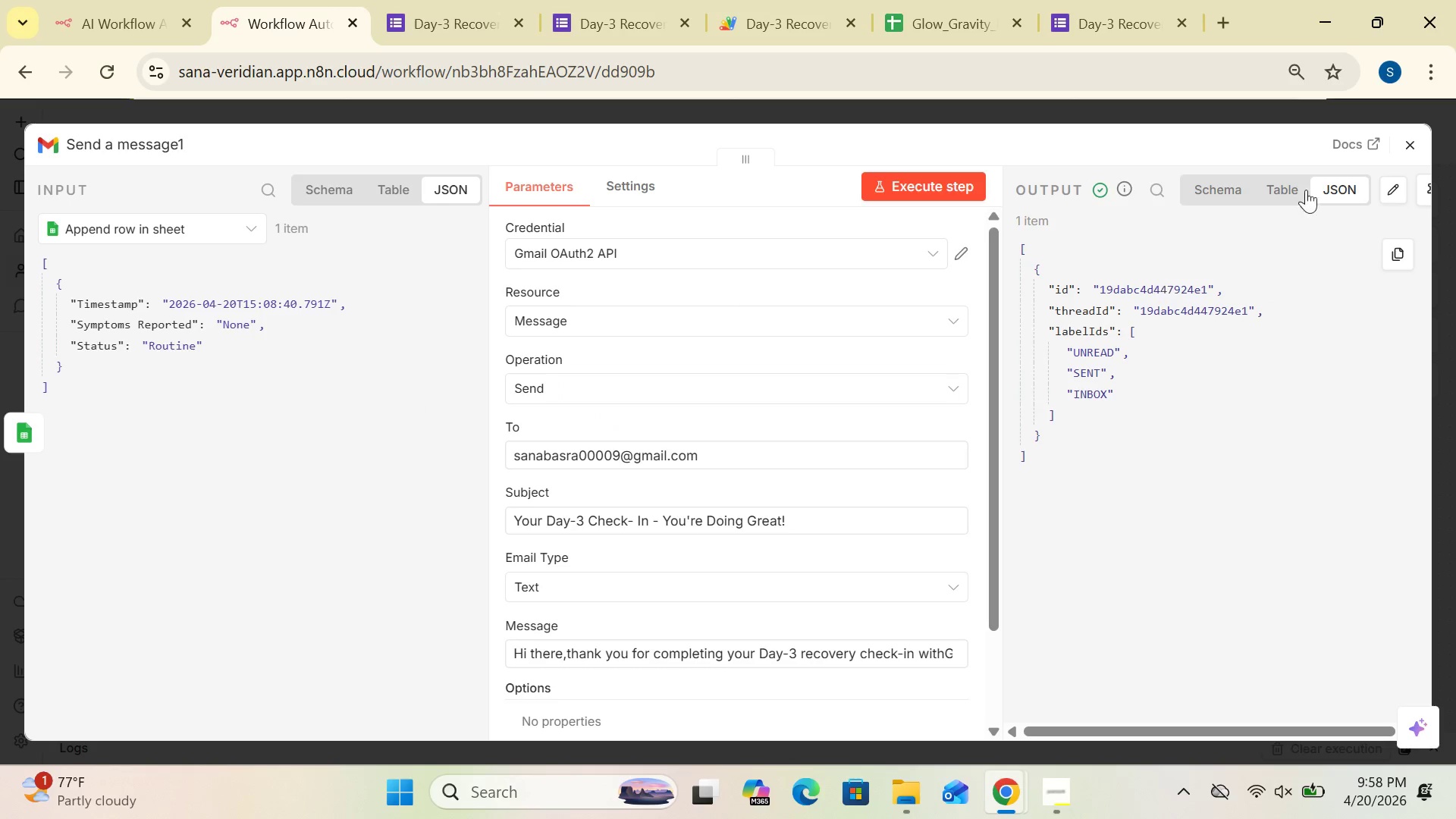 
left_click([1410, 143])
 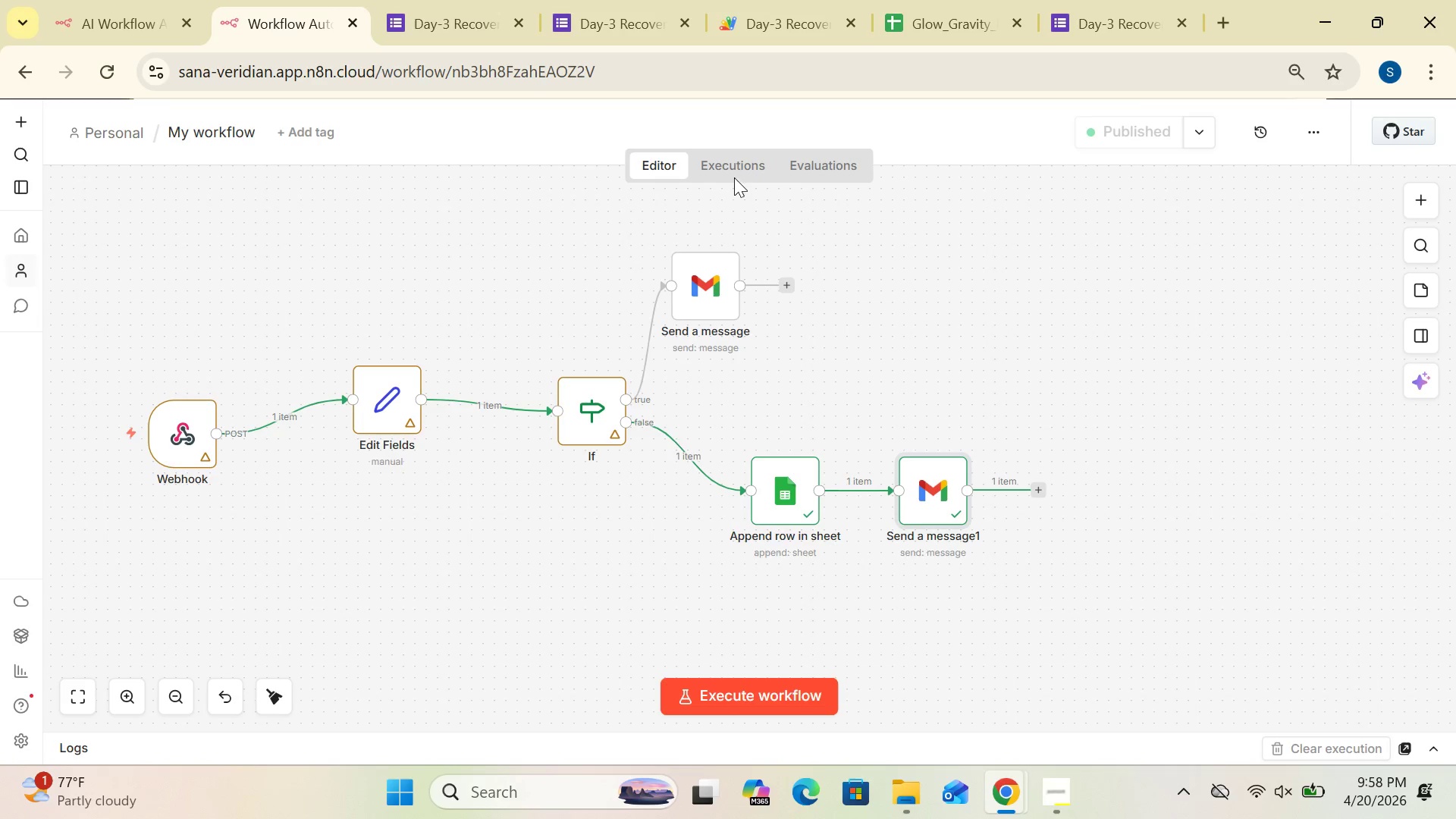 
left_click([734, 171])
 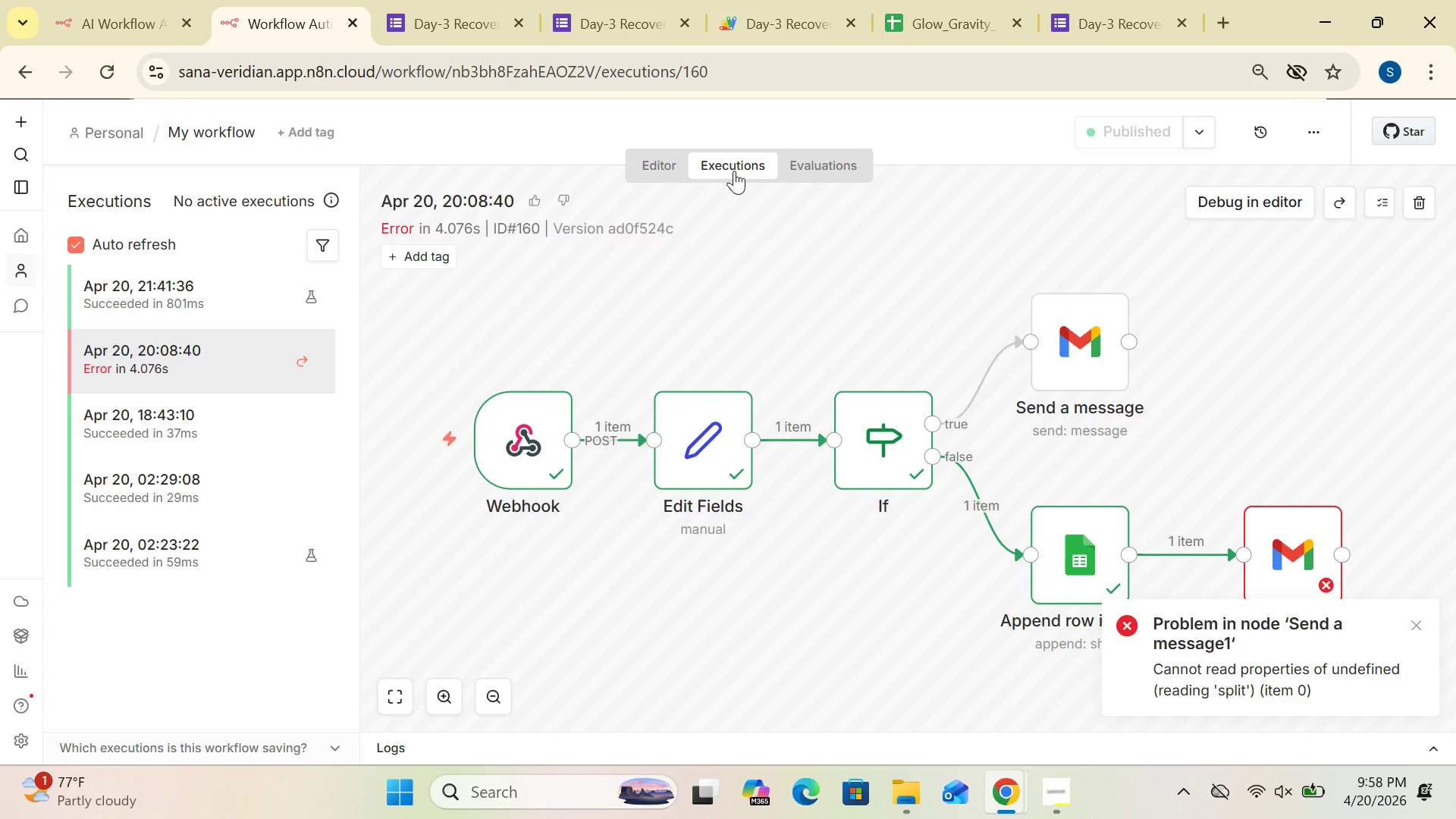 
wait(10.98)
 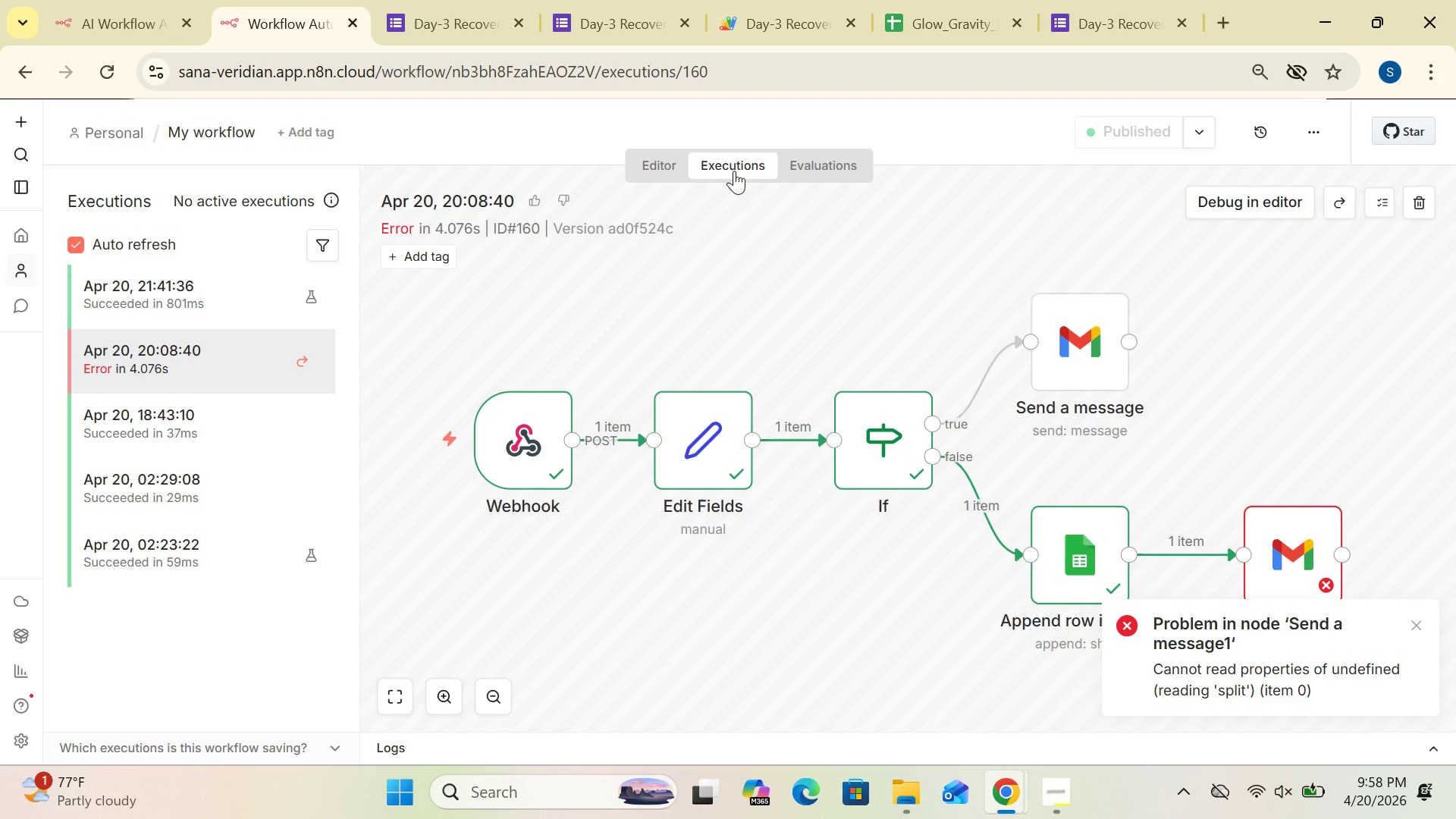 
left_click([648, 174])
 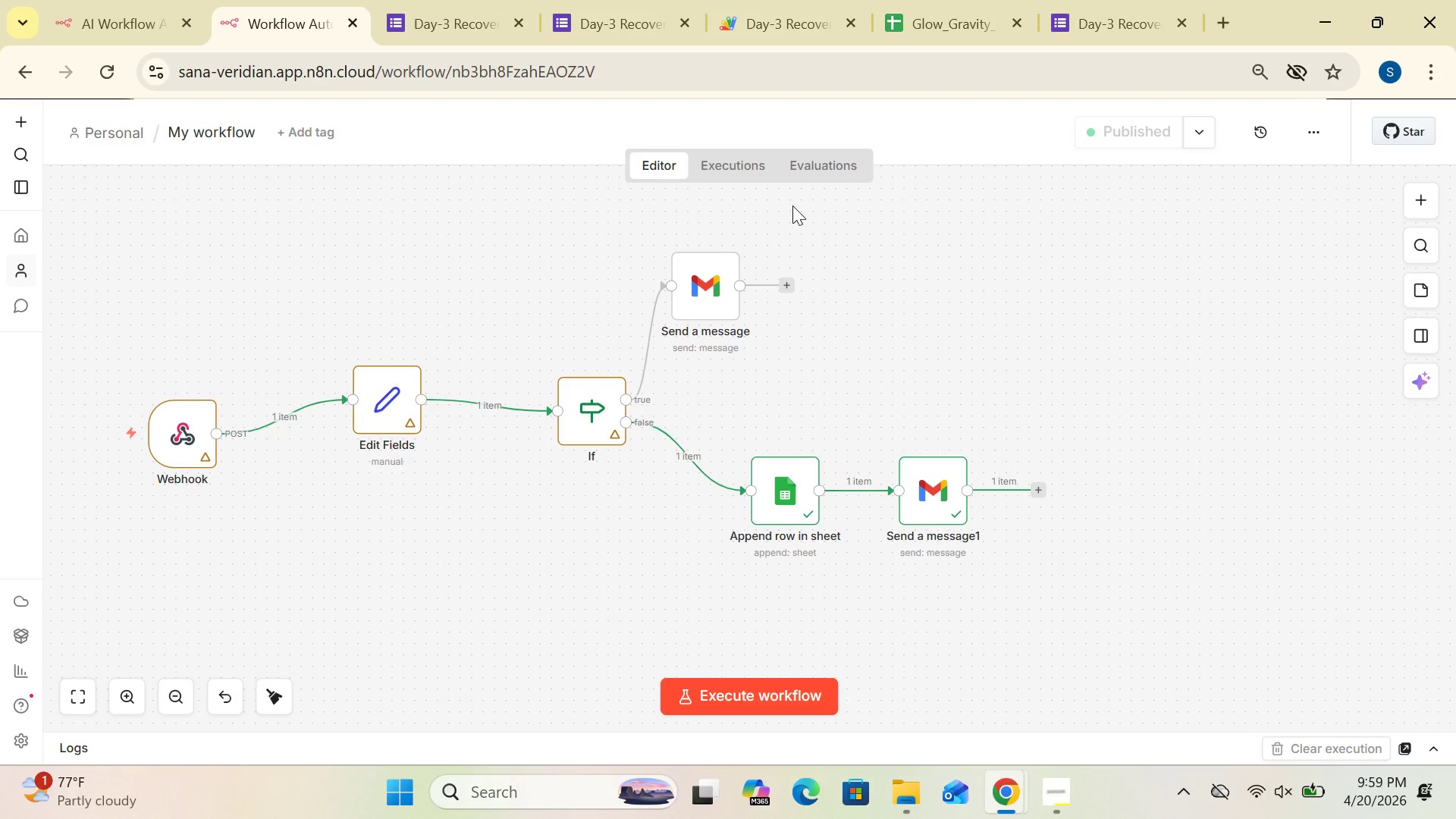 
left_click([952, 18])
 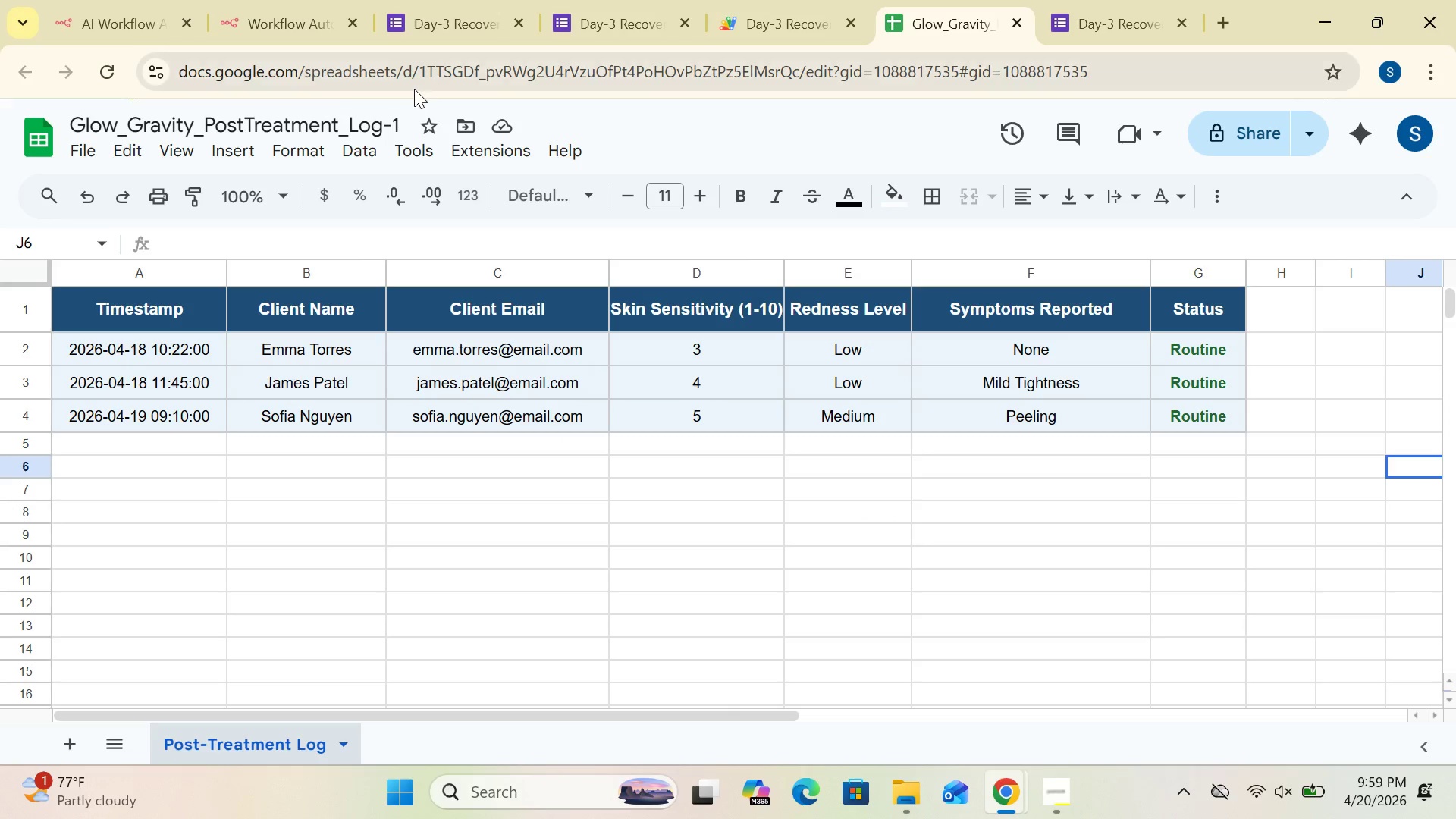 
left_click([274, 25])
 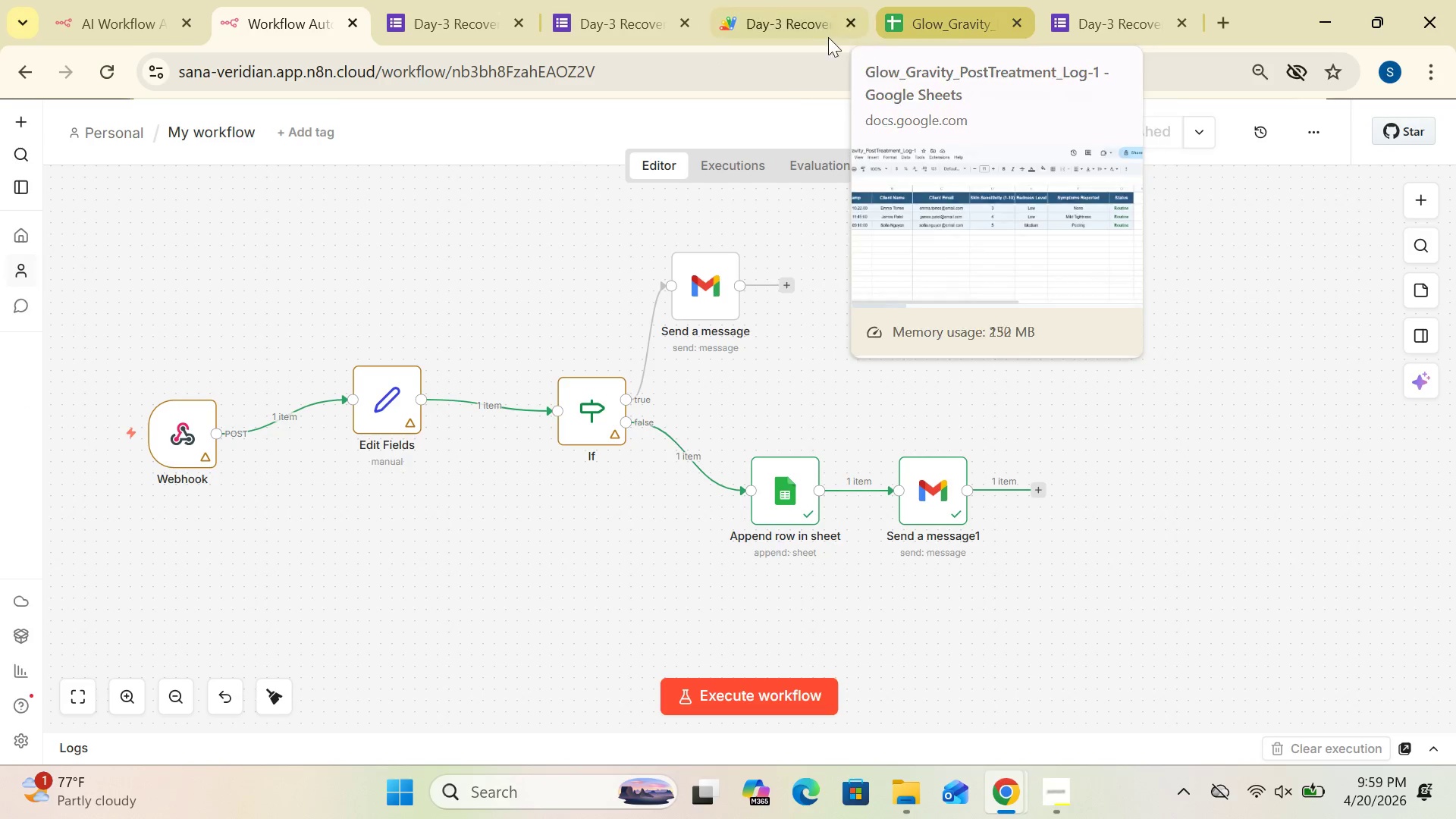 
left_click([815, 39])
 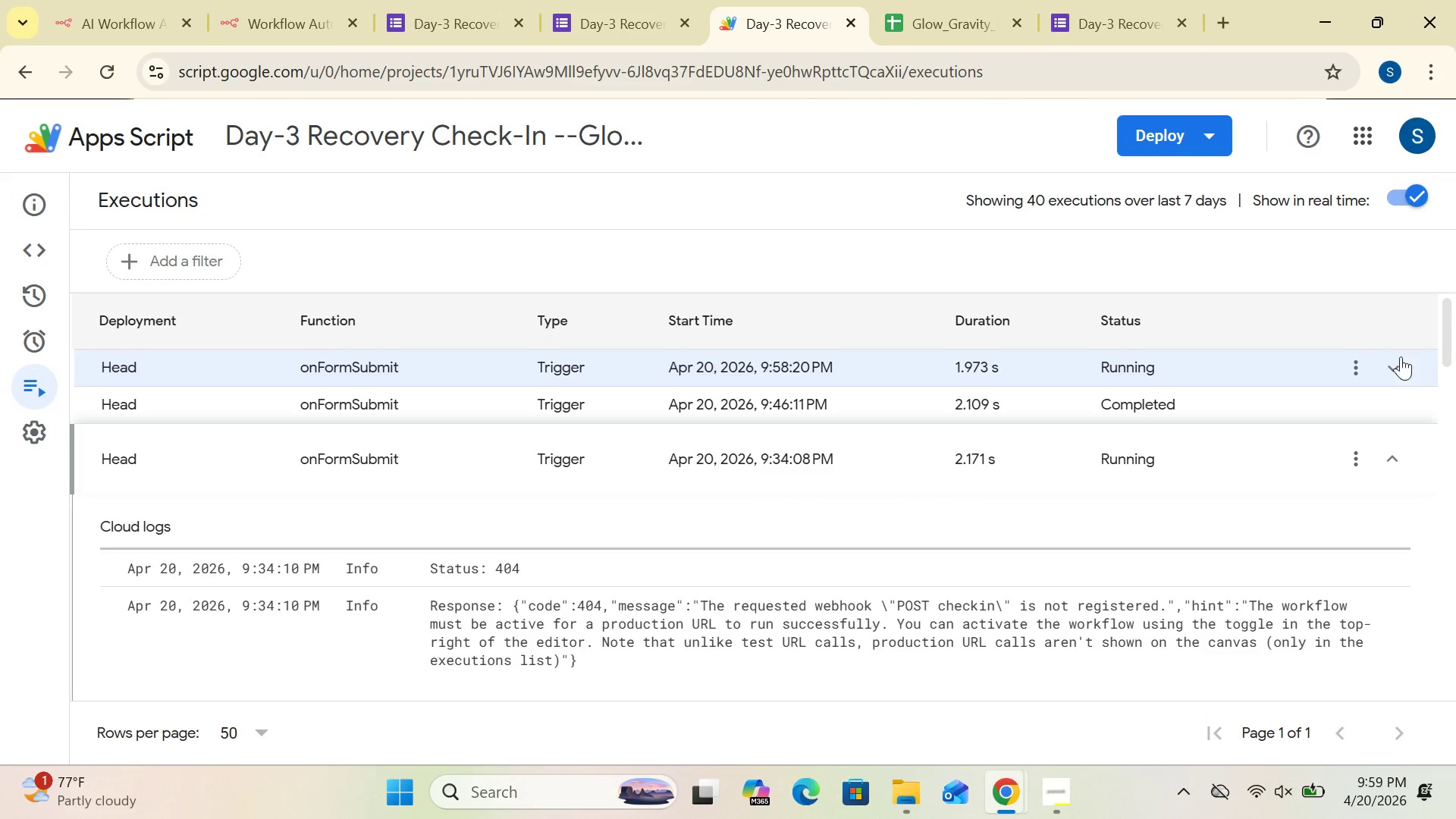 
left_click([1408, 363])
 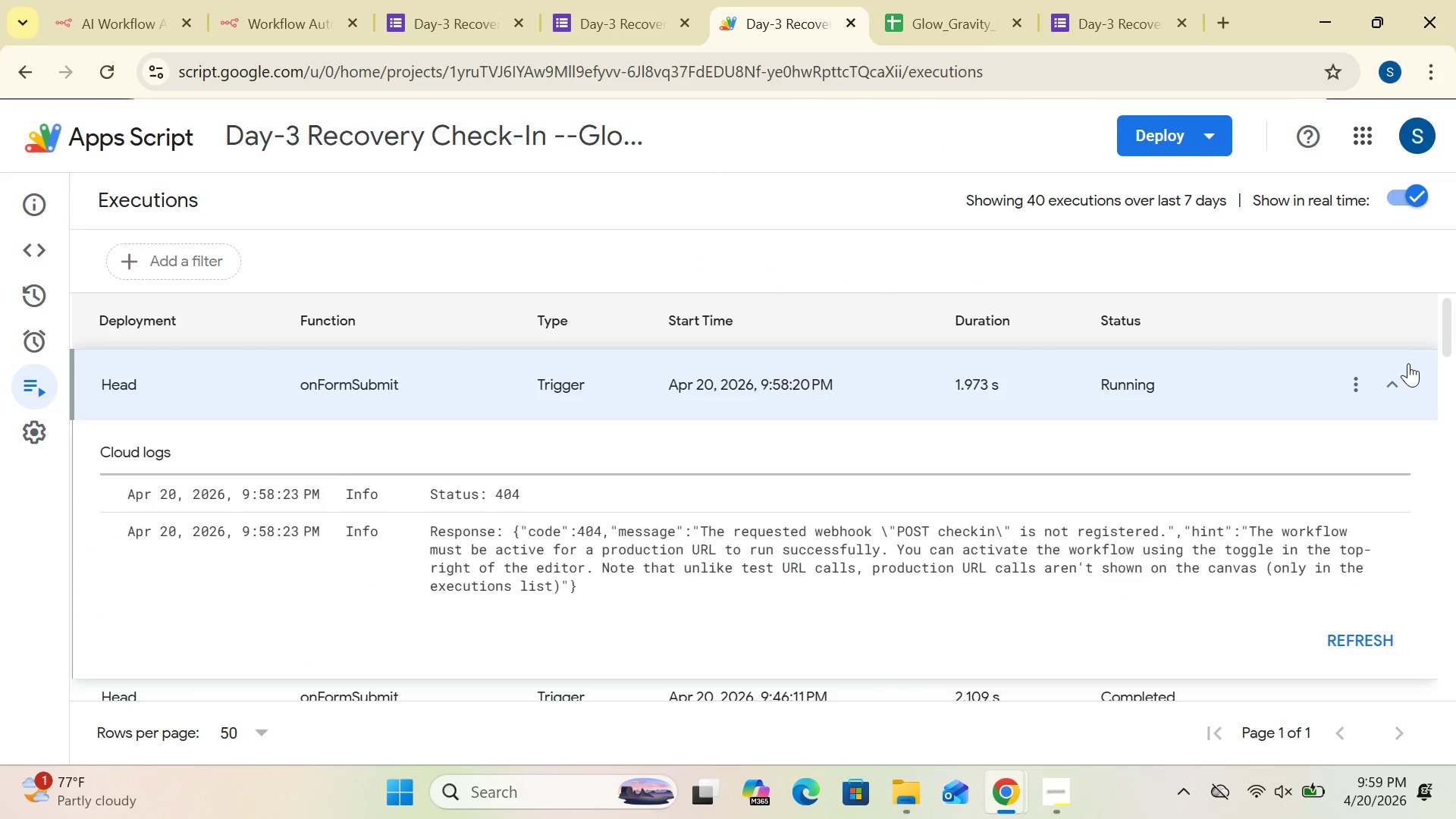 
wait(8.03)
 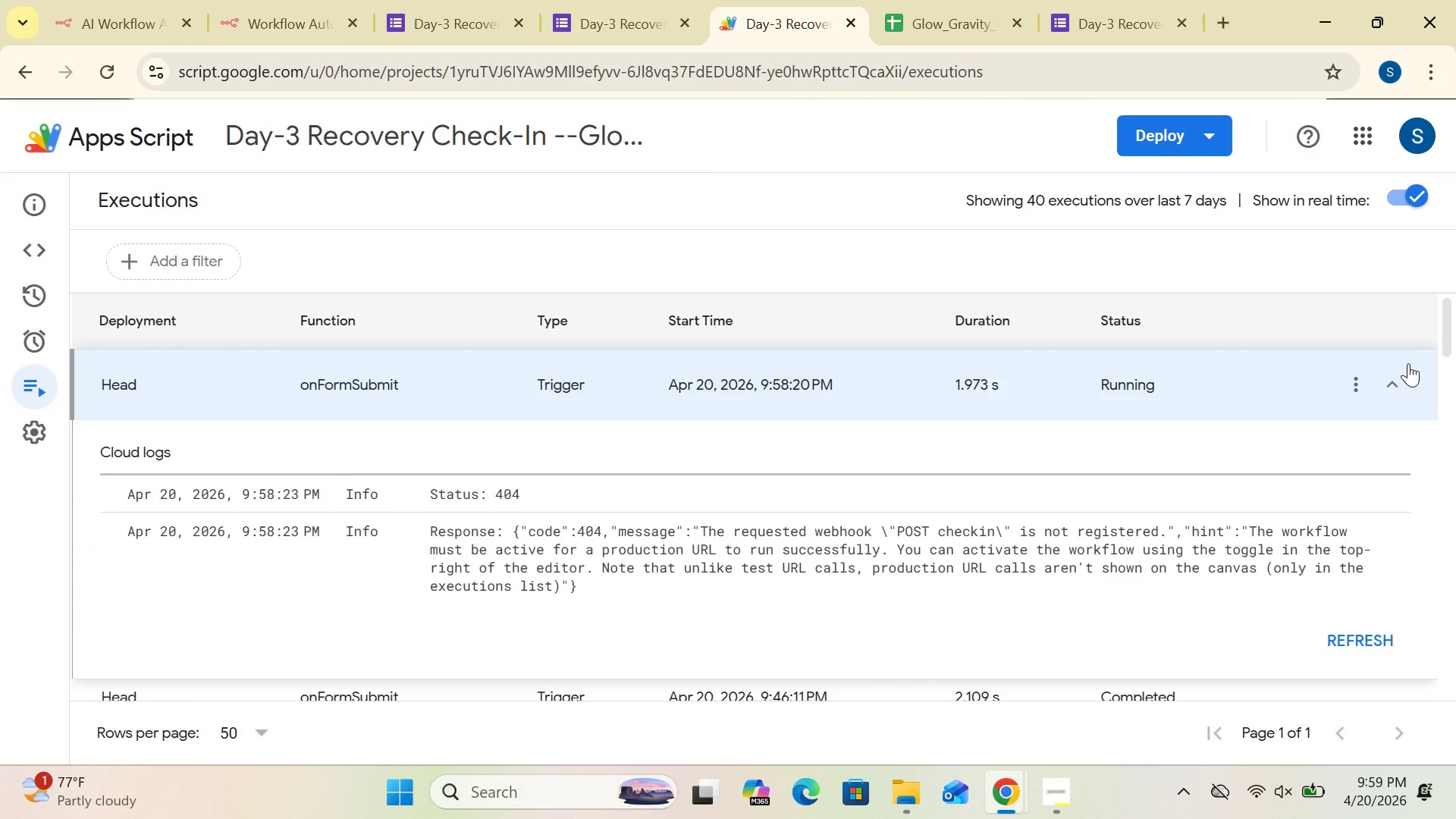 
left_click([309, 17])
 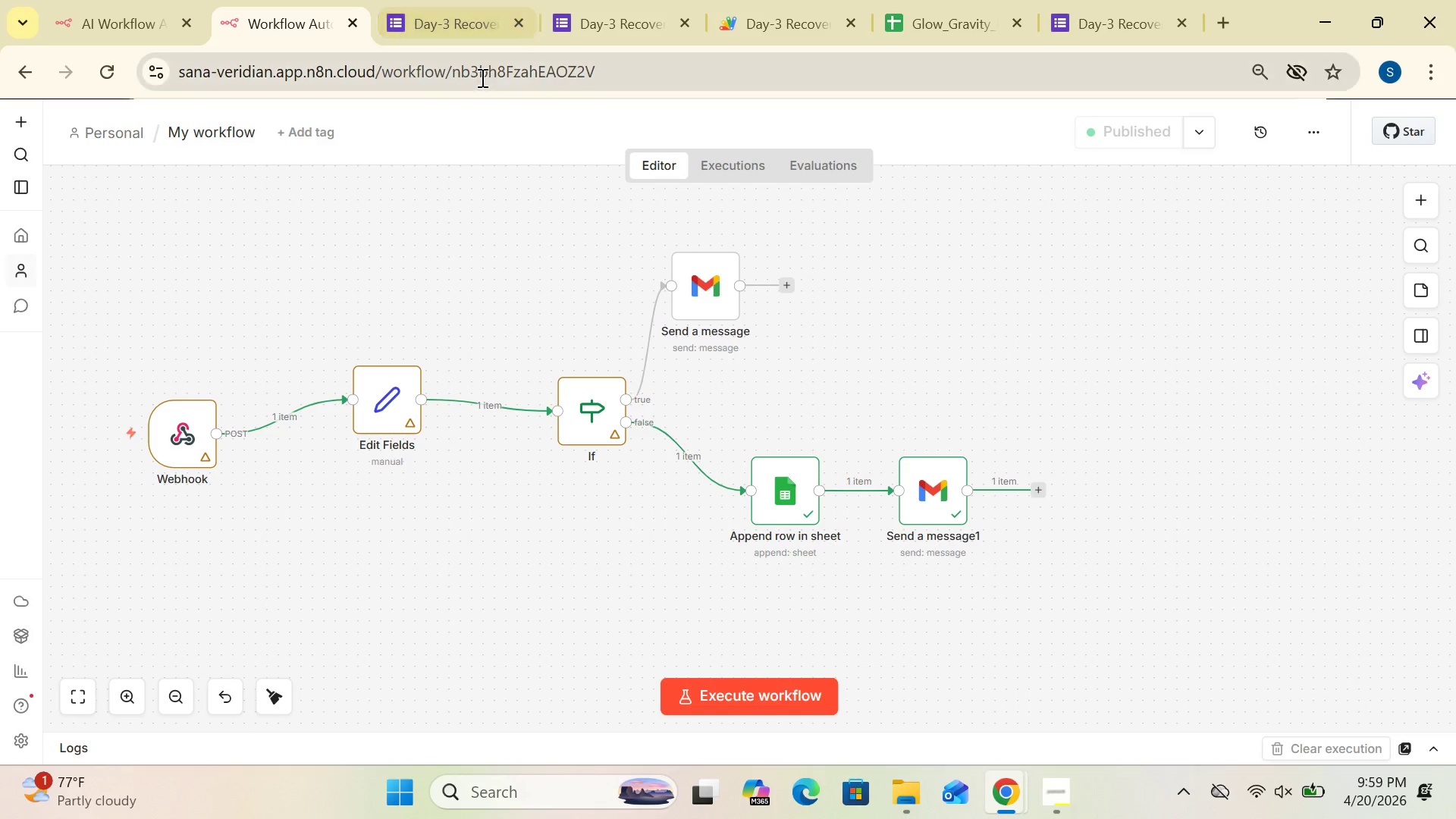 
left_click([575, 133])
 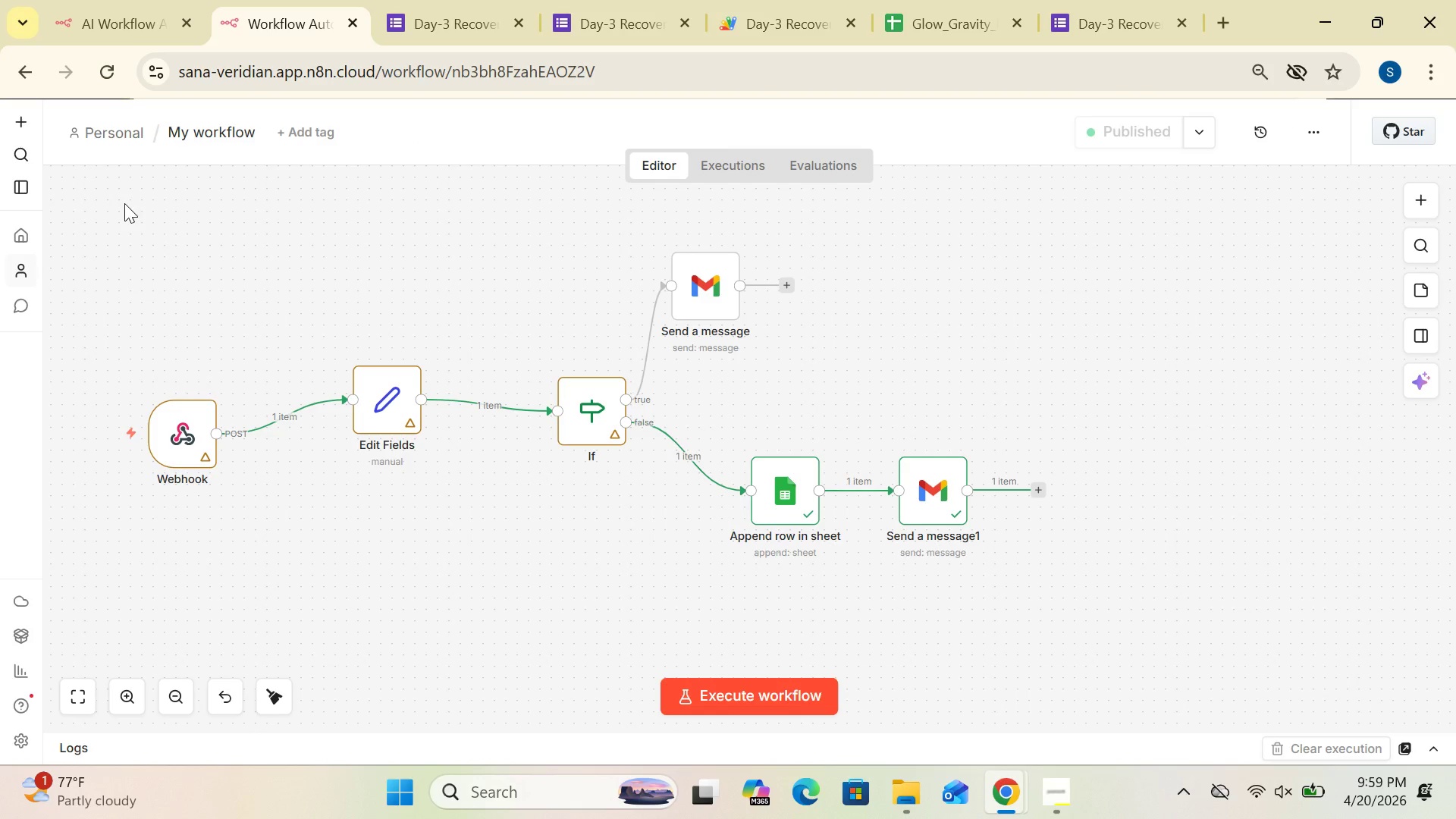 
wait(5.62)
 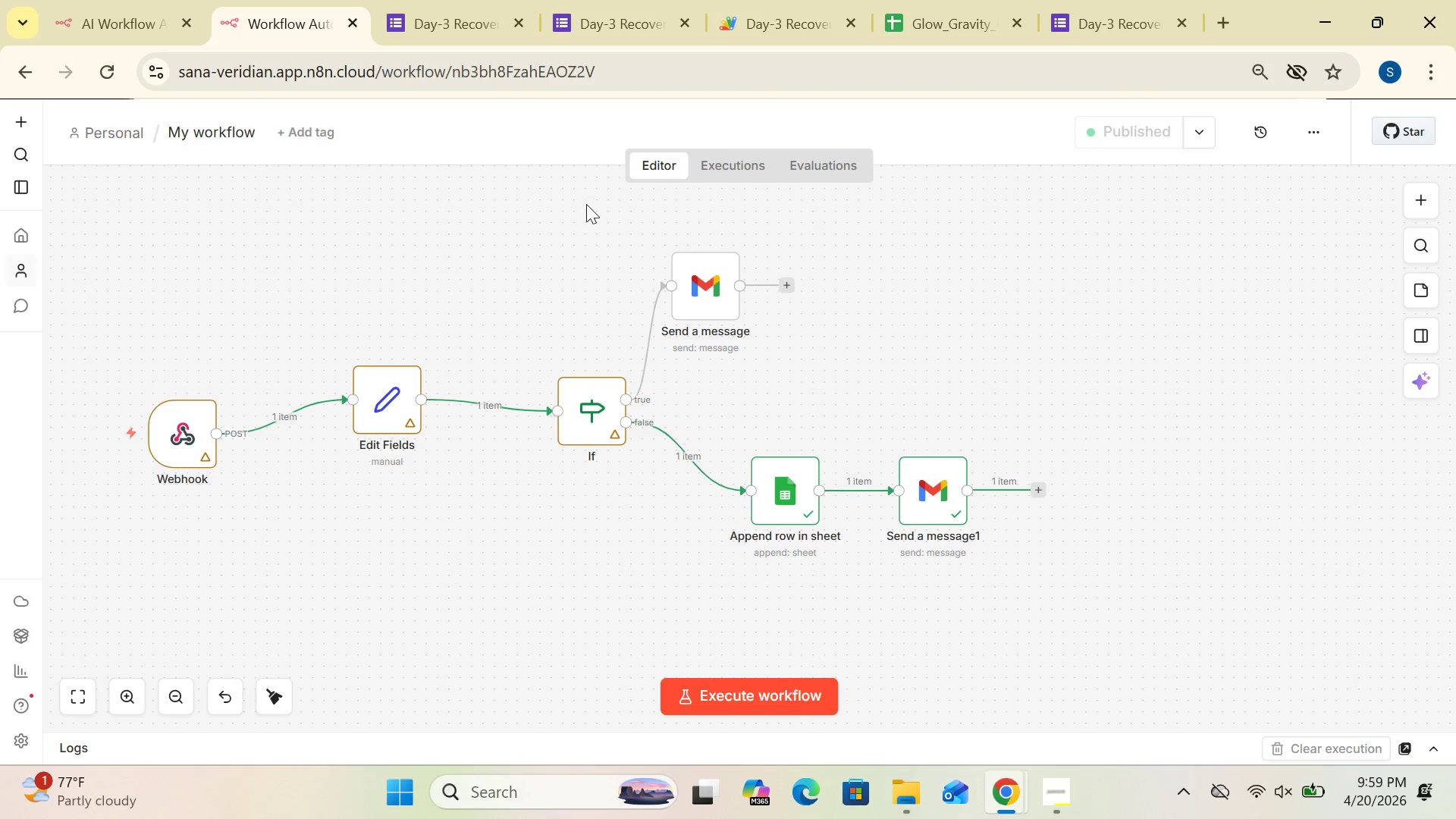 
left_click([26, 123])
 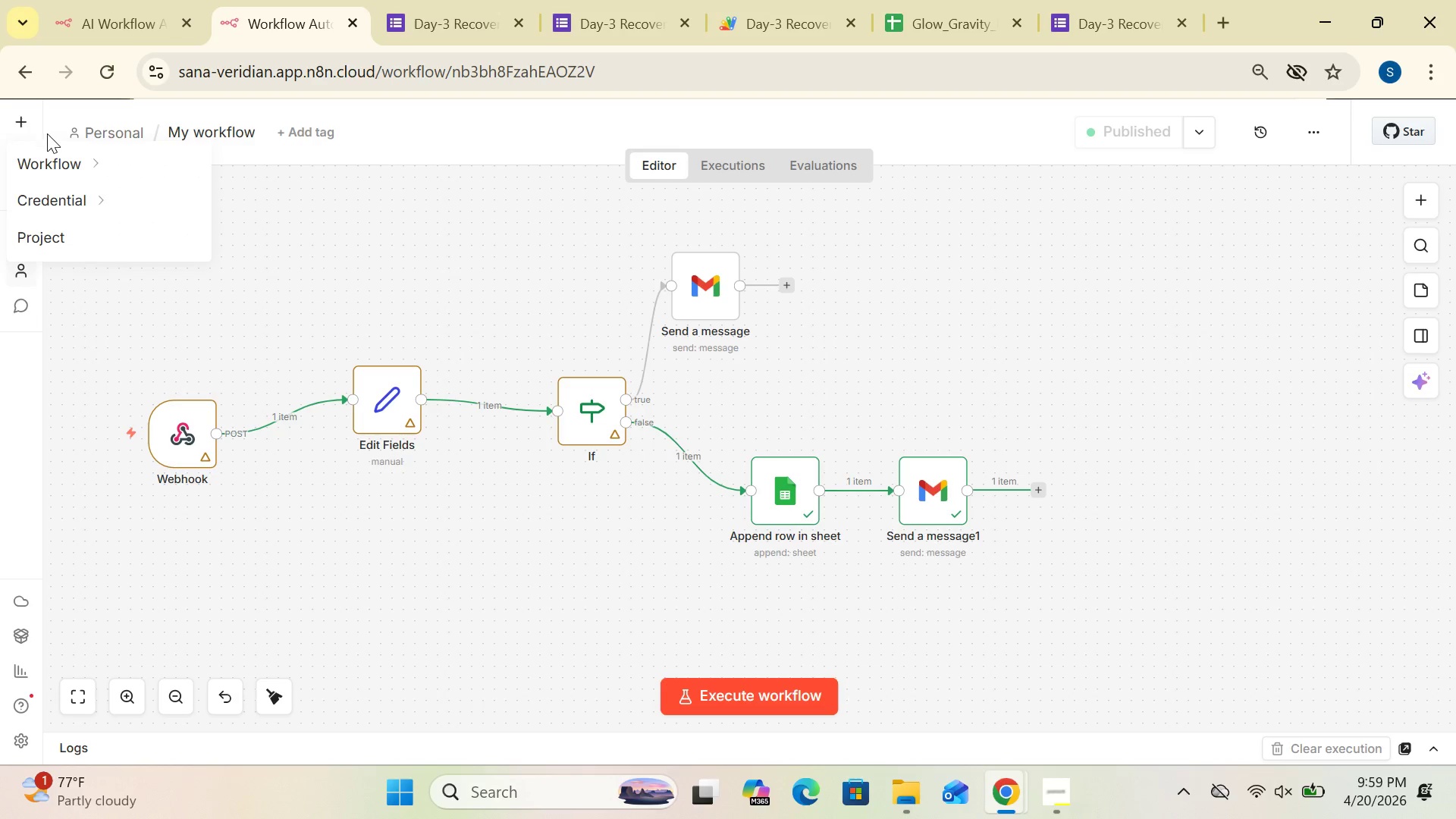 
mouse_move([33, 146])
 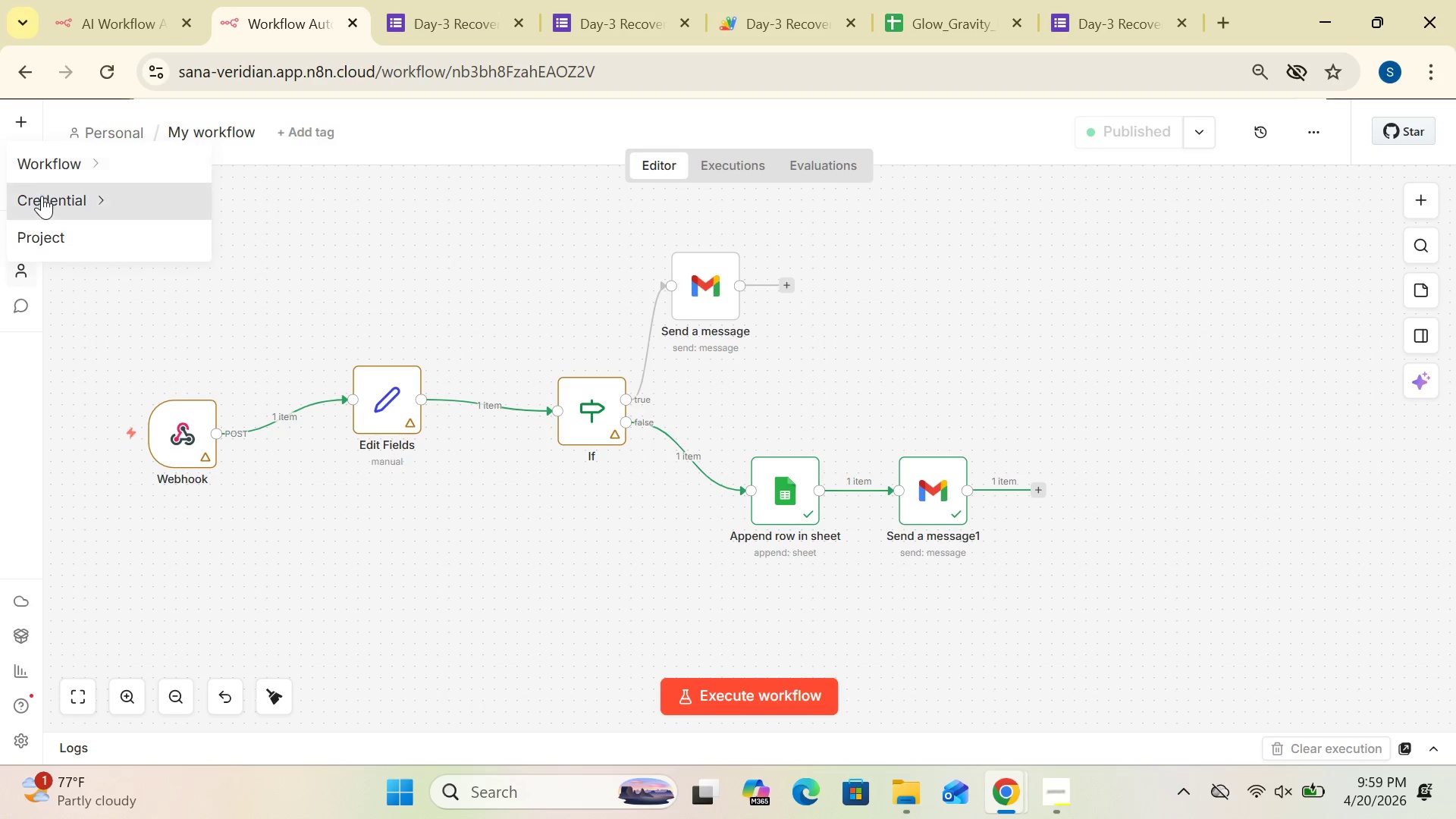 
left_click([42, 197])
 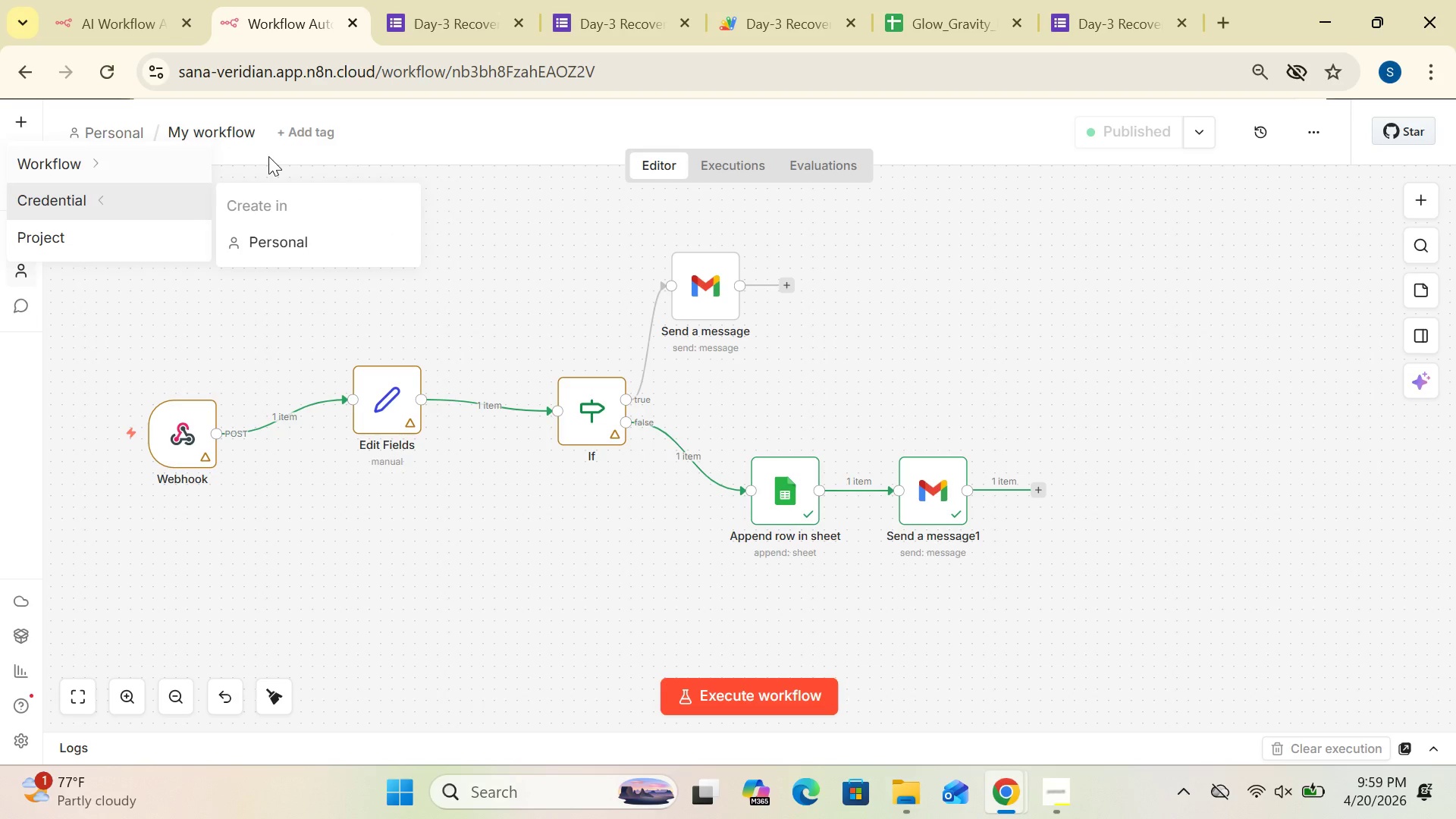 
left_click([252, 240])
 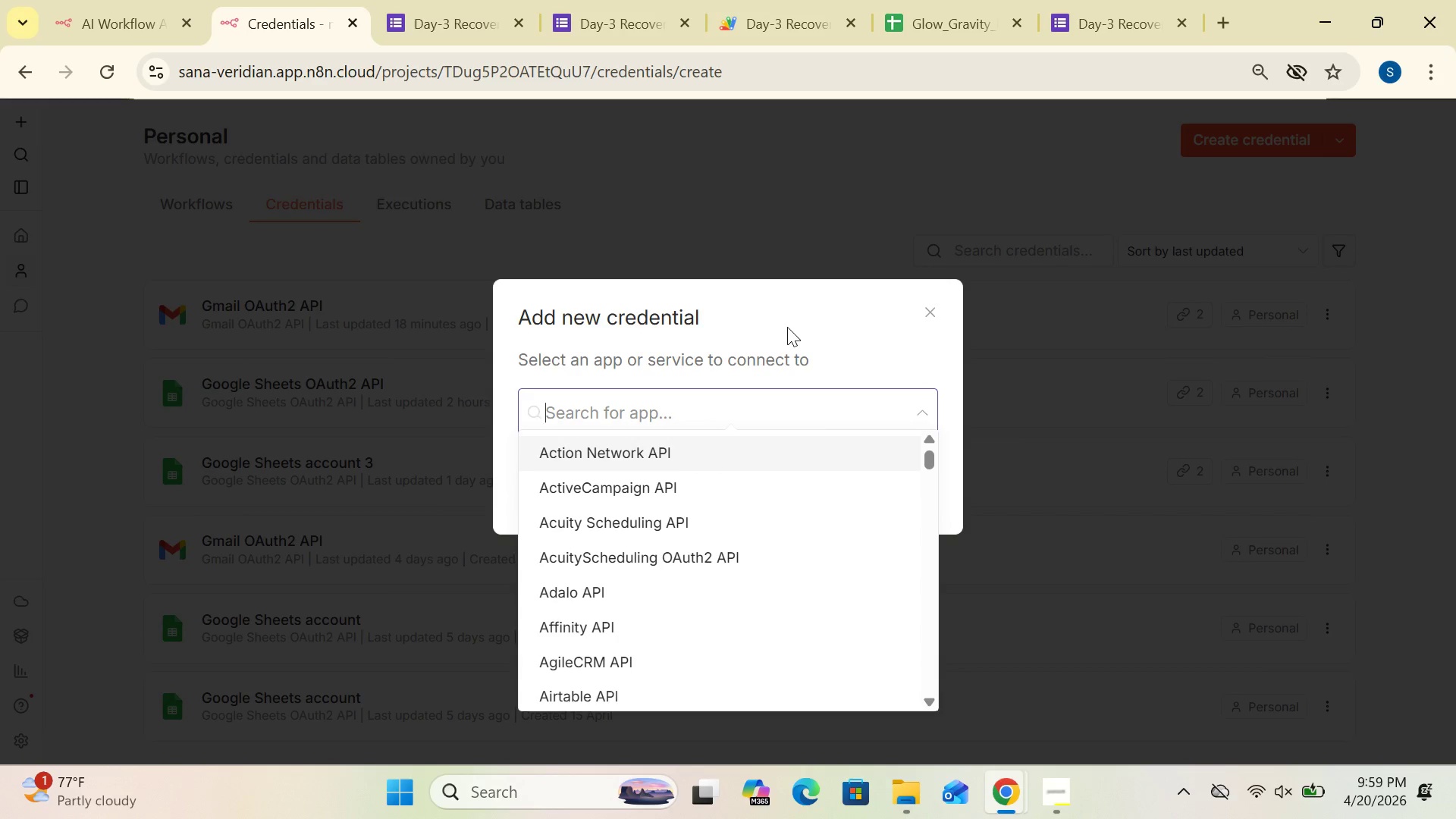 
left_click([940, 309])
 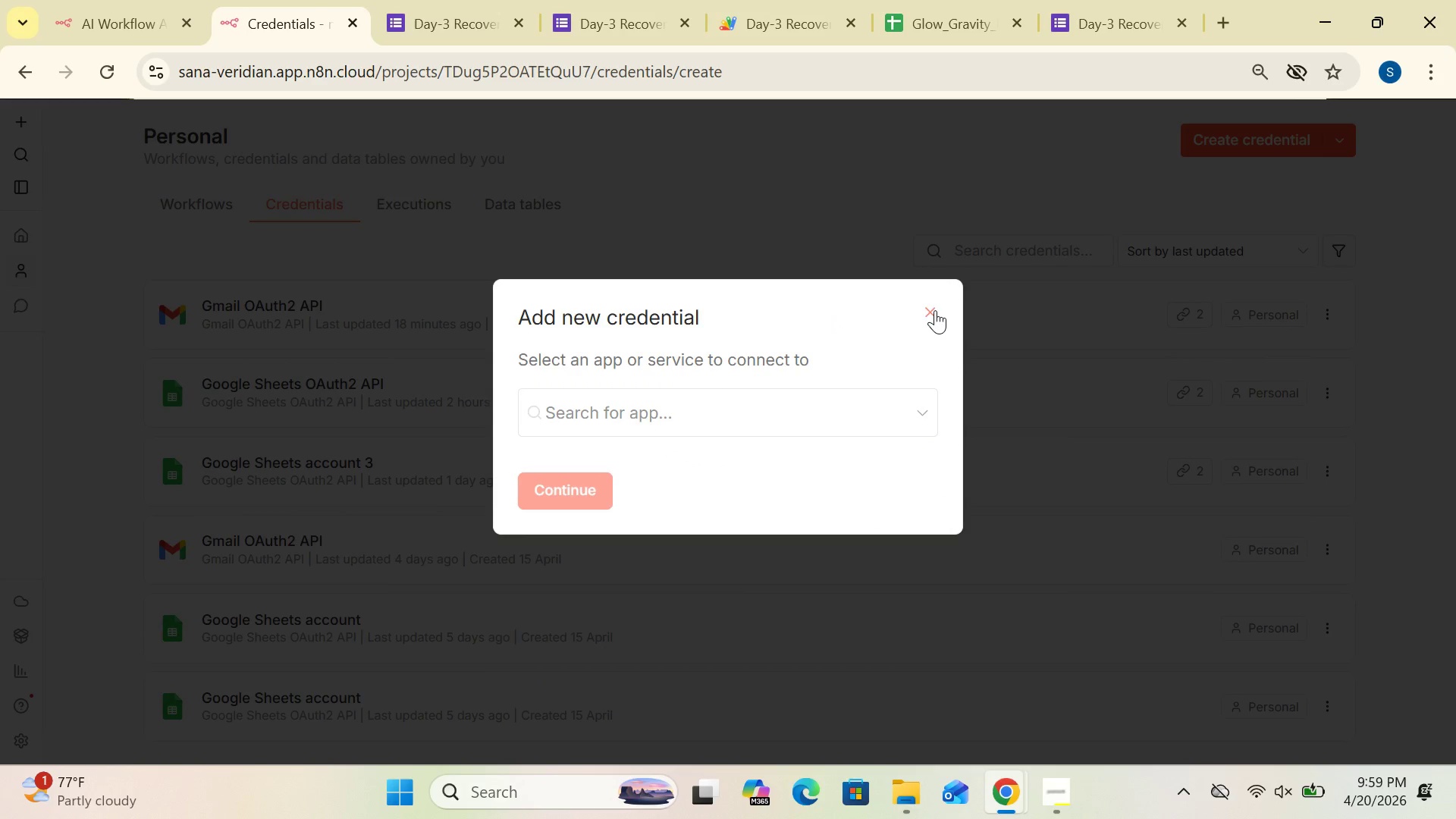 
left_click([934, 310])
 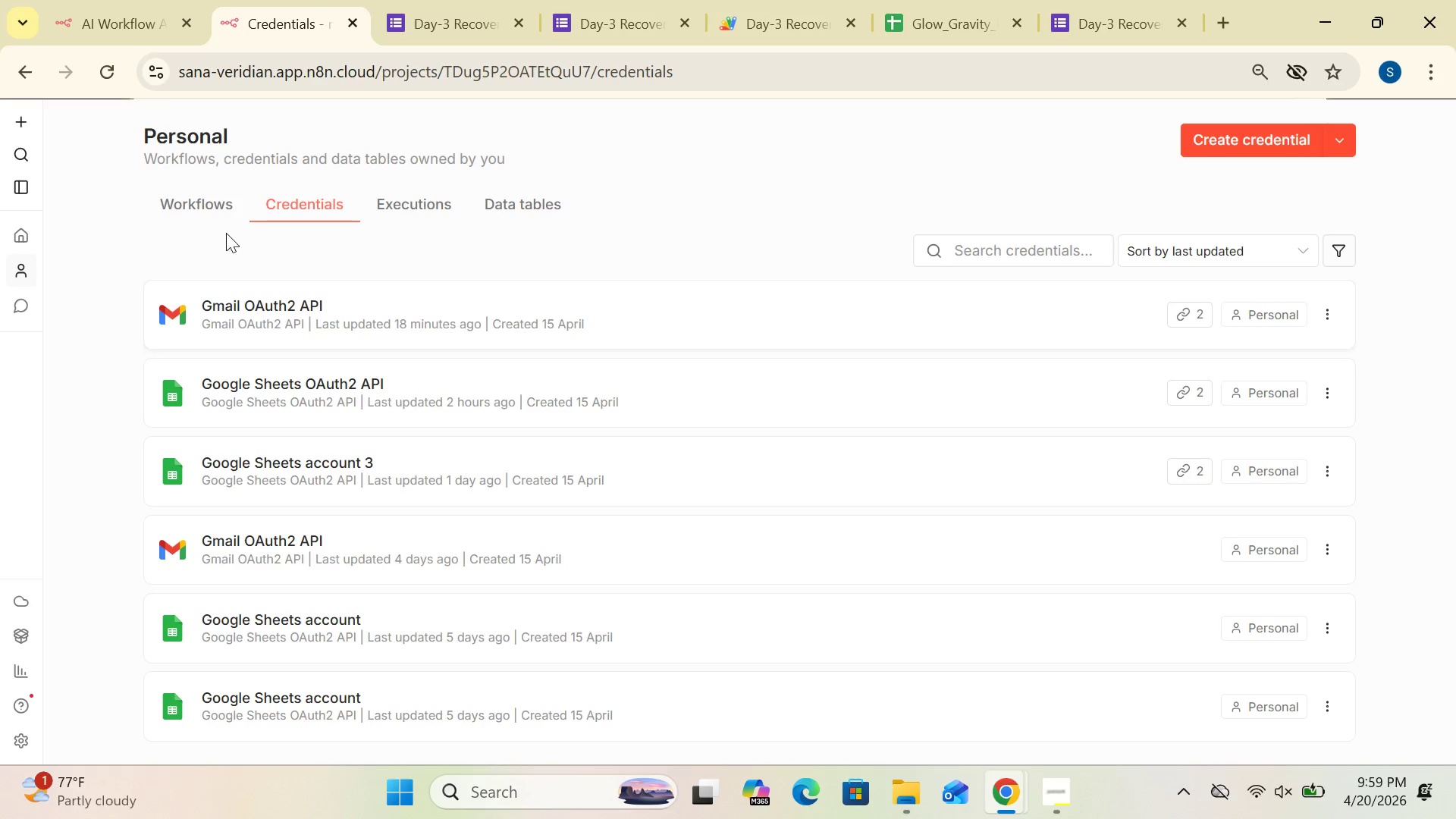 
left_click([206, 197])
 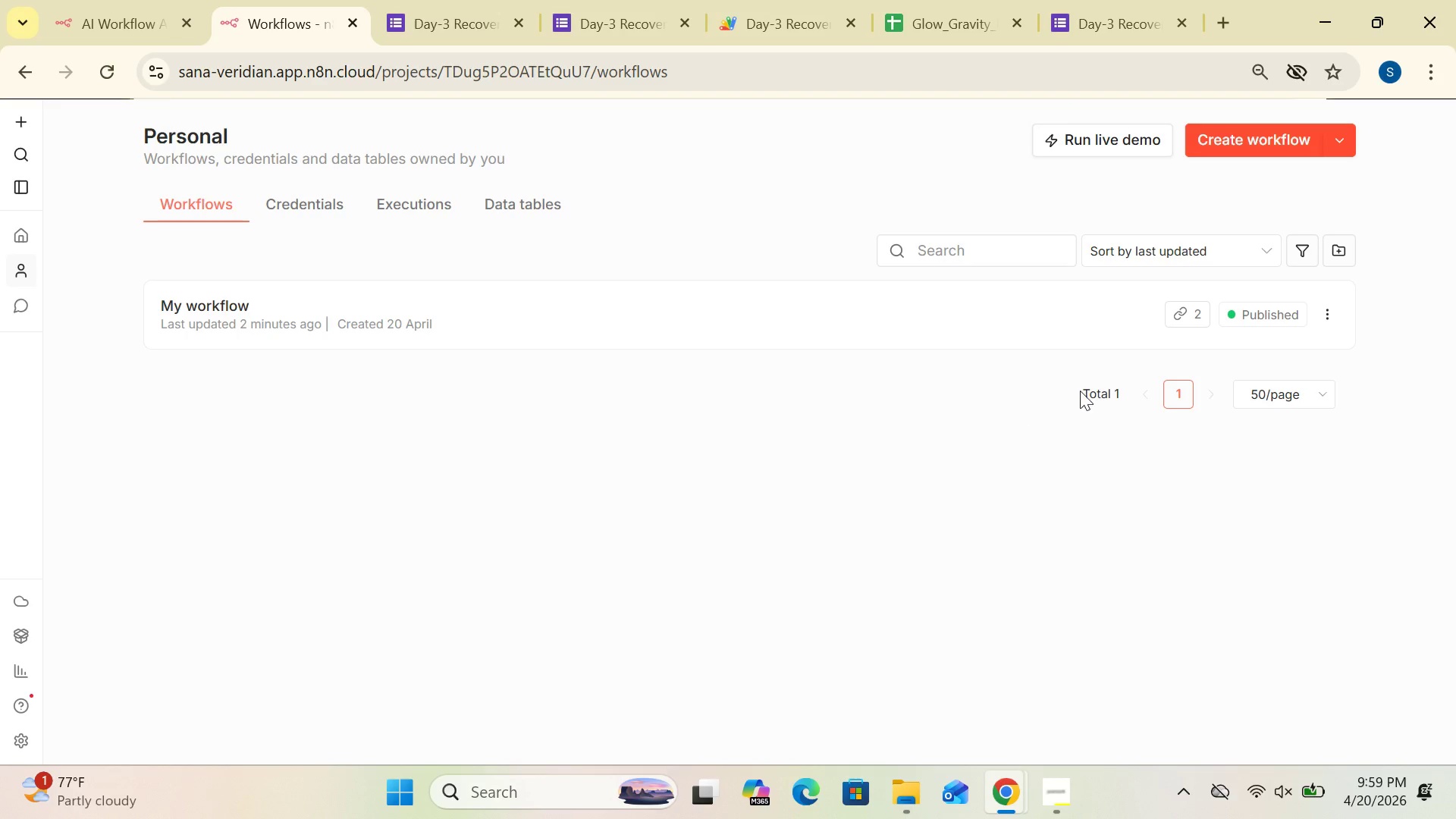 
wait(6.3)
 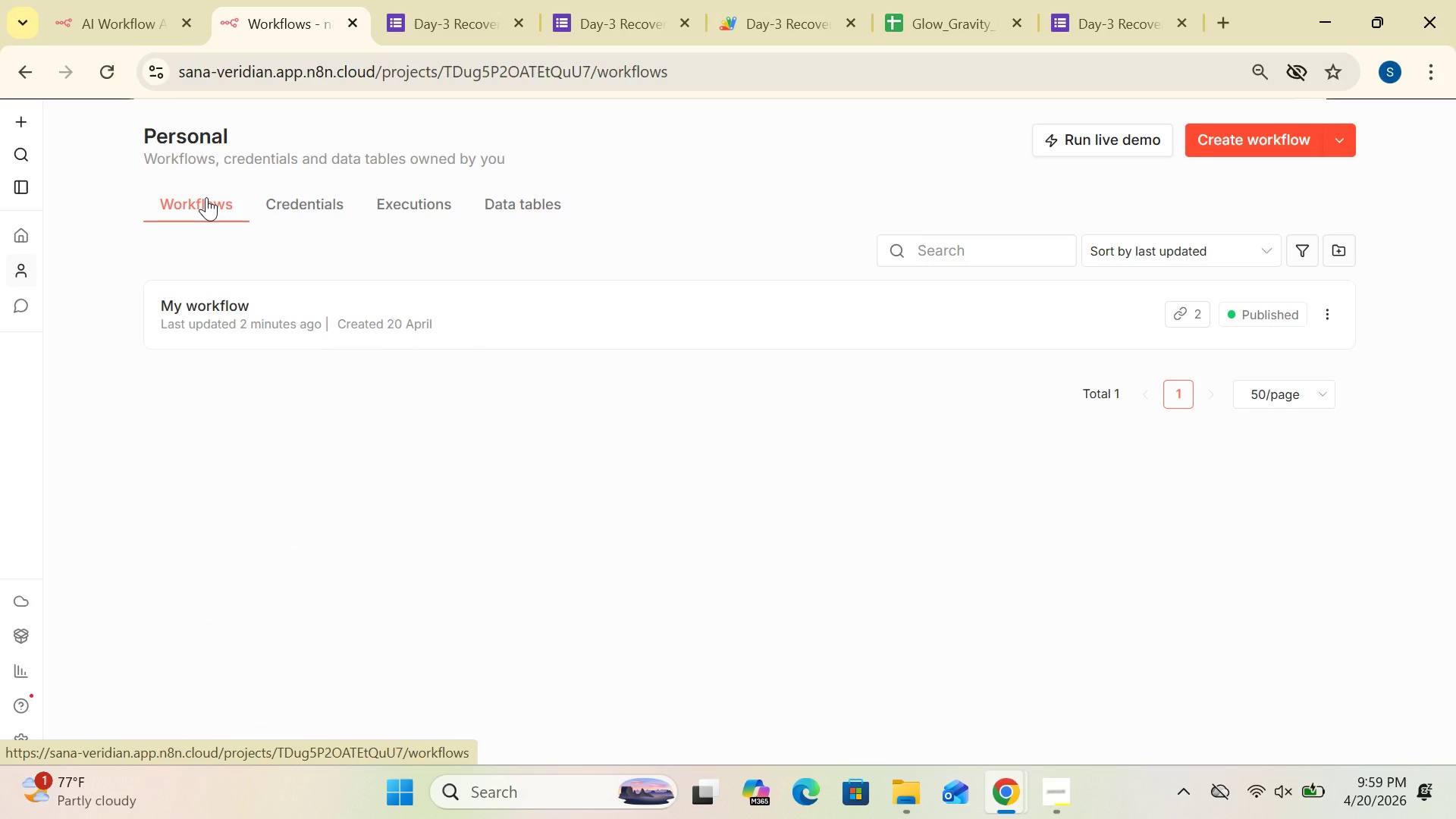 
left_click([1329, 315])
 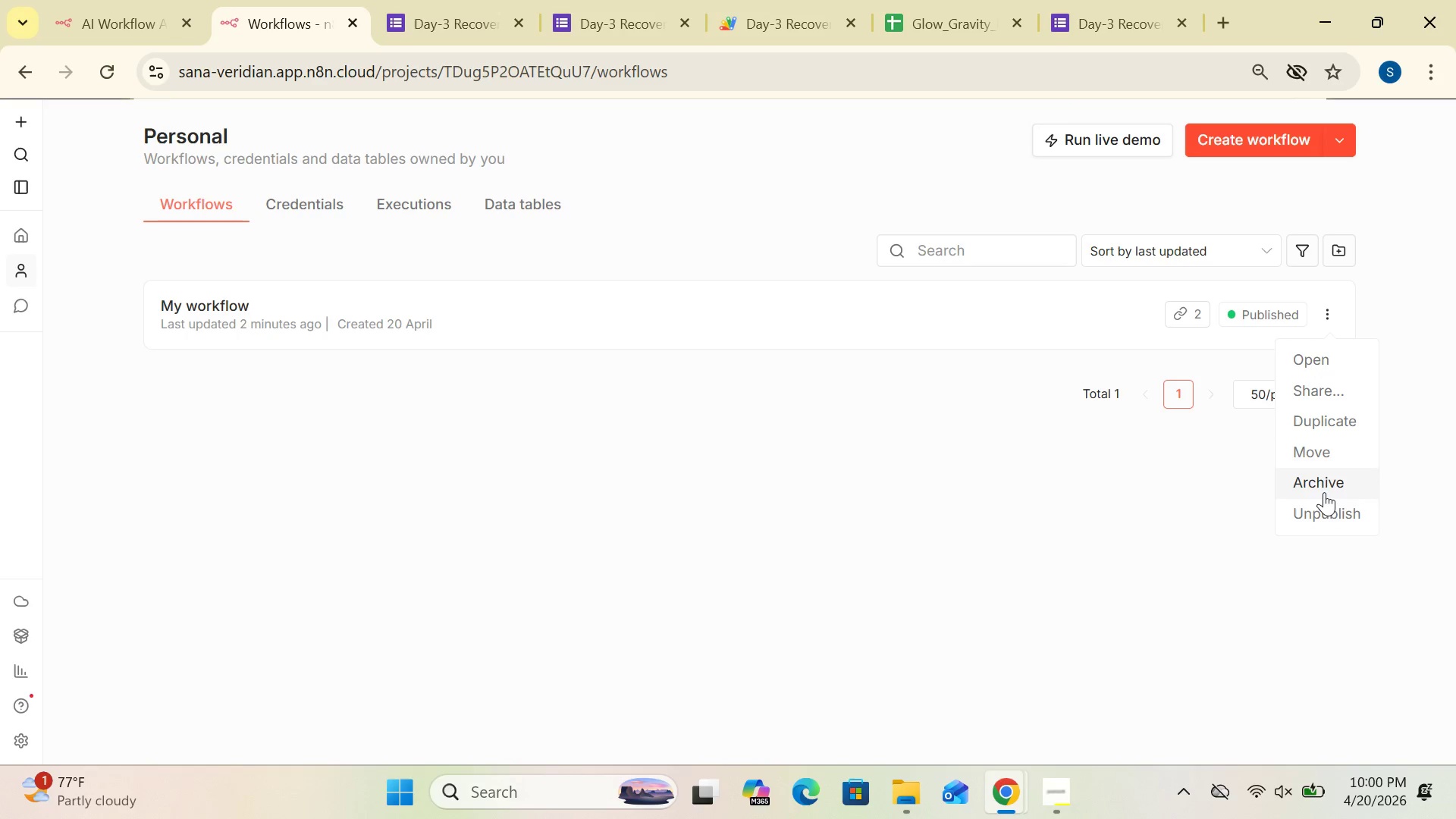 
wait(6.25)
 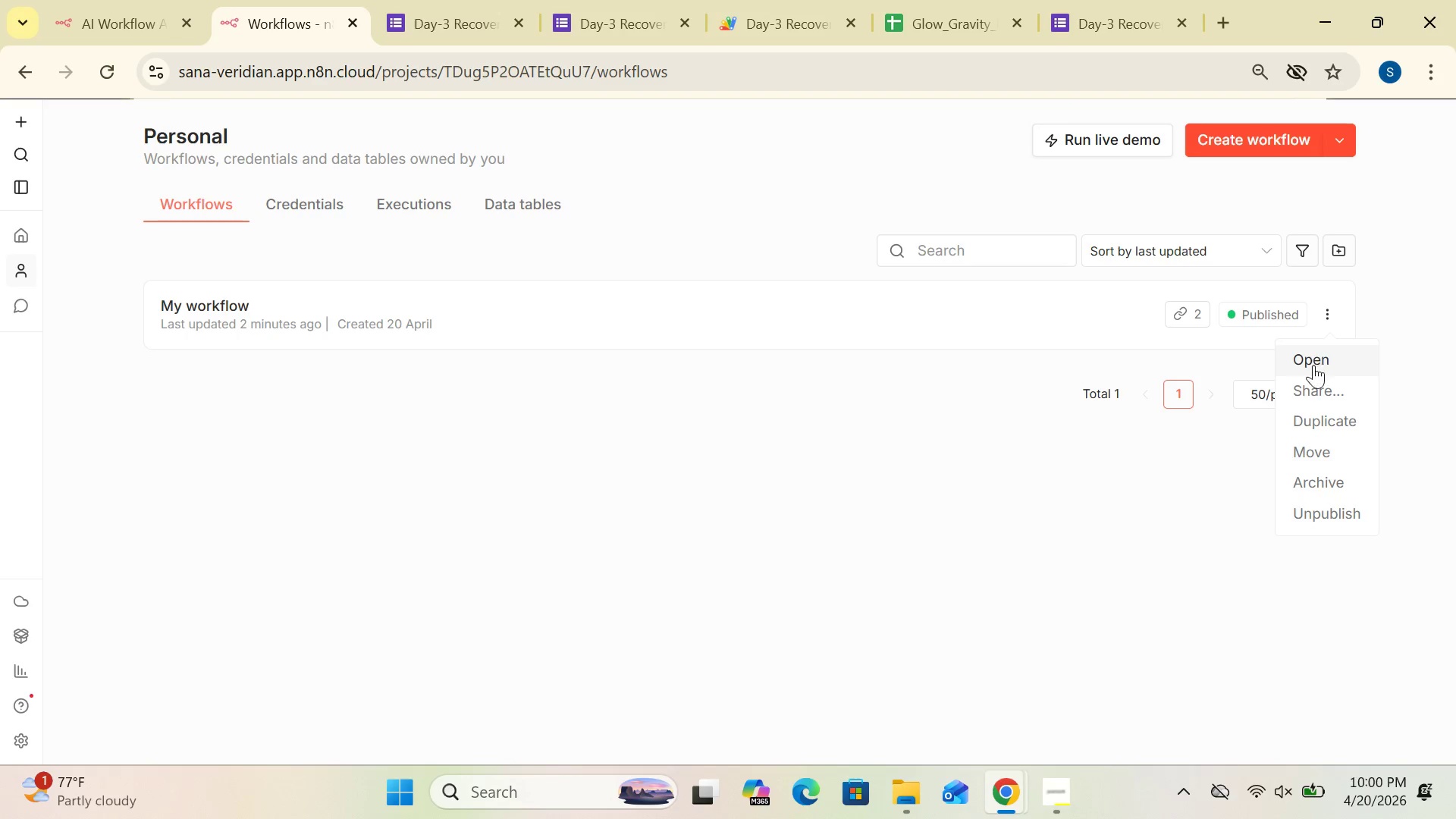 
left_click([1314, 356])
 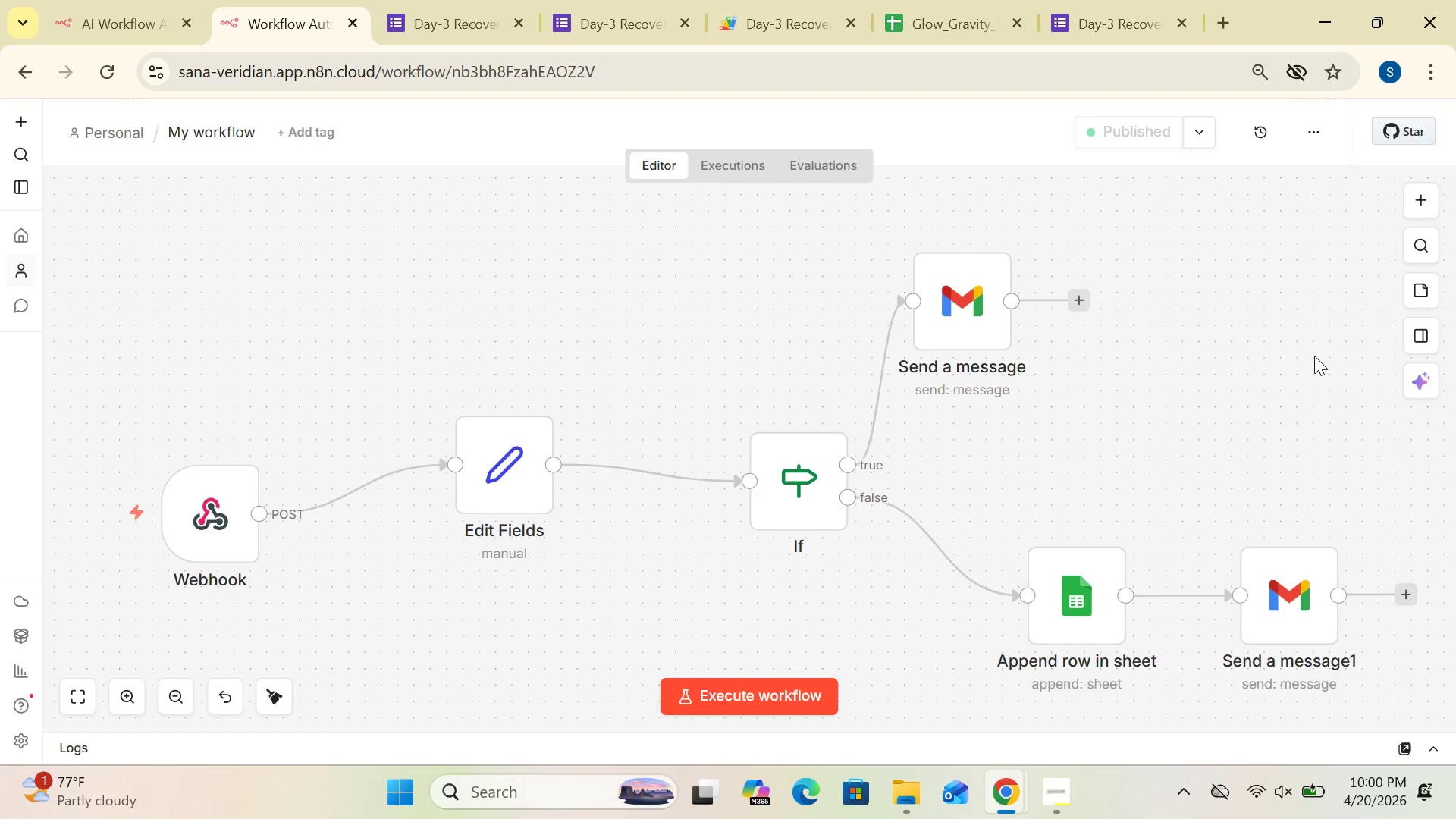 
wait(9.53)
 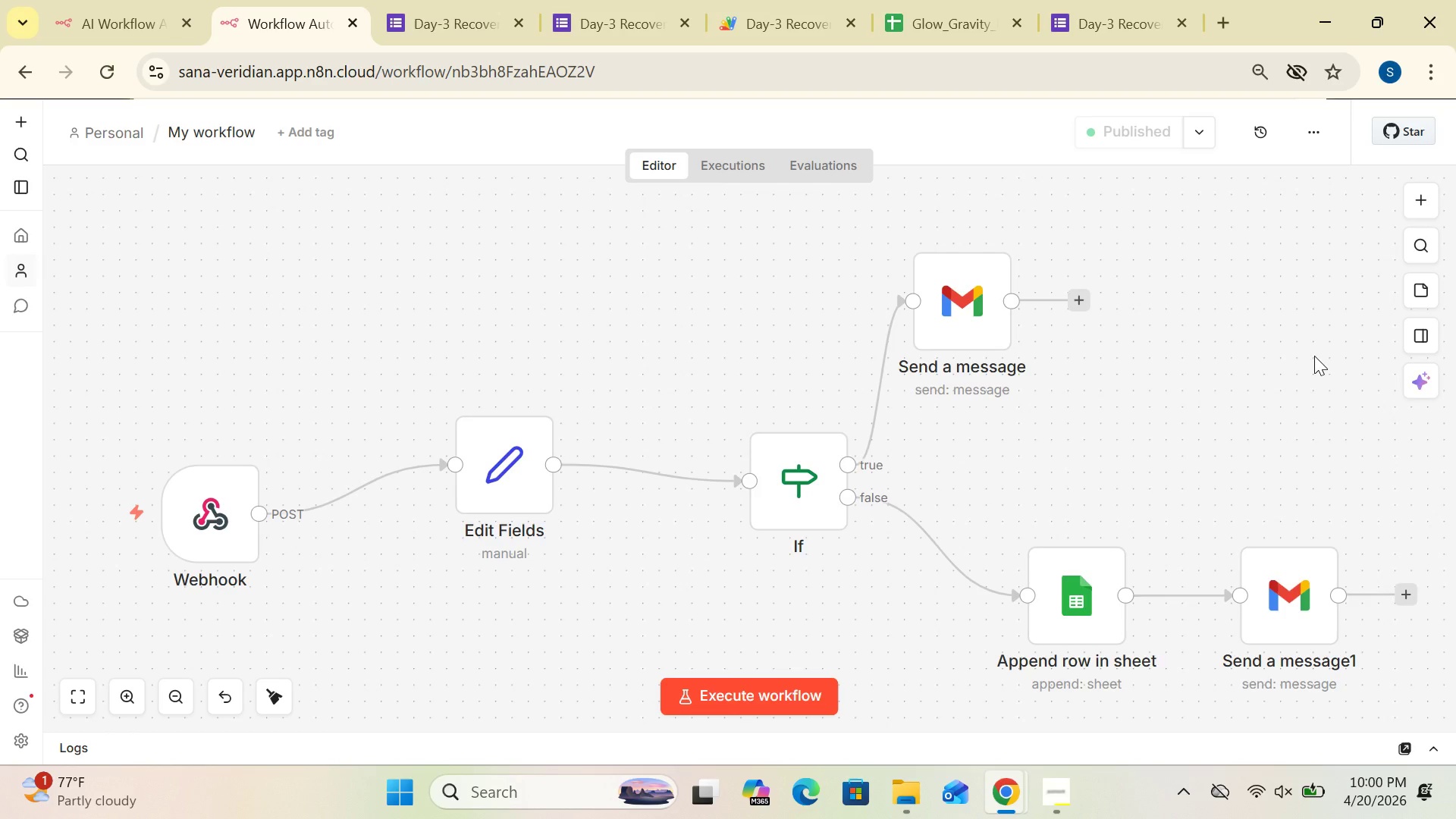 
left_click([28, 80])
 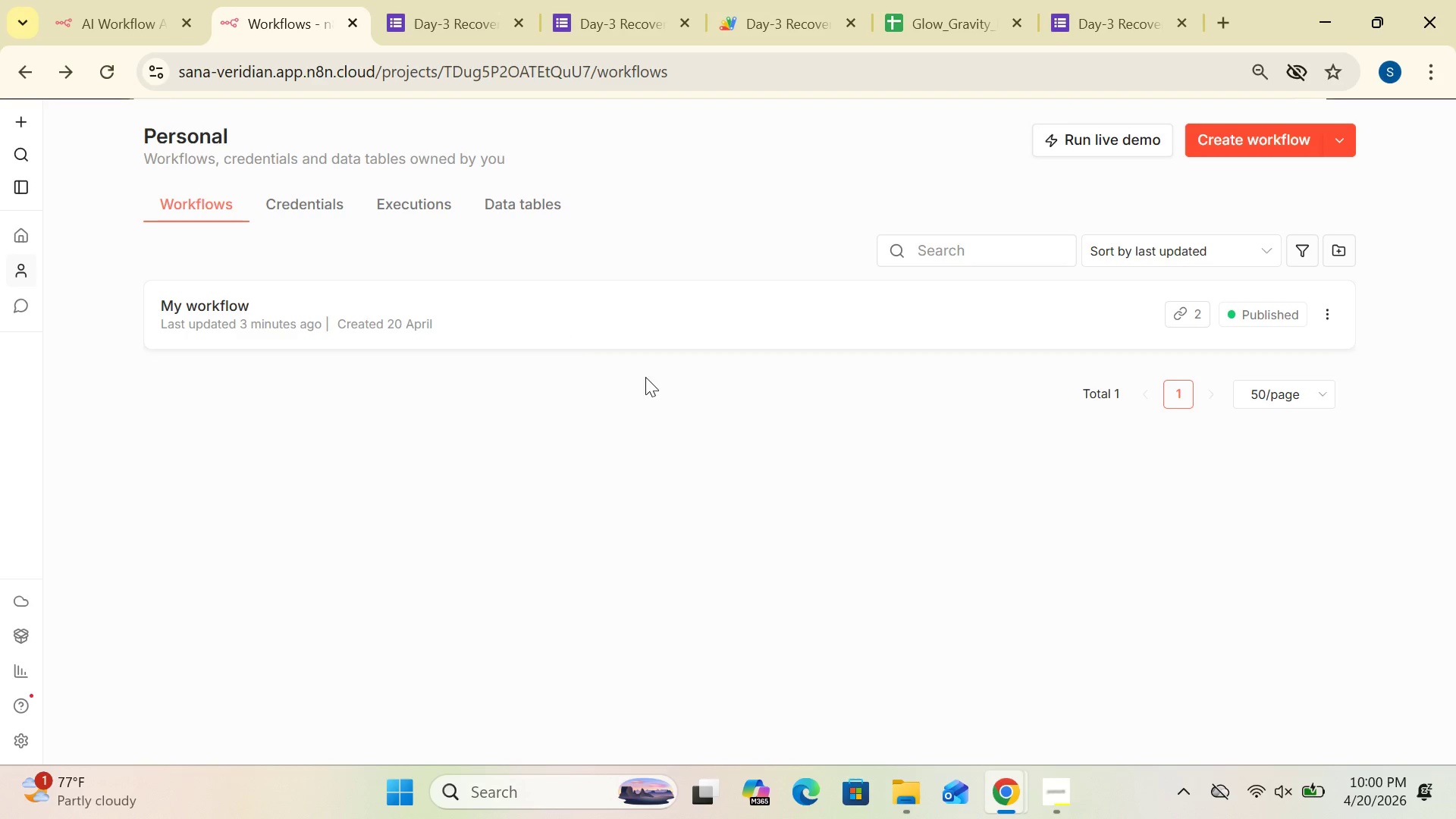 
wait(6.2)
 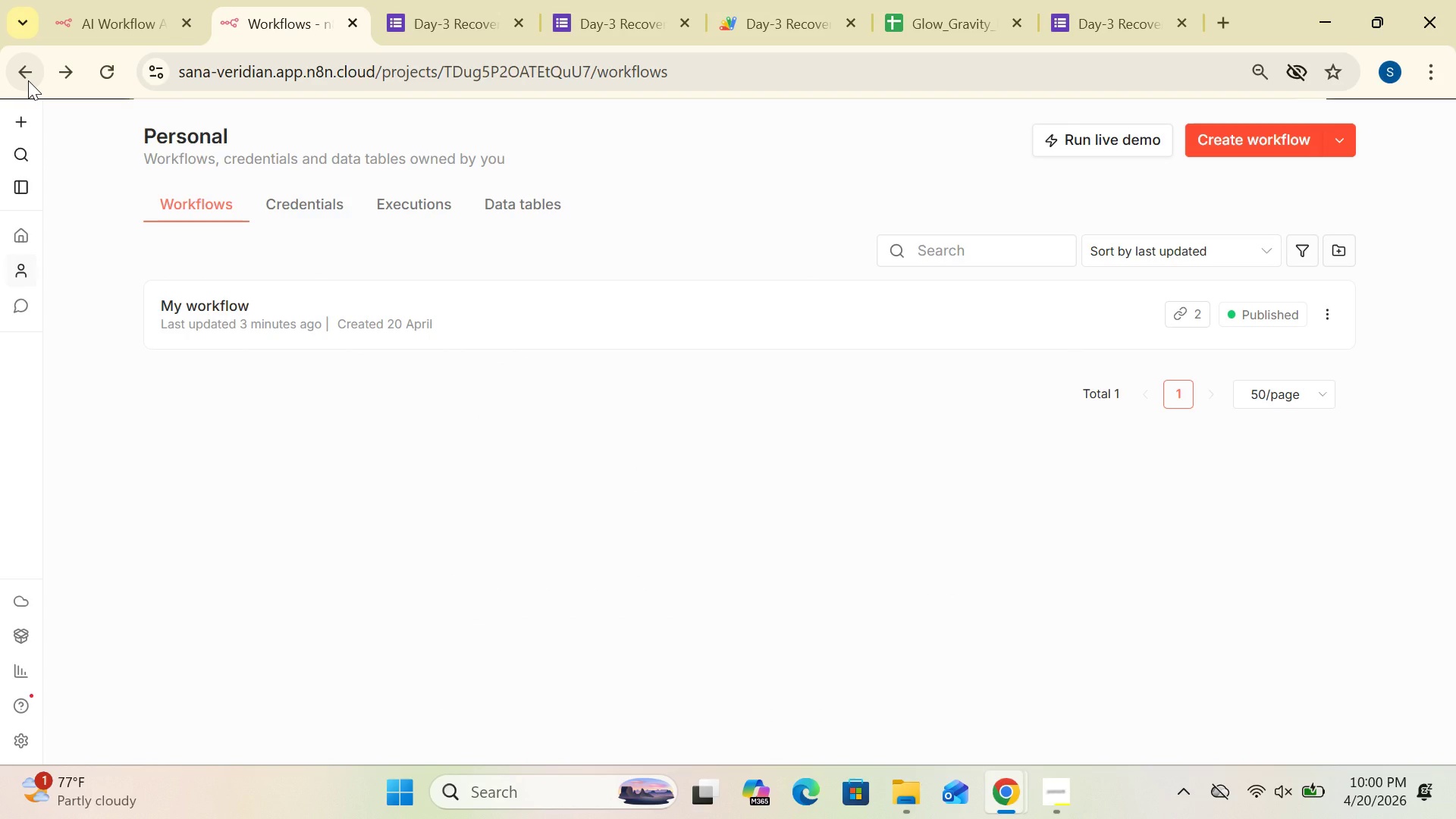 
left_click([1326, 320])
 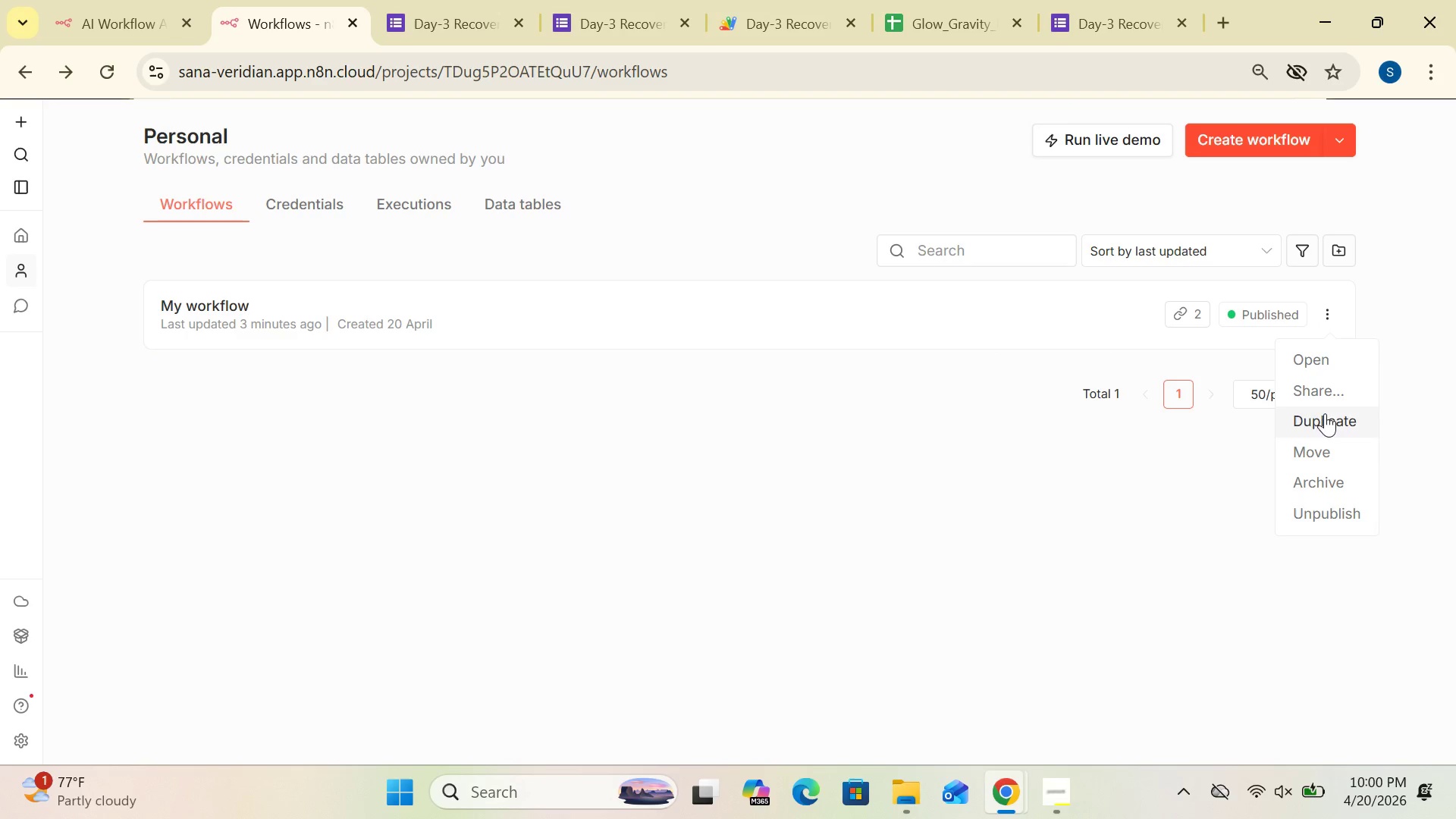 
wait(6.03)
 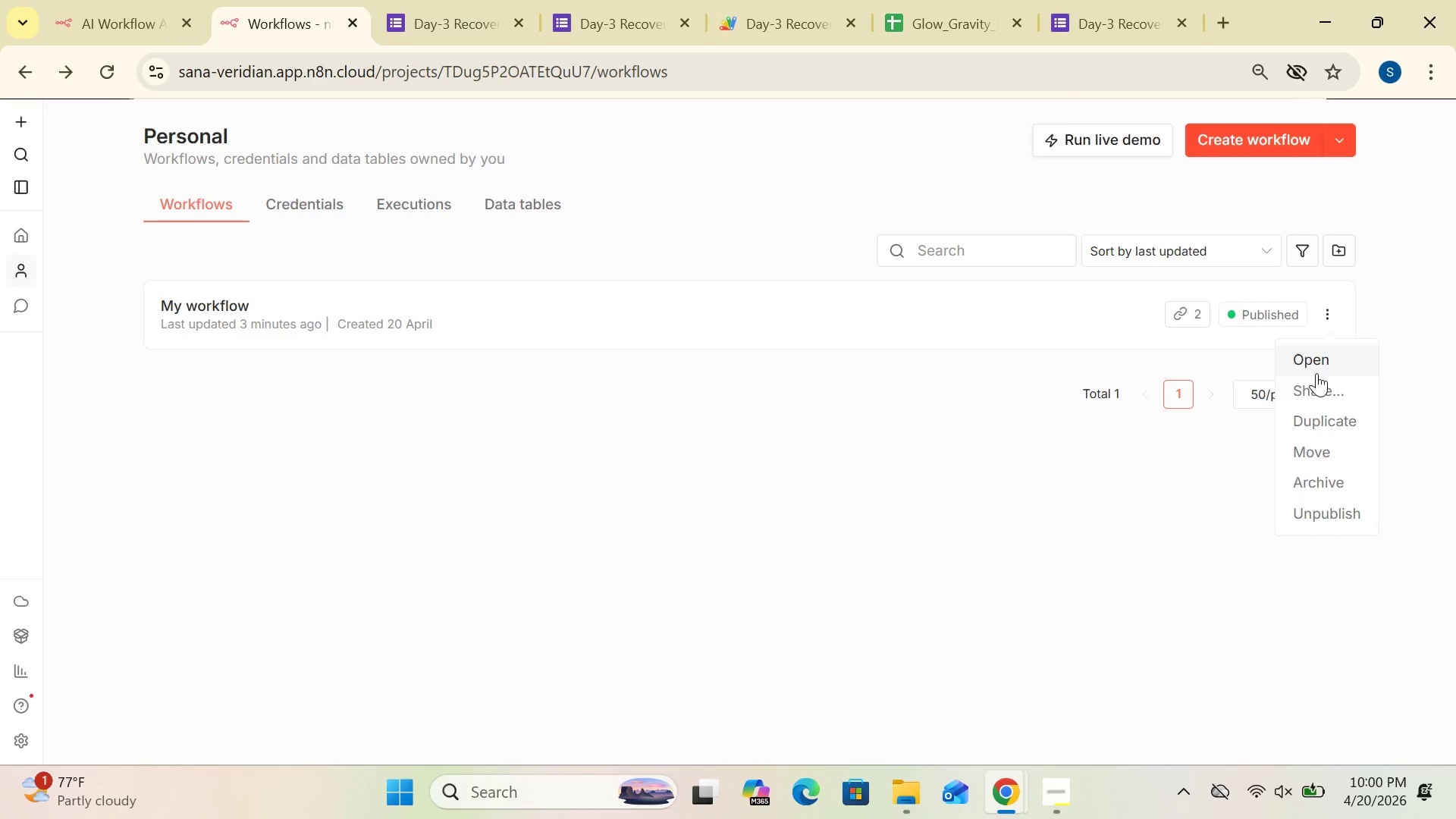 
left_click([1323, 385])
 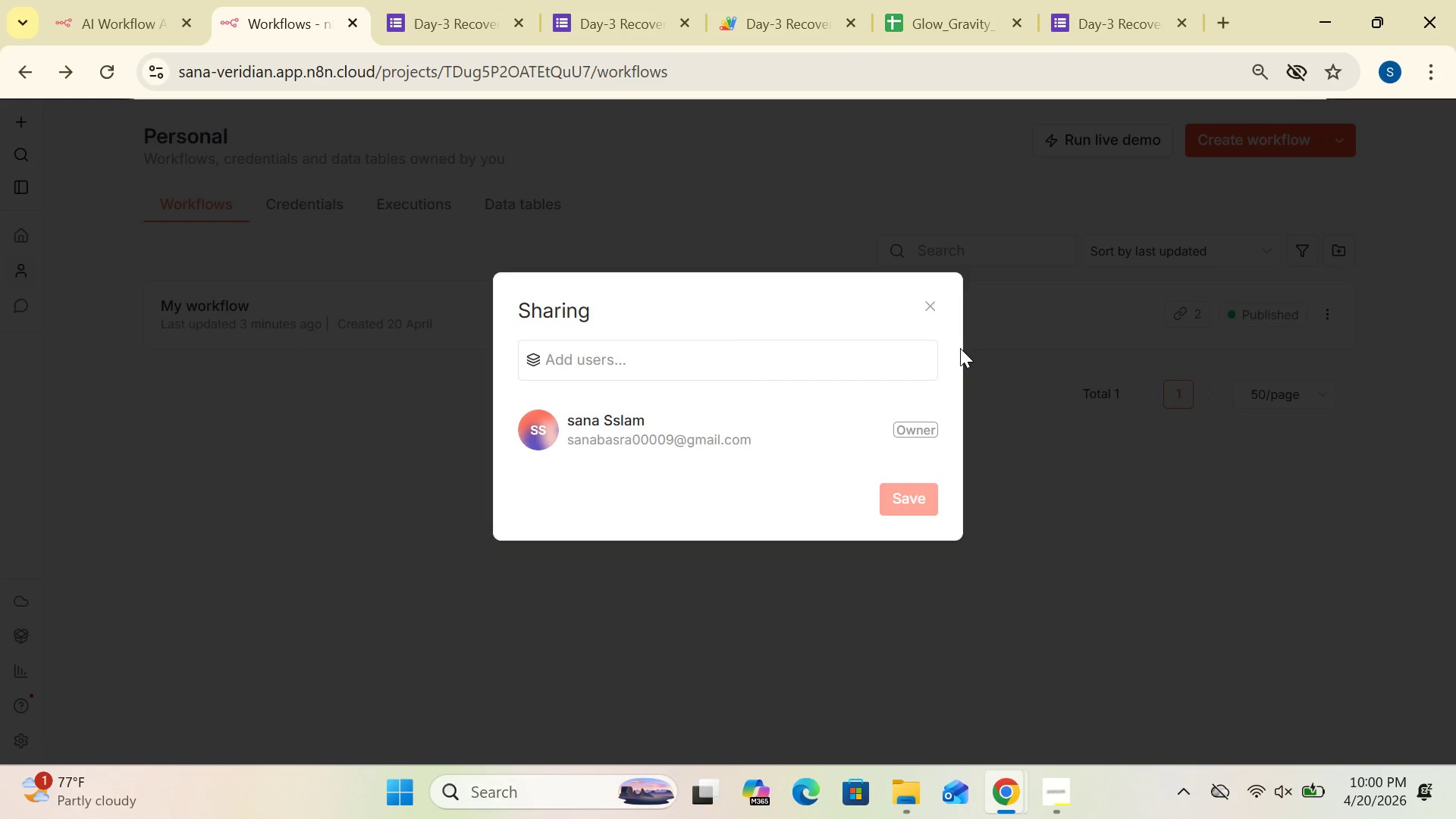 
left_click([929, 305])
 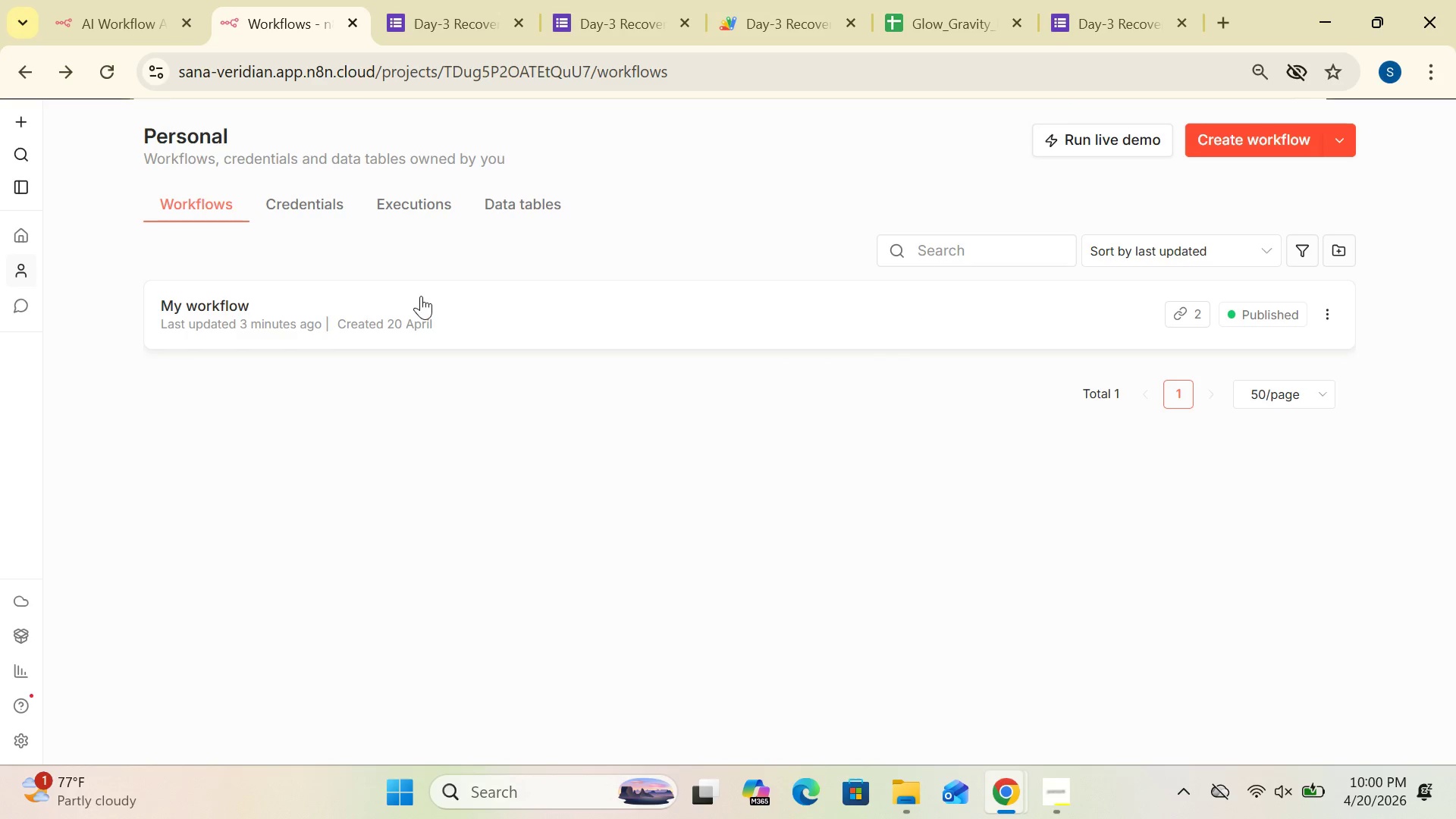 
left_click([428, 207])
 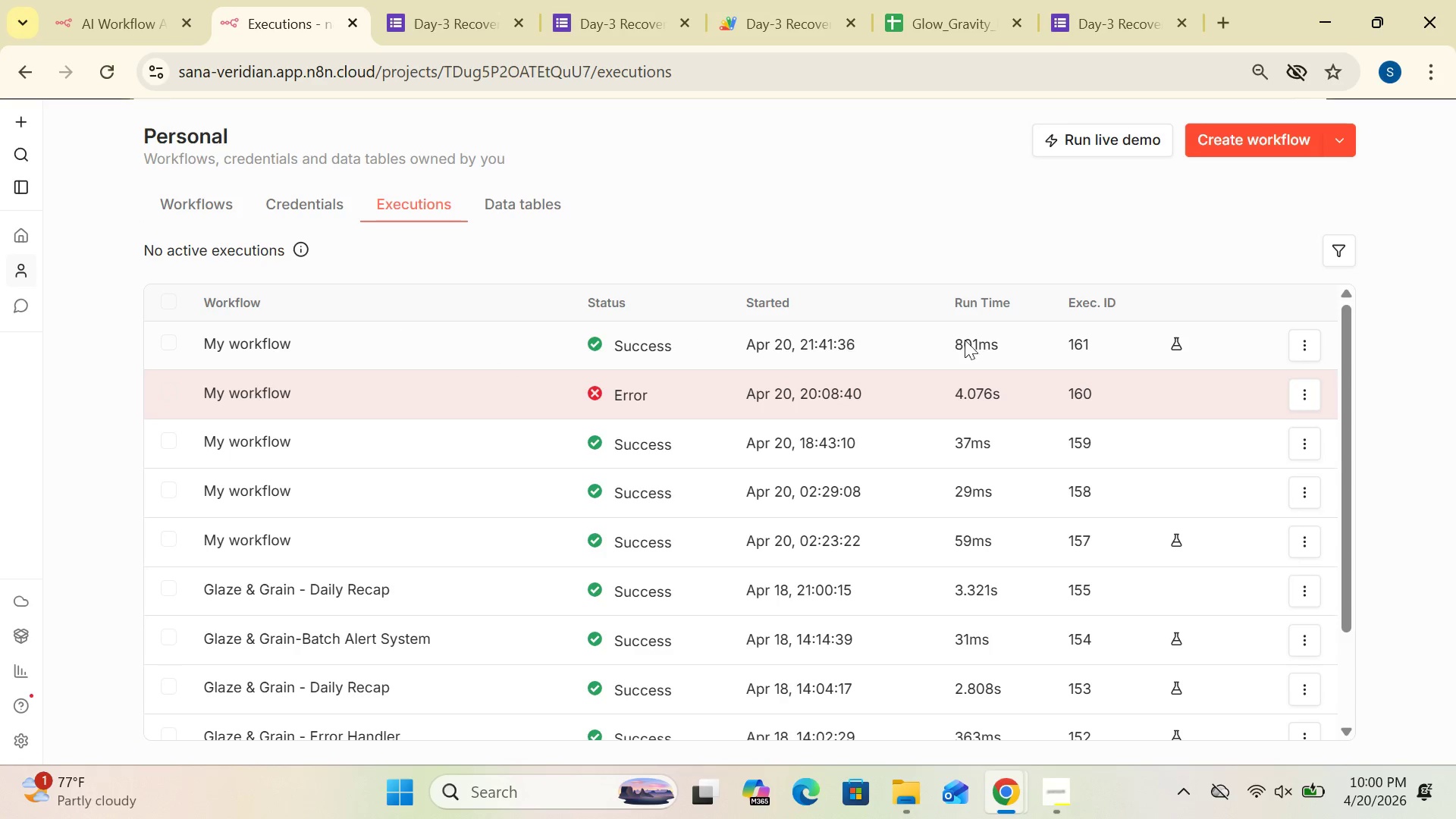 
wait(5.66)
 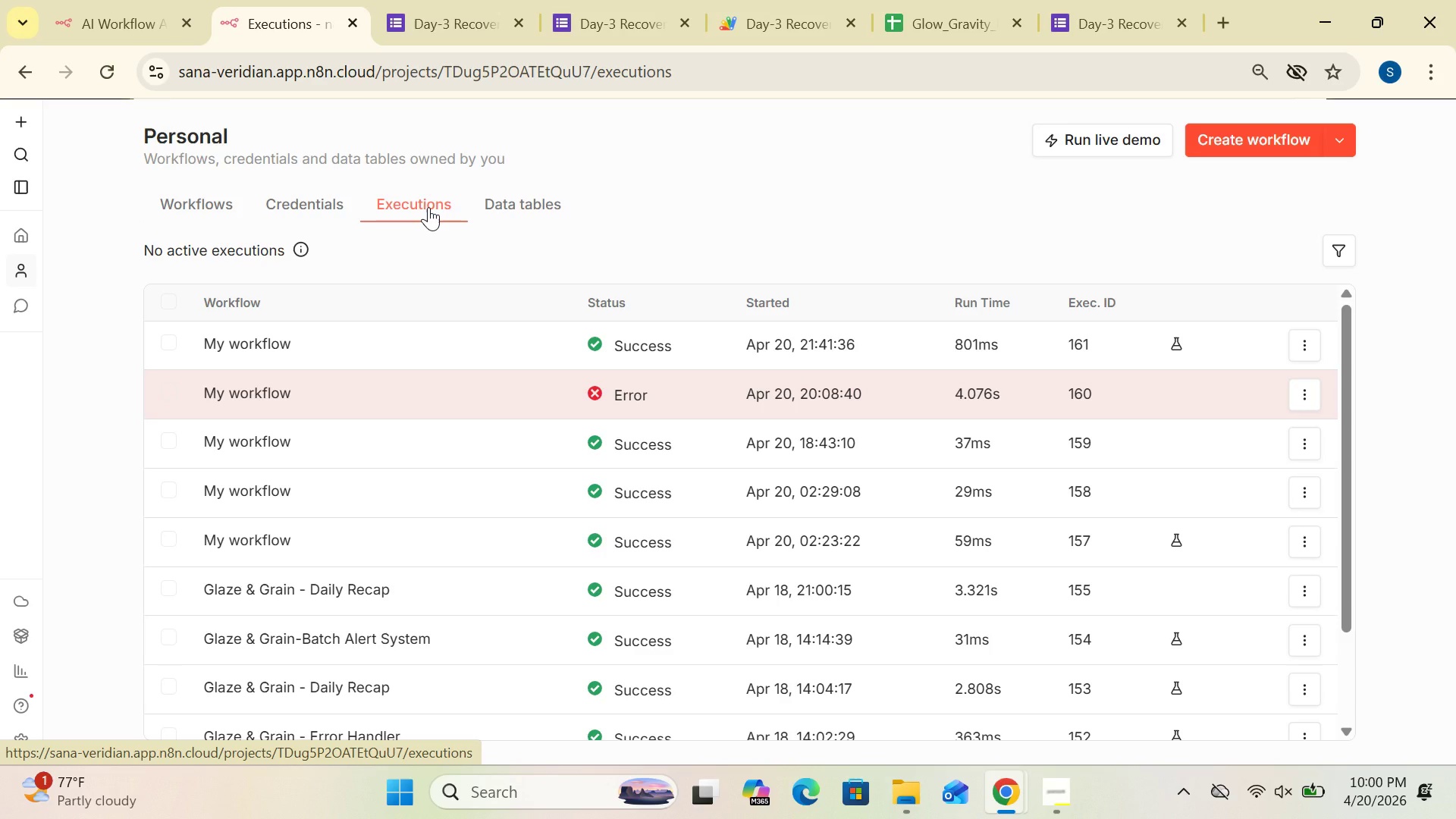 
left_click([1307, 343])
 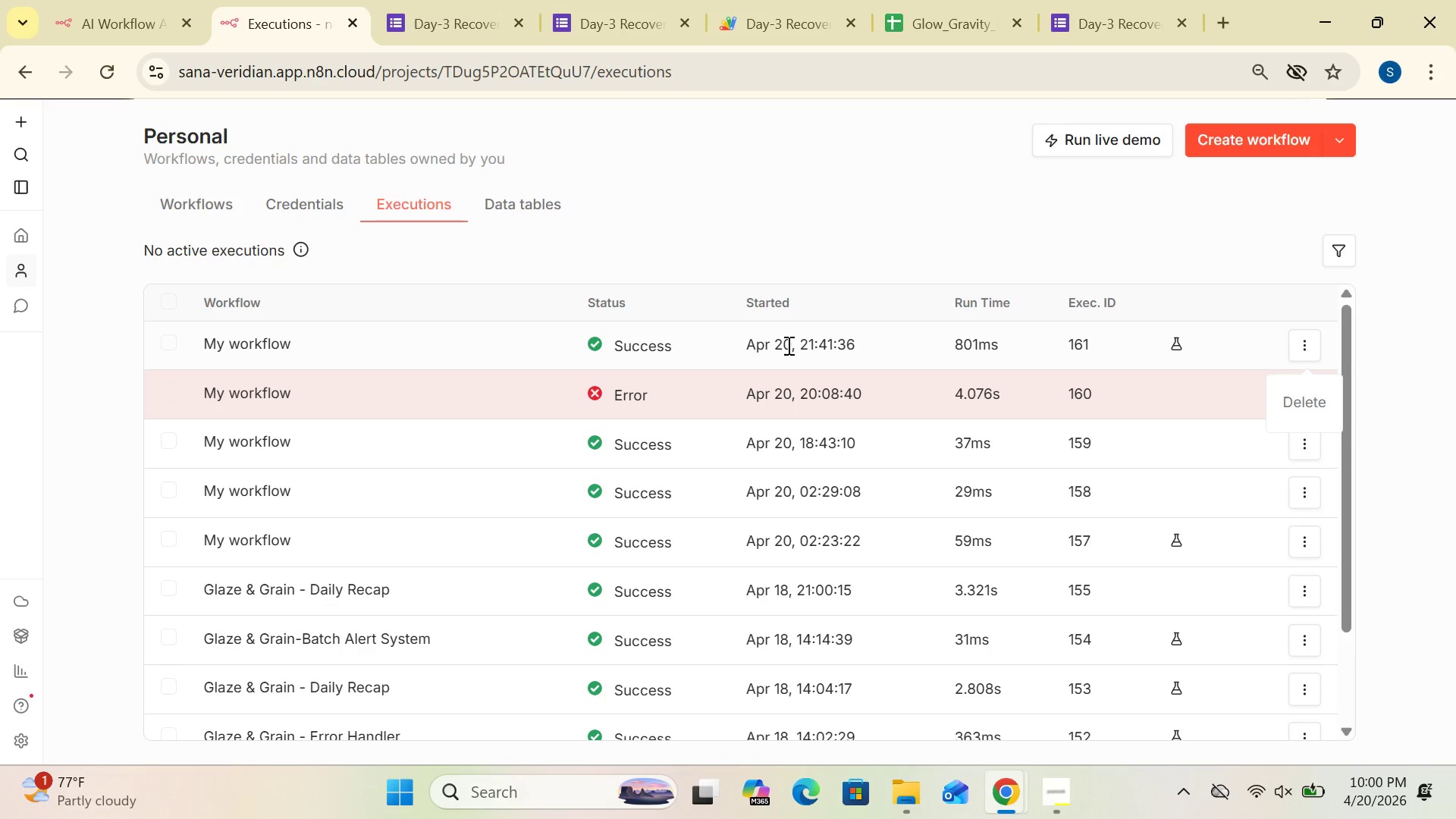 
wait(5.24)
 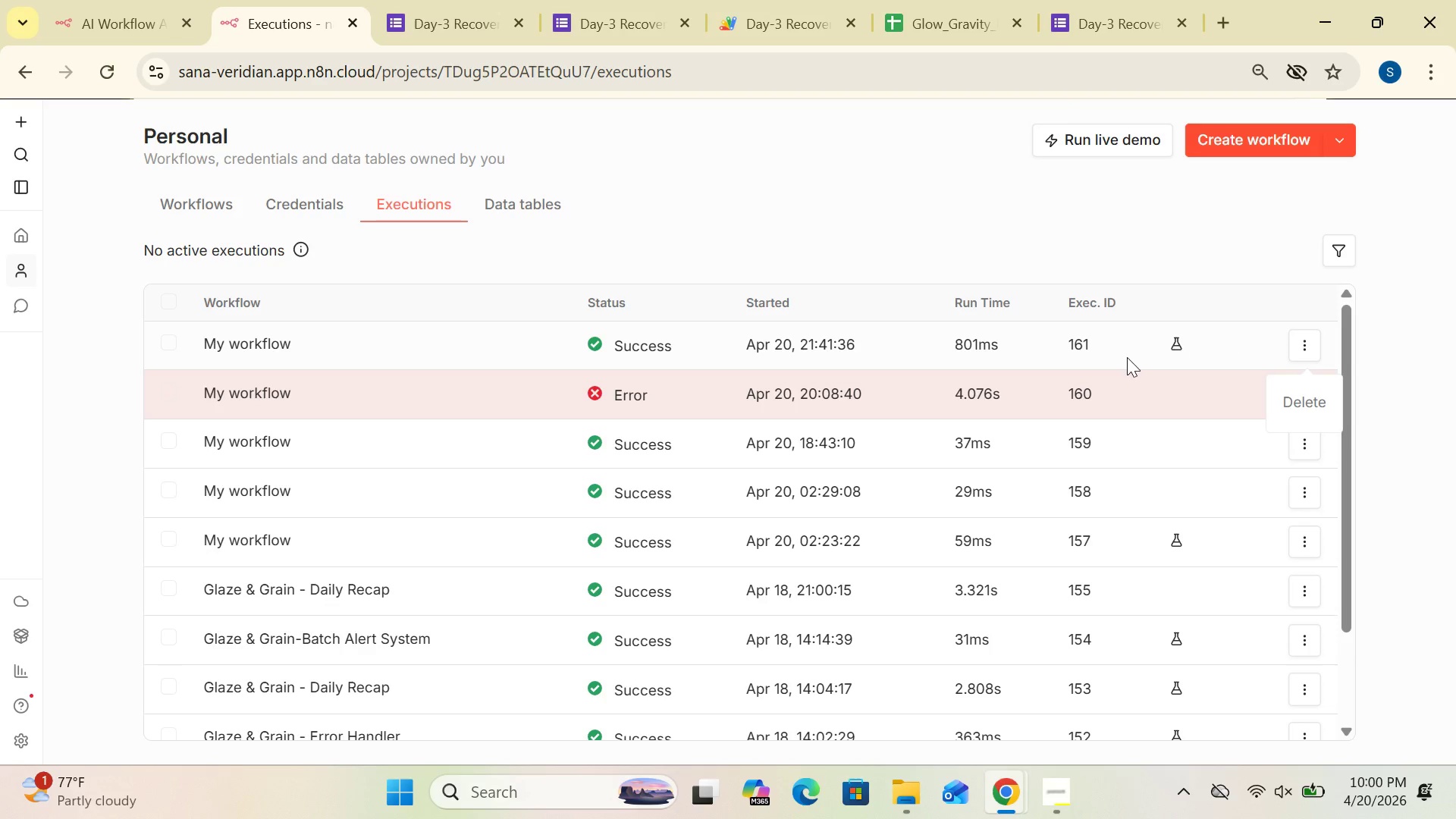 
left_click([642, 344])
 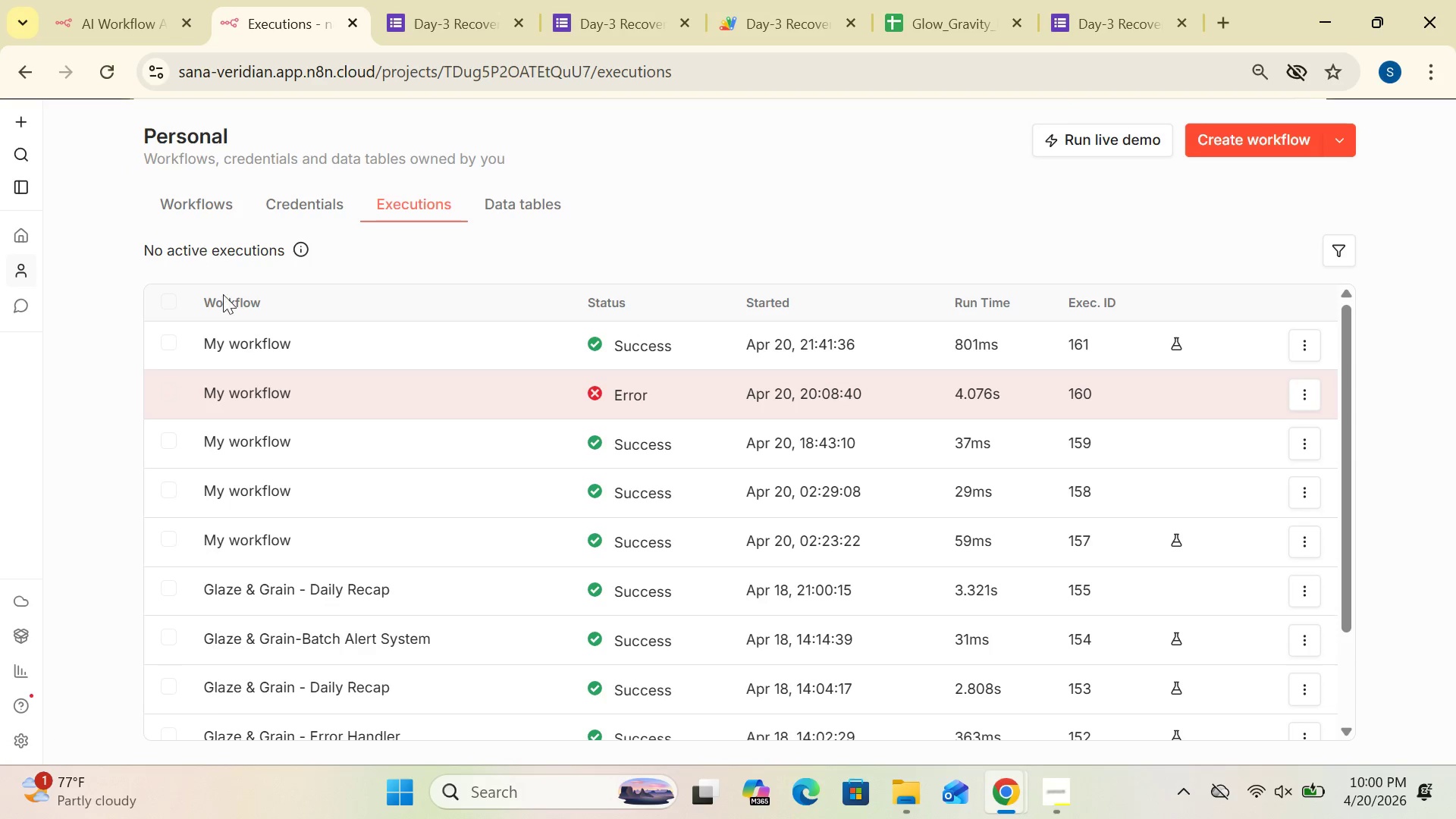 
left_click([253, 340])
 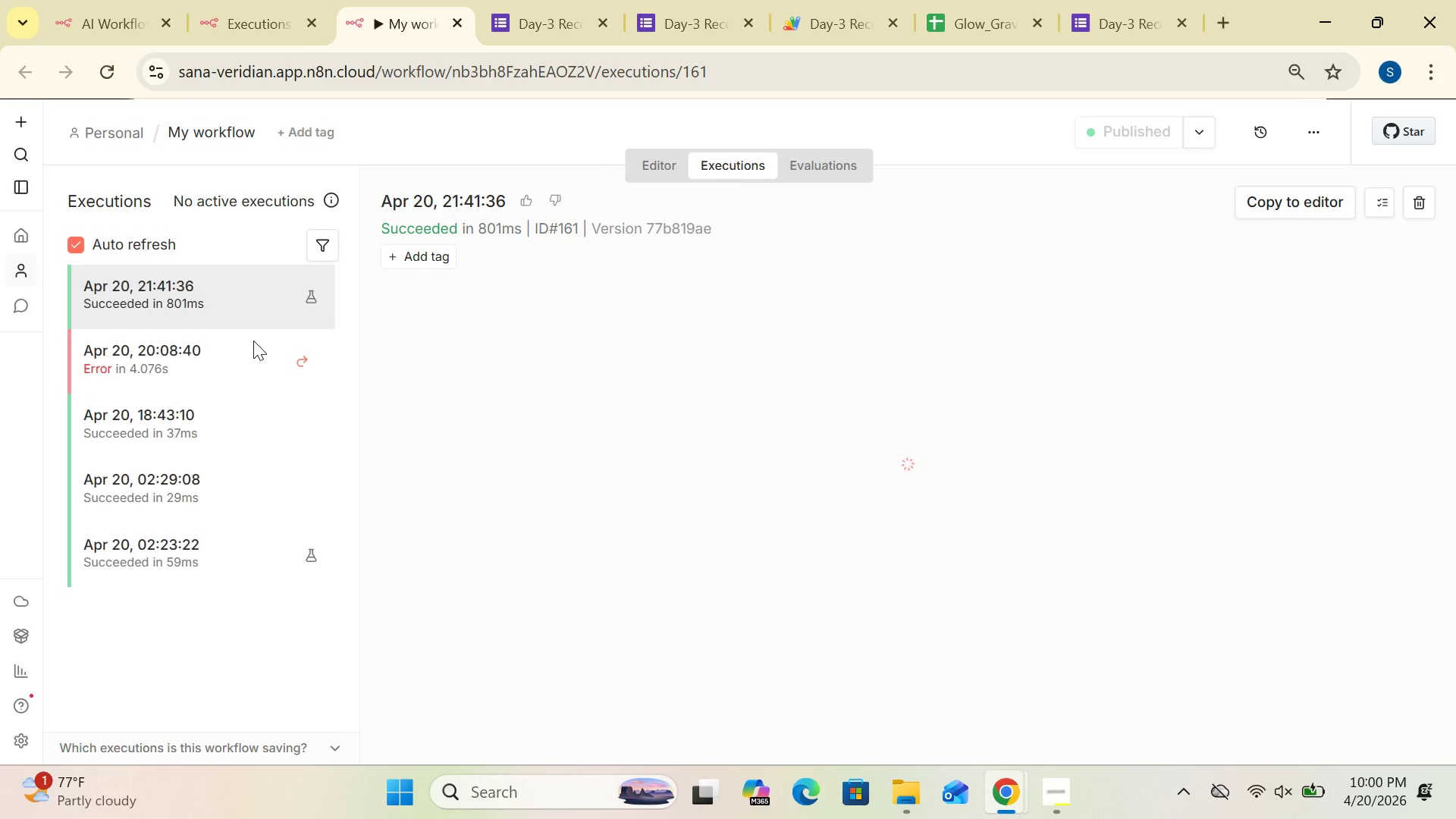 
wait(11.69)
 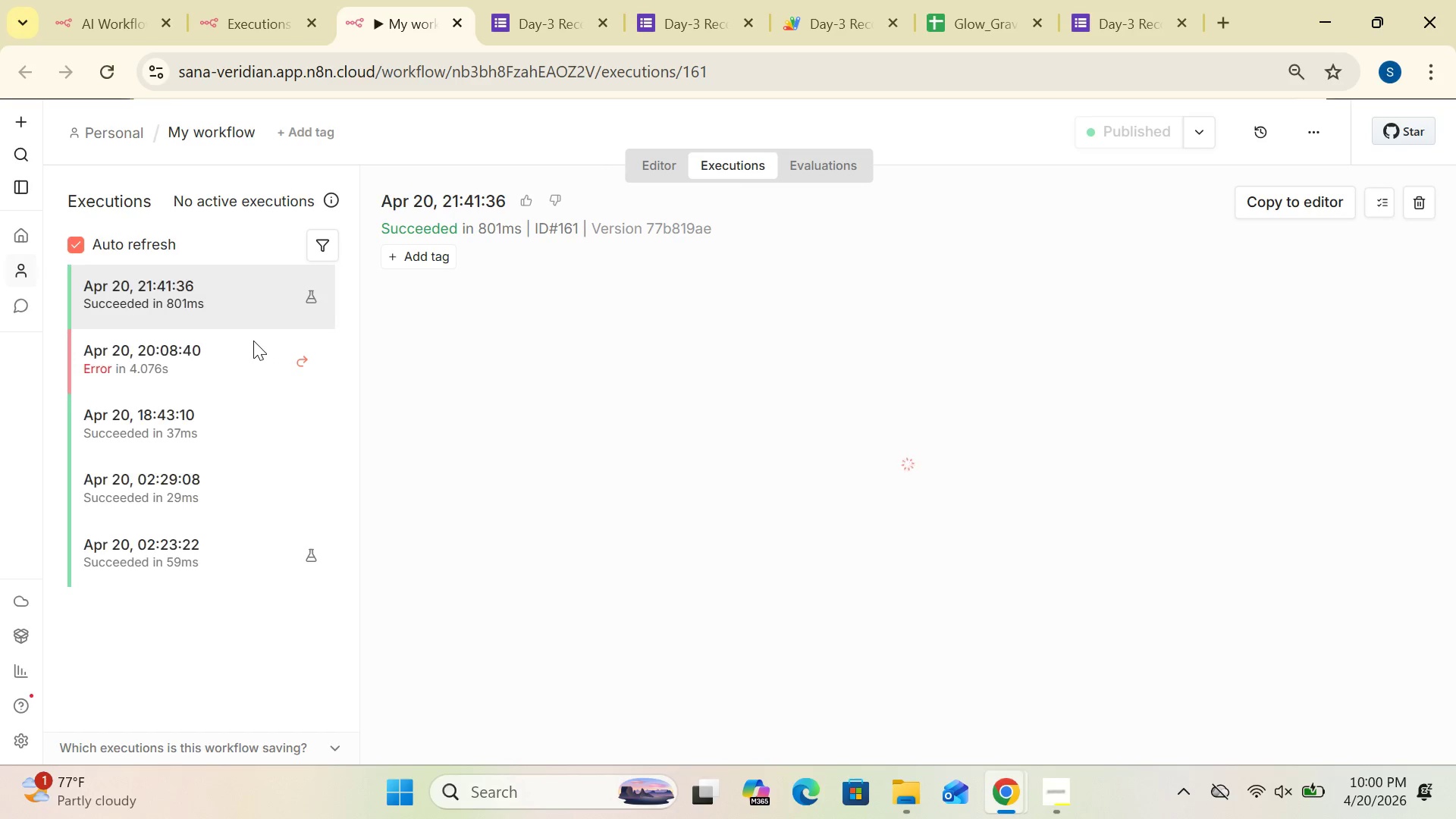 
left_click([655, 171])
 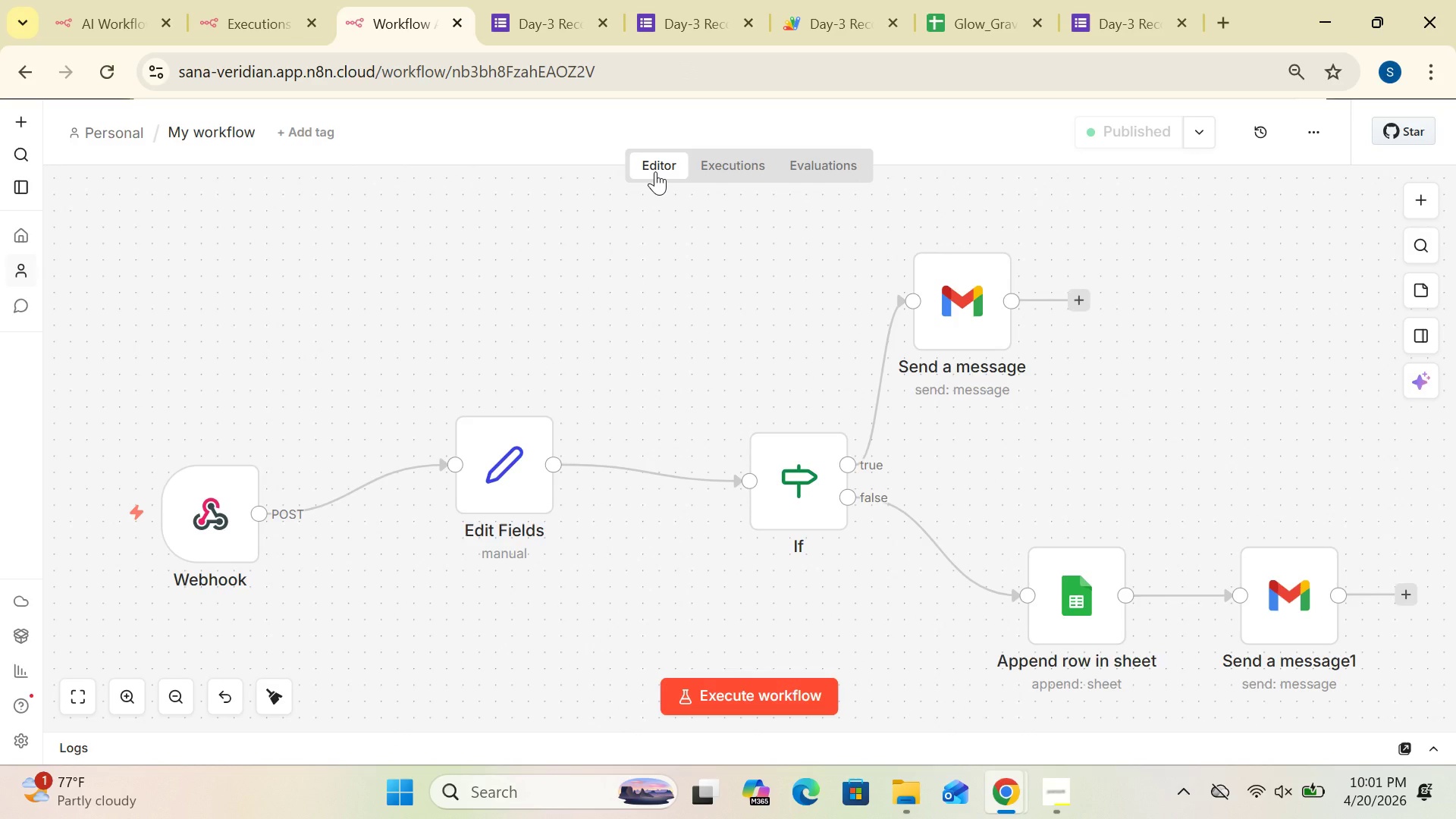 
left_click([748, 162])
 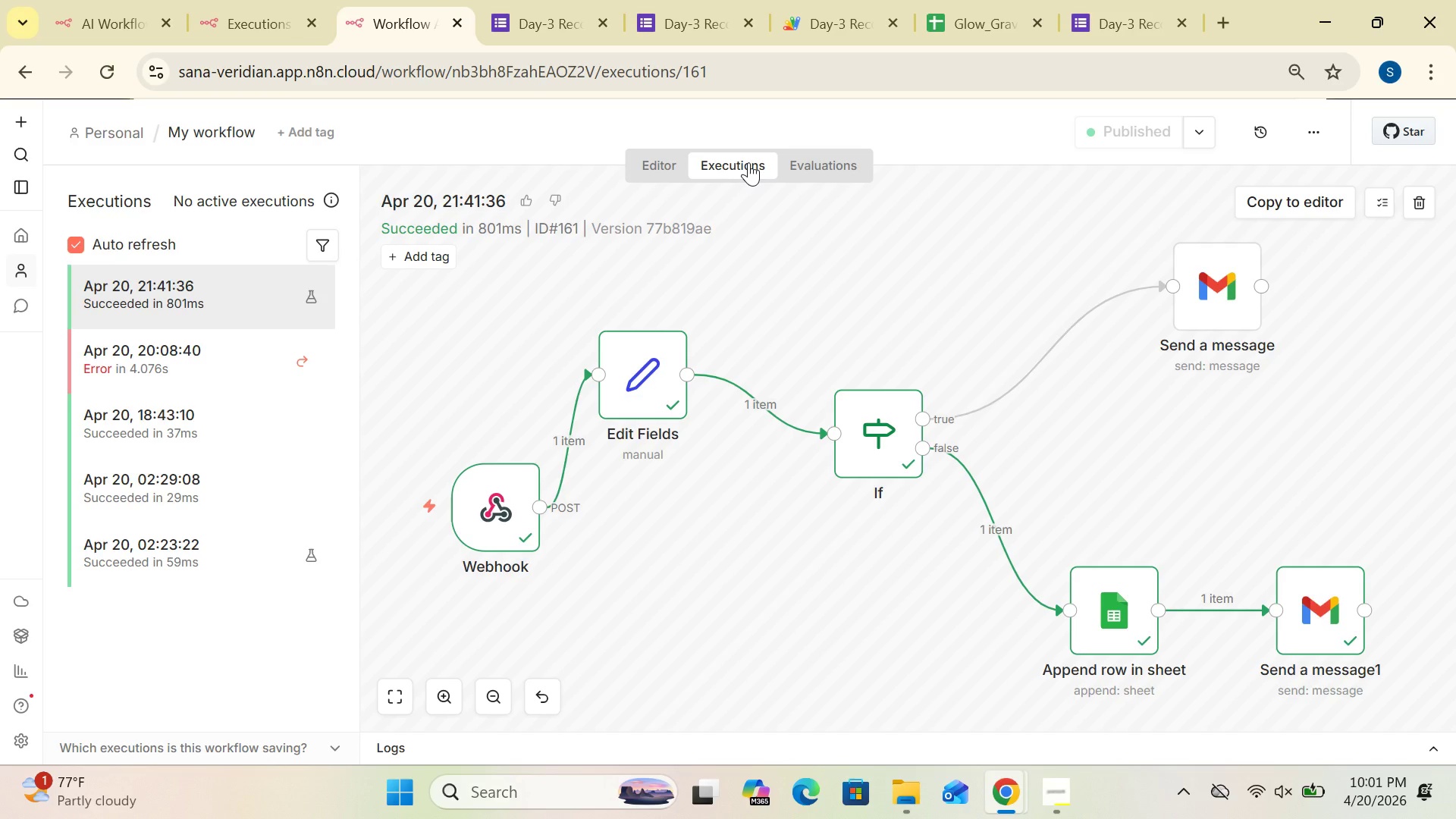 
wait(33.86)
 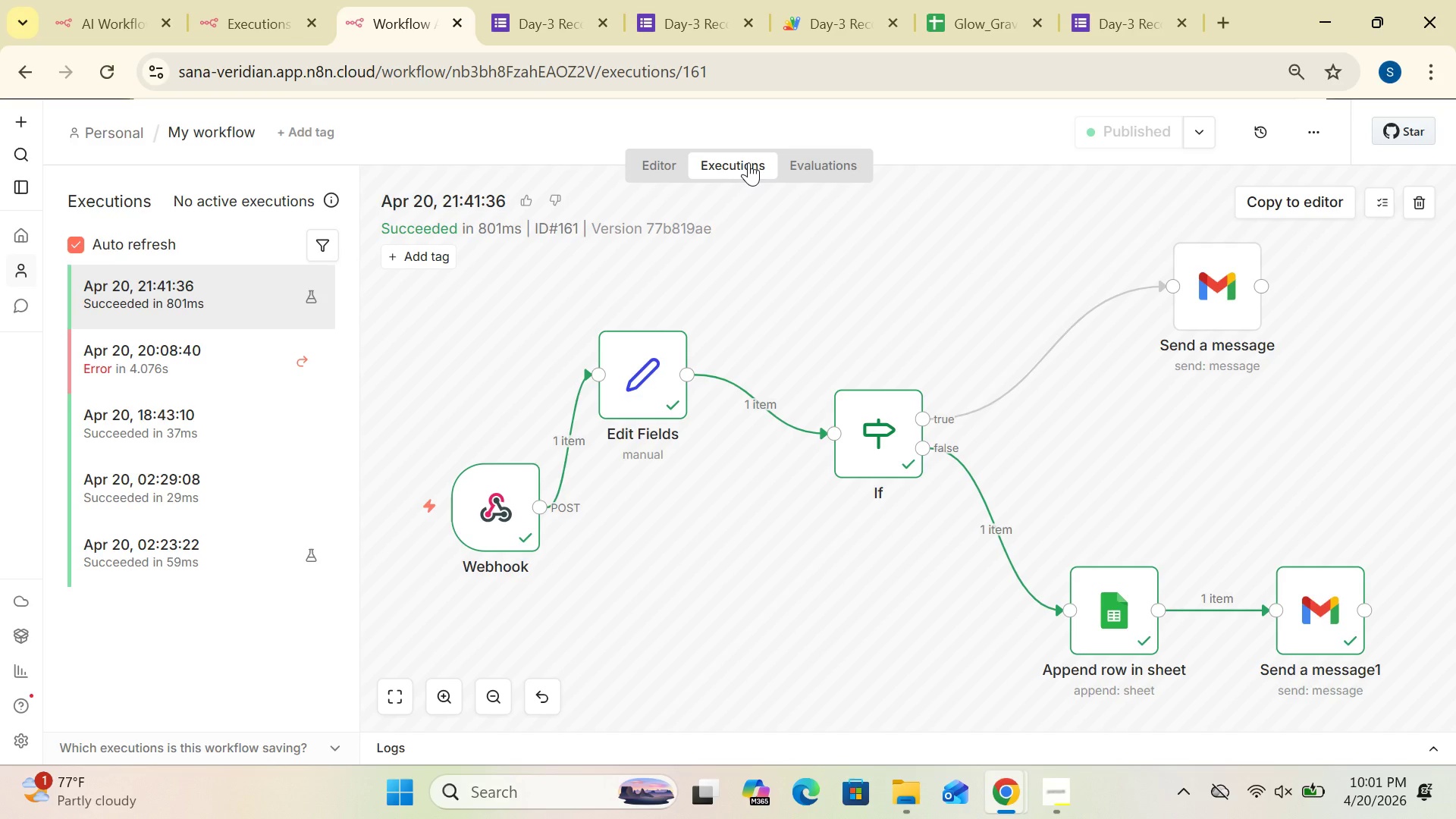 
left_click([24, 78])
 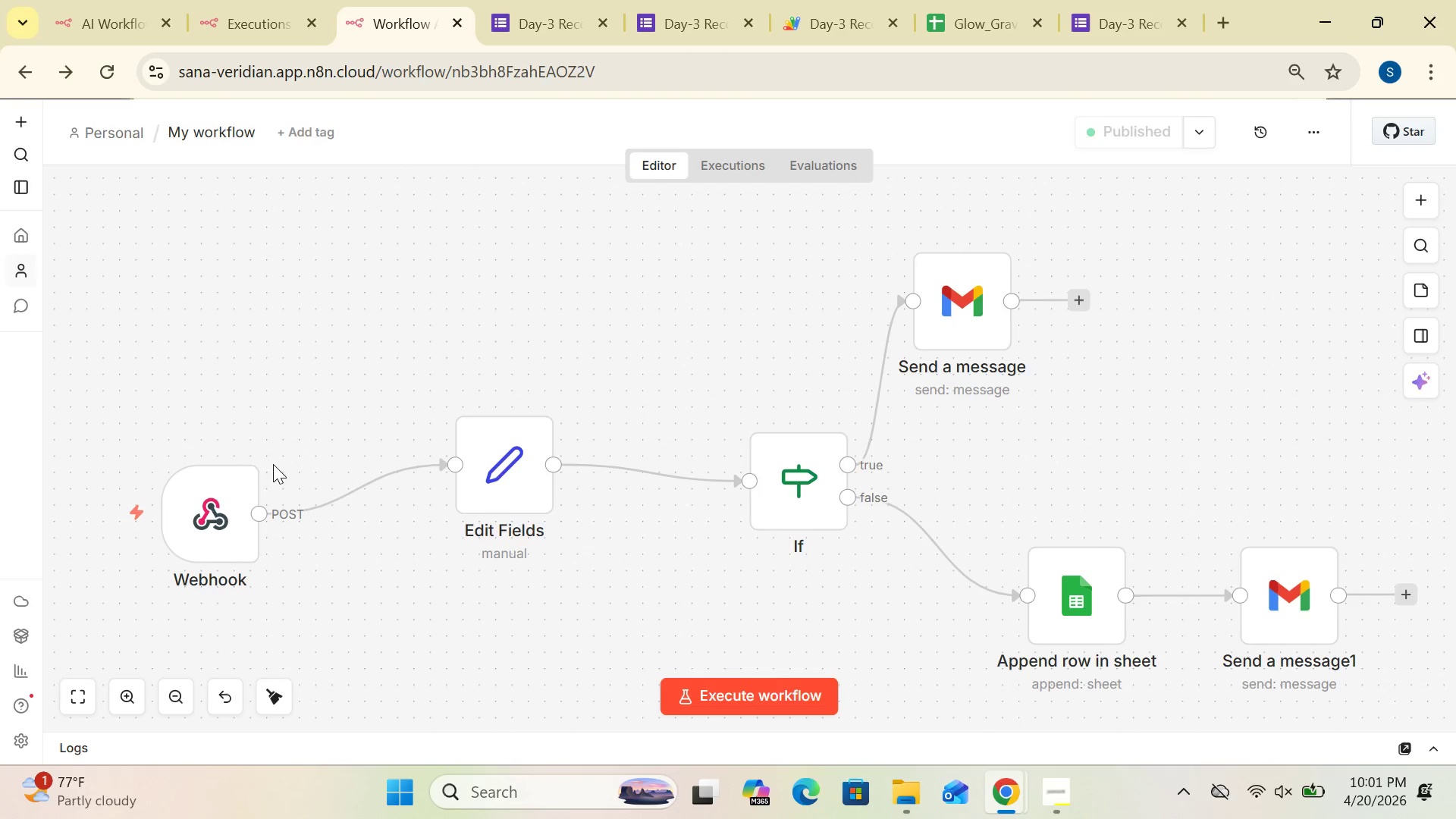 
left_click_drag(start_coordinate=[225, 501], to_coordinate=[275, 423])
 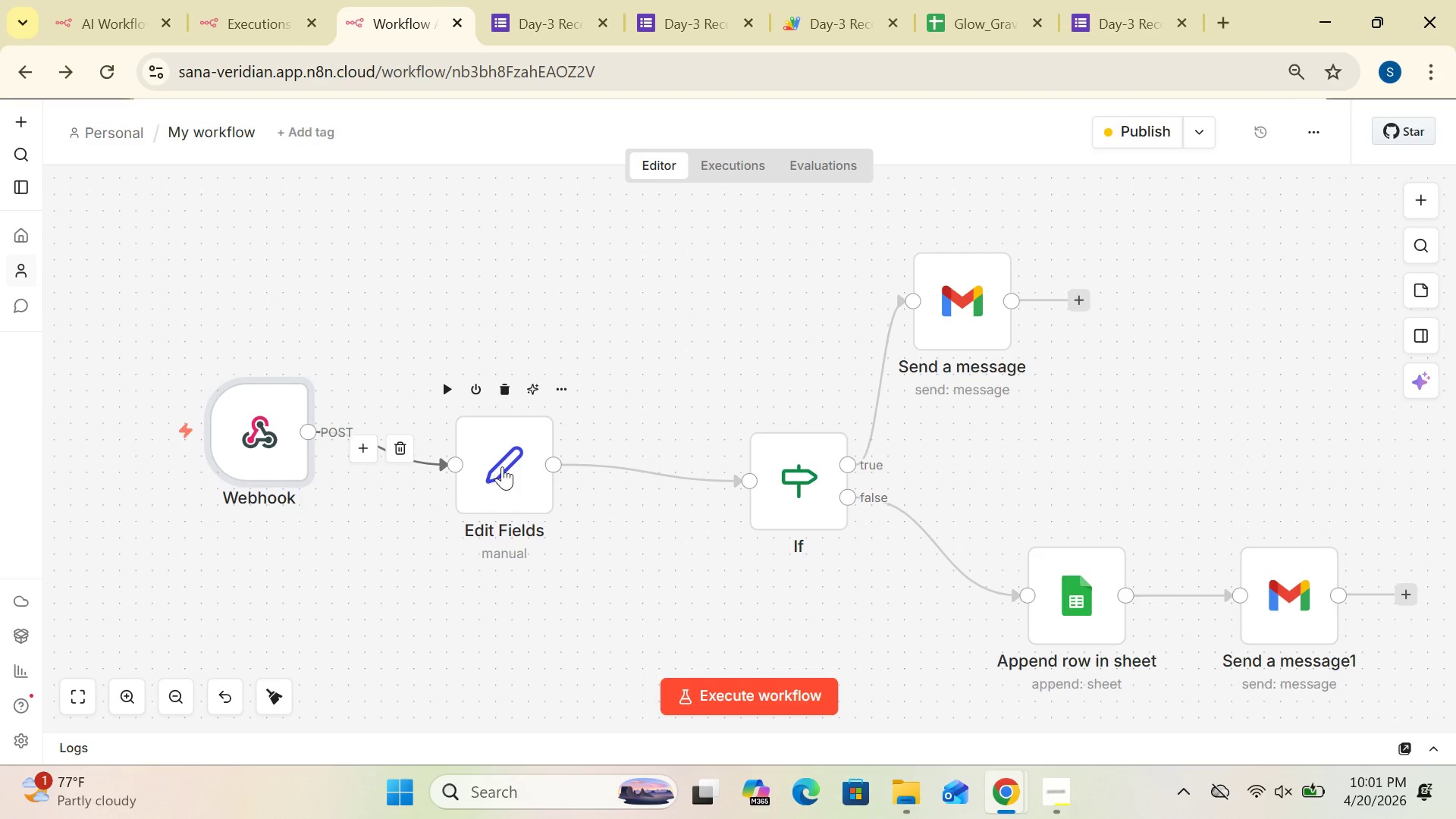 
left_click_drag(start_coordinate=[504, 466], to_coordinate=[469, 425])
 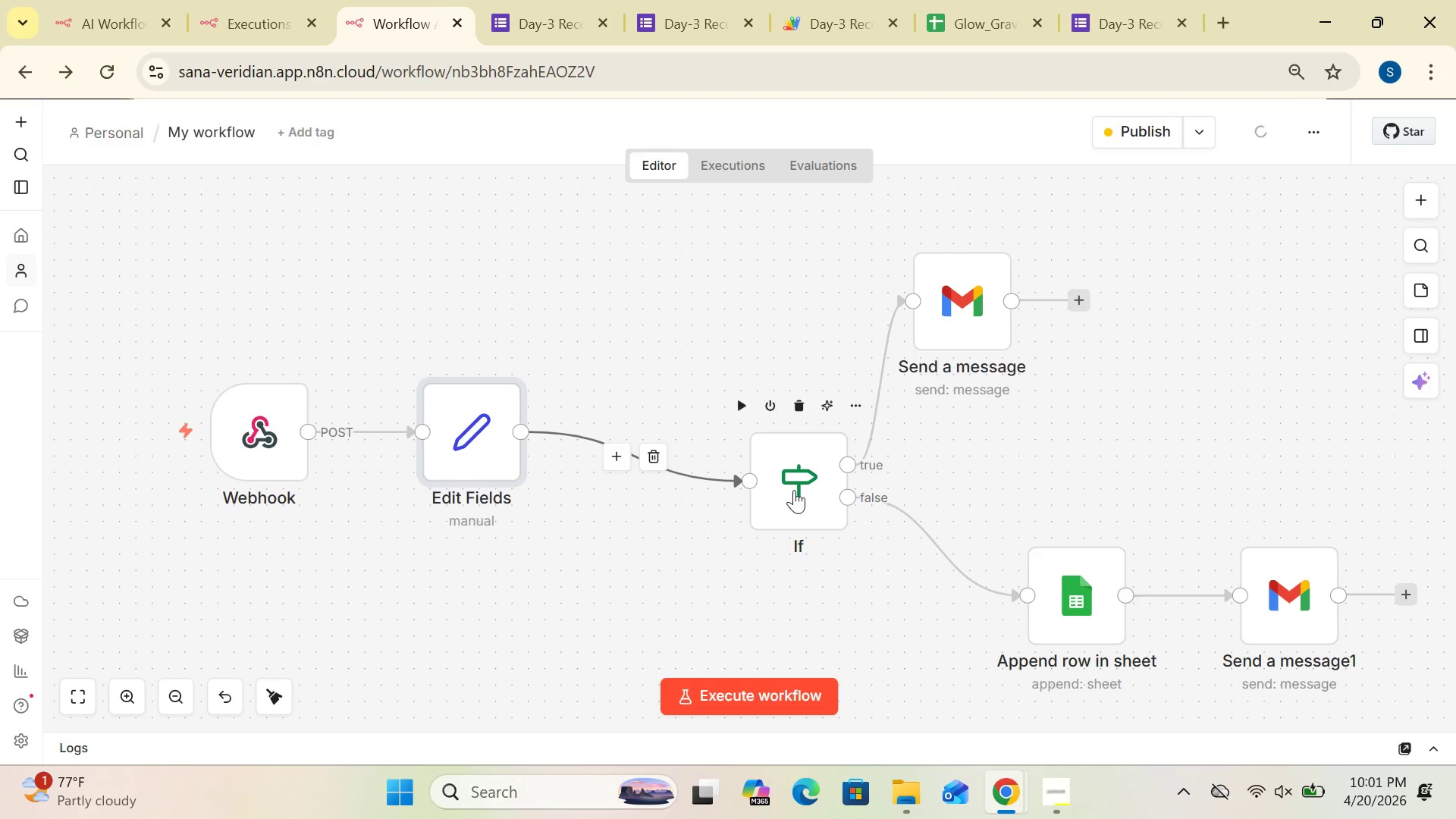 
left_click_drag(start_coordinate=[794, 490], to_coordinate=[720, 469])
 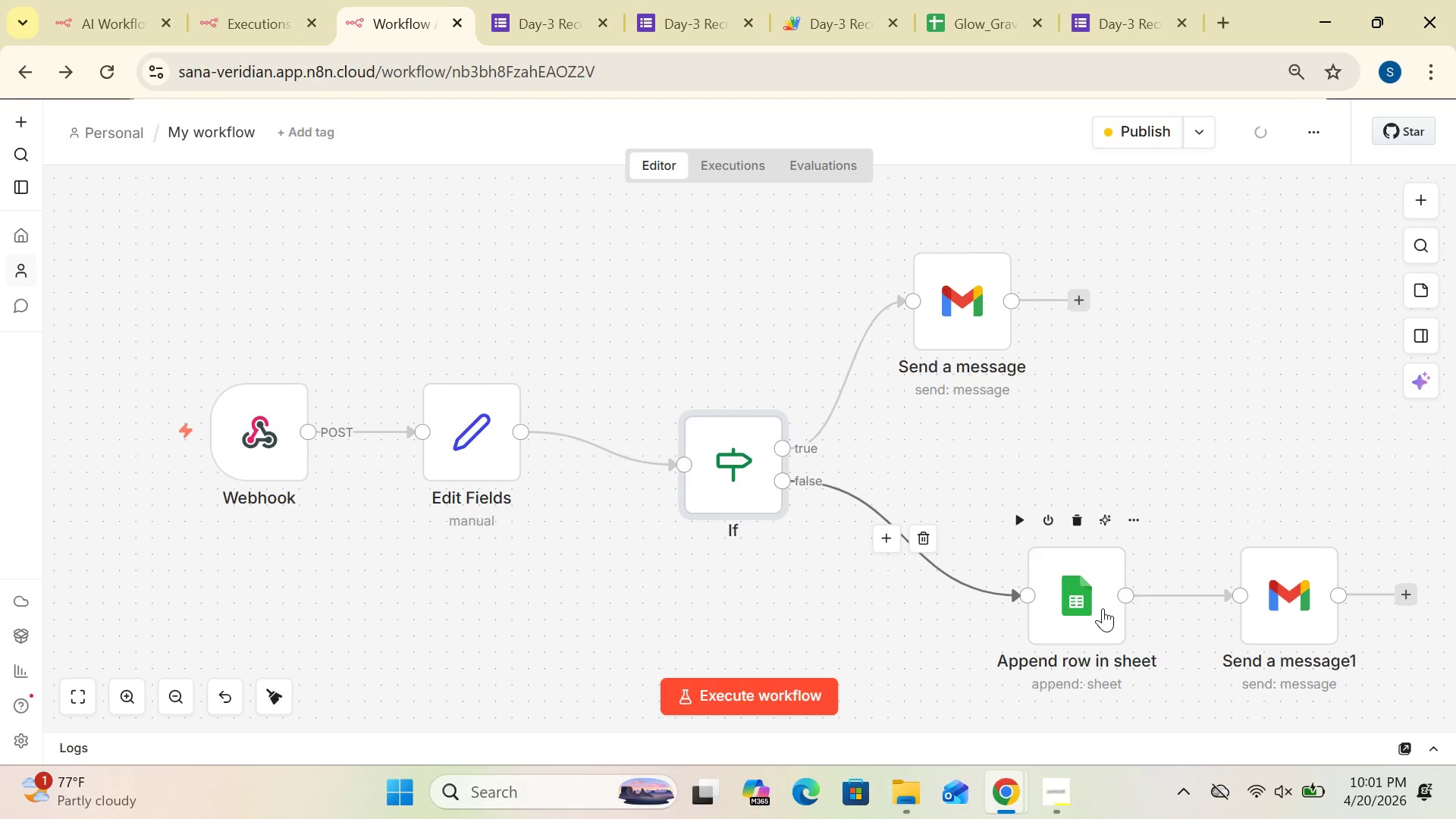 
left_click_drag(start_coordinate=[1102, 608], to_coordinate=[1030, 590])
 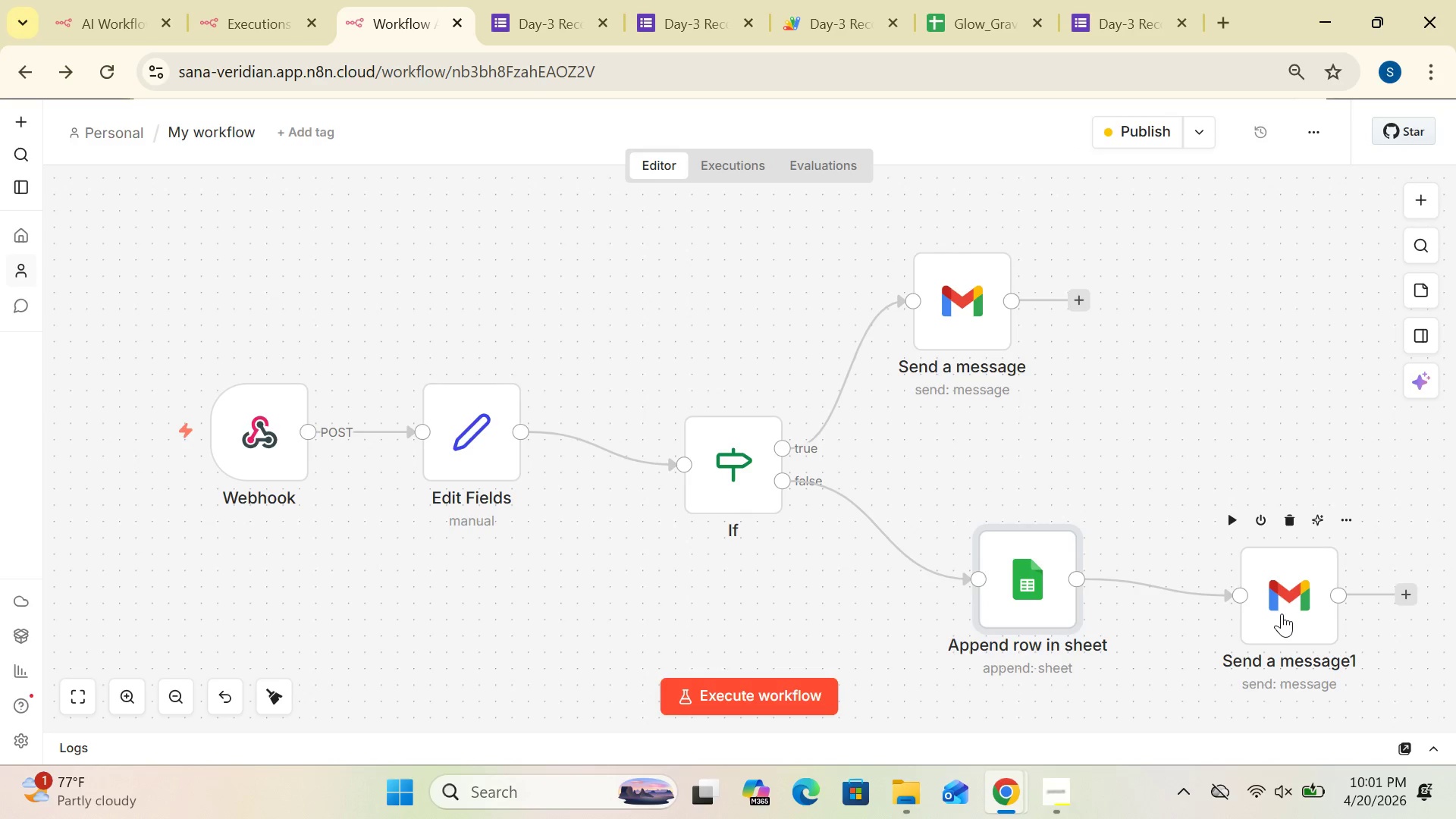 
left_click_drag(start_coordinate=[1282, 613], to_coordinate=[1219, 605])
 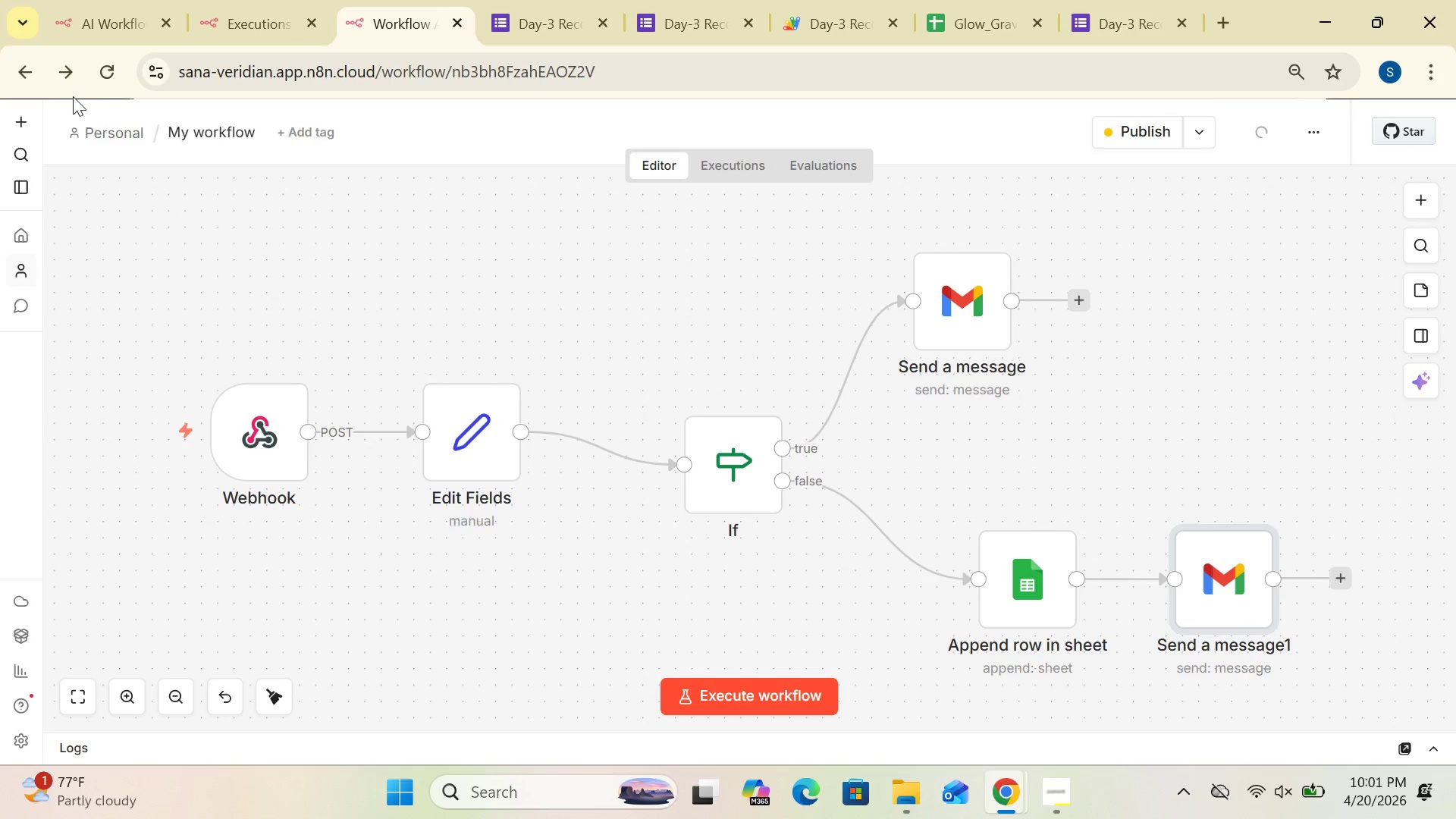 
left_click([30, 68])
 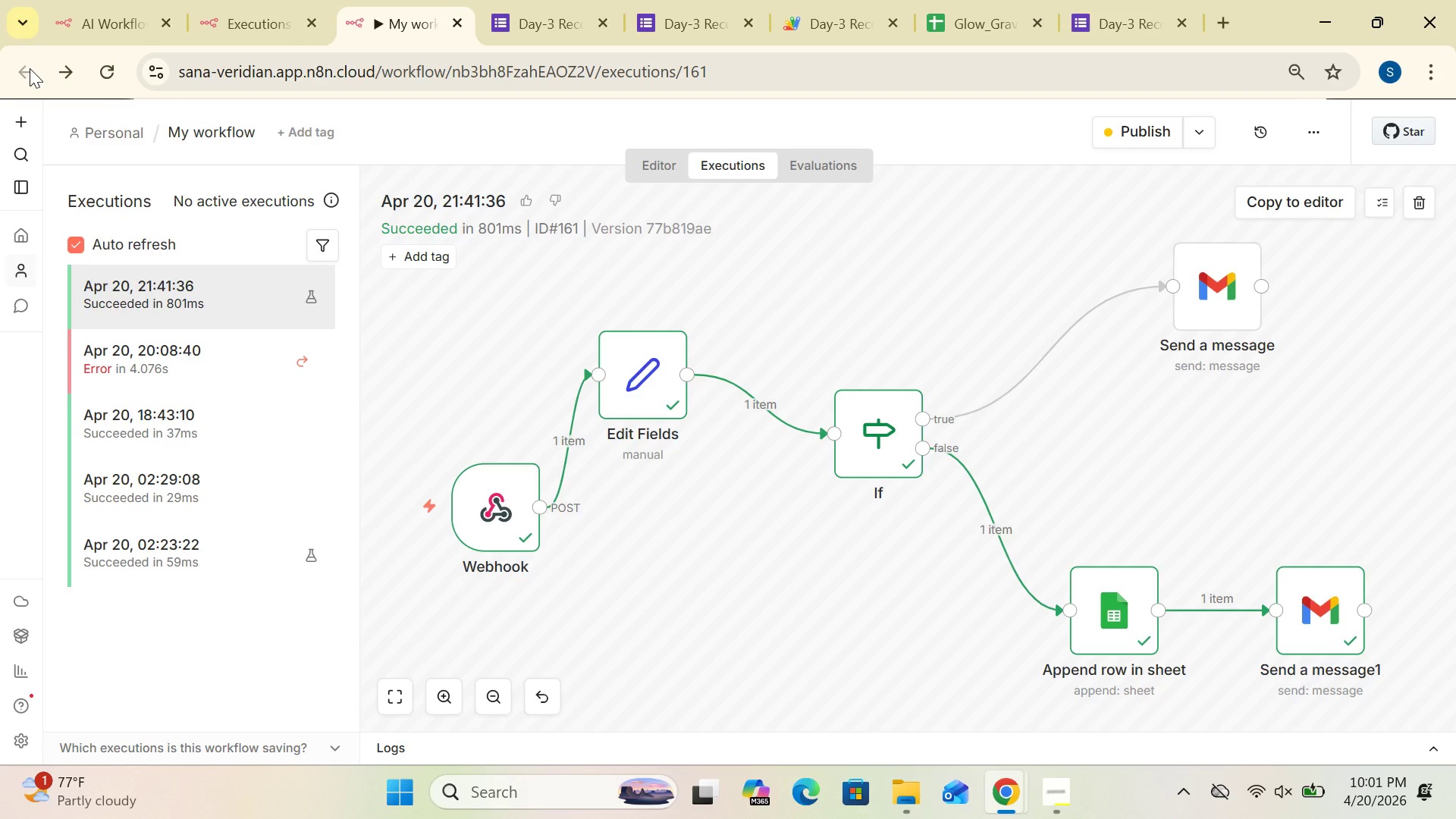 
wait(7.53)
 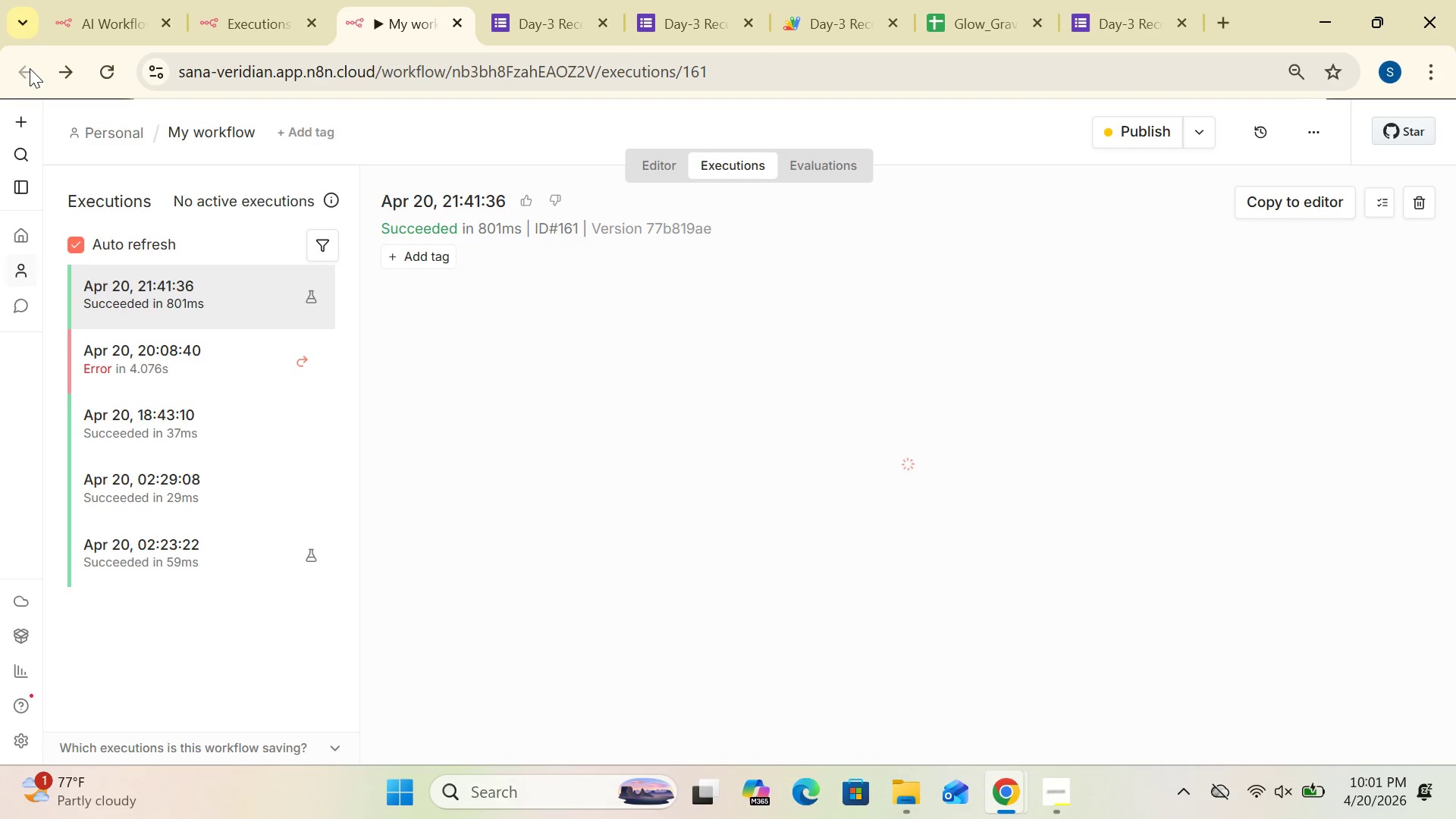 
left_click([217, 130])
 